 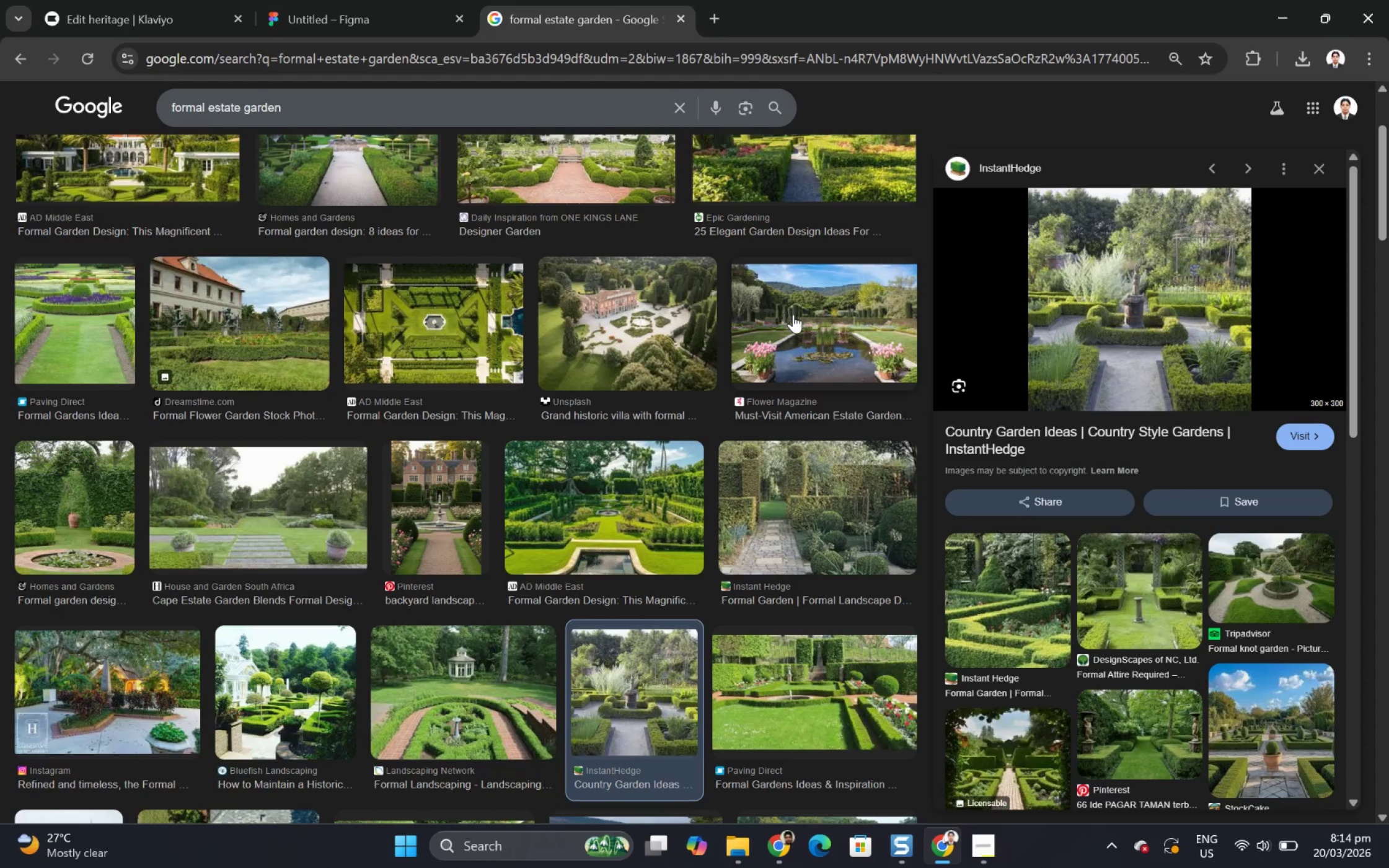 
left_click([1195, 641])
 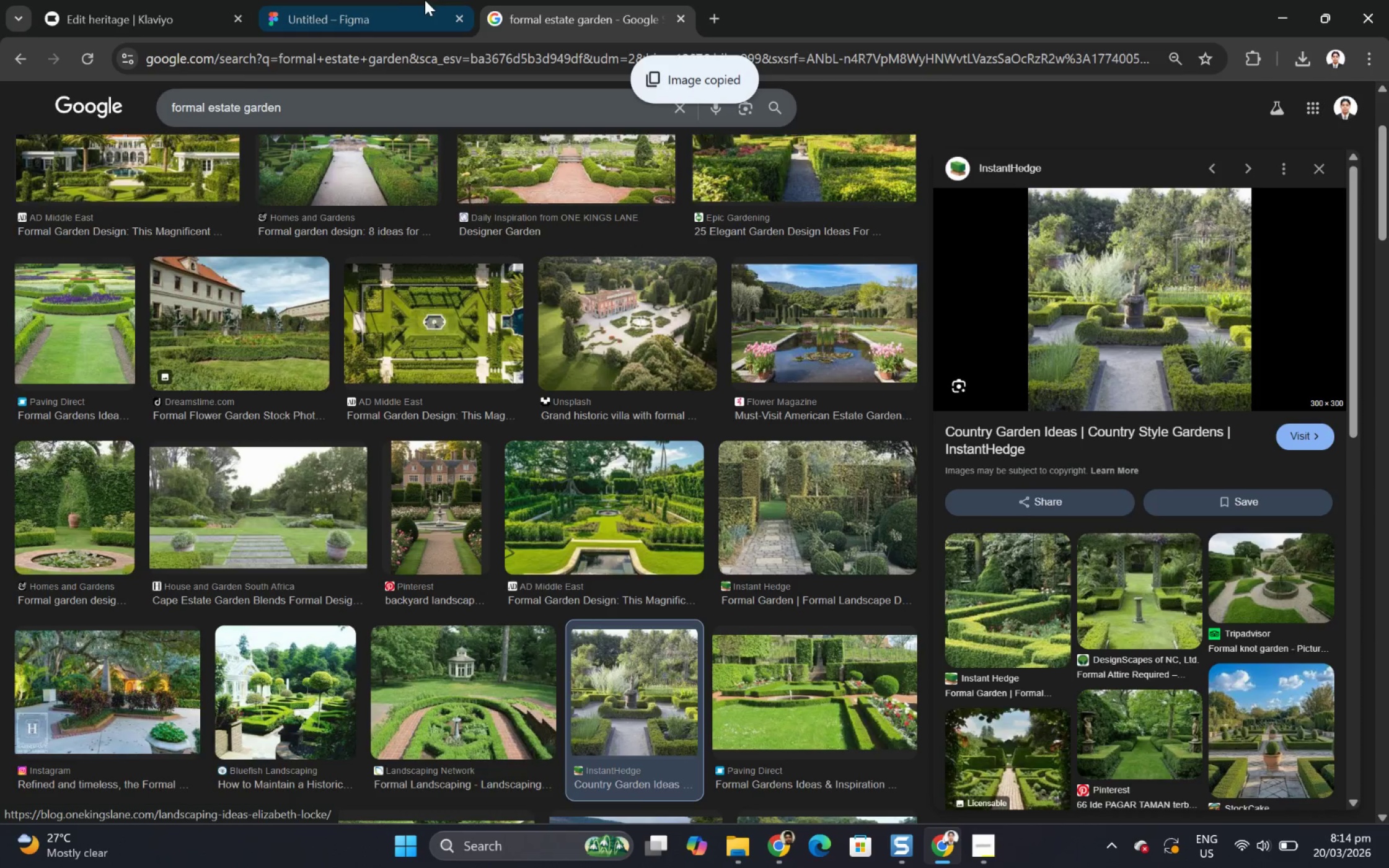 
left_click([386, 0])
 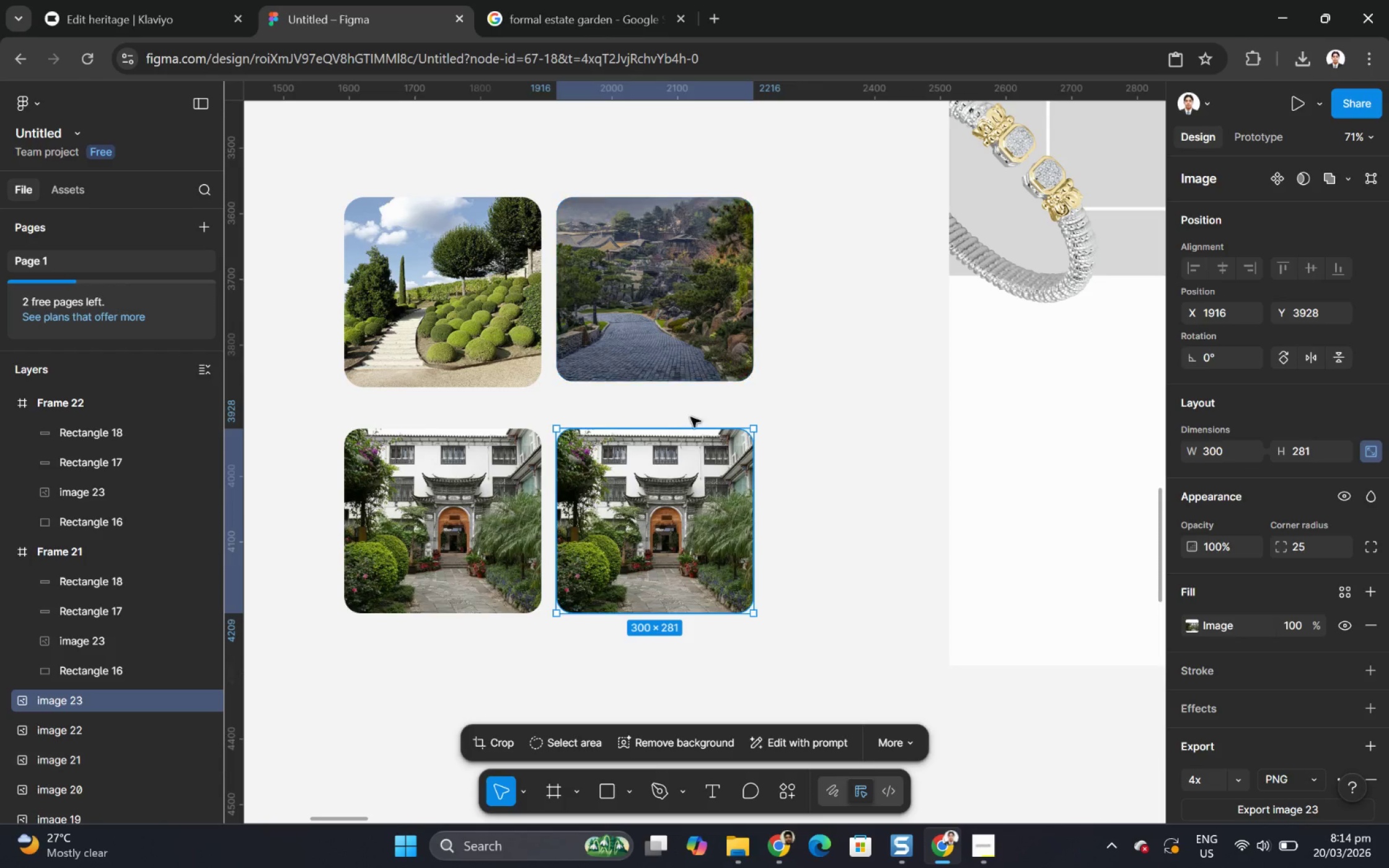 
left_click([694, 478])
 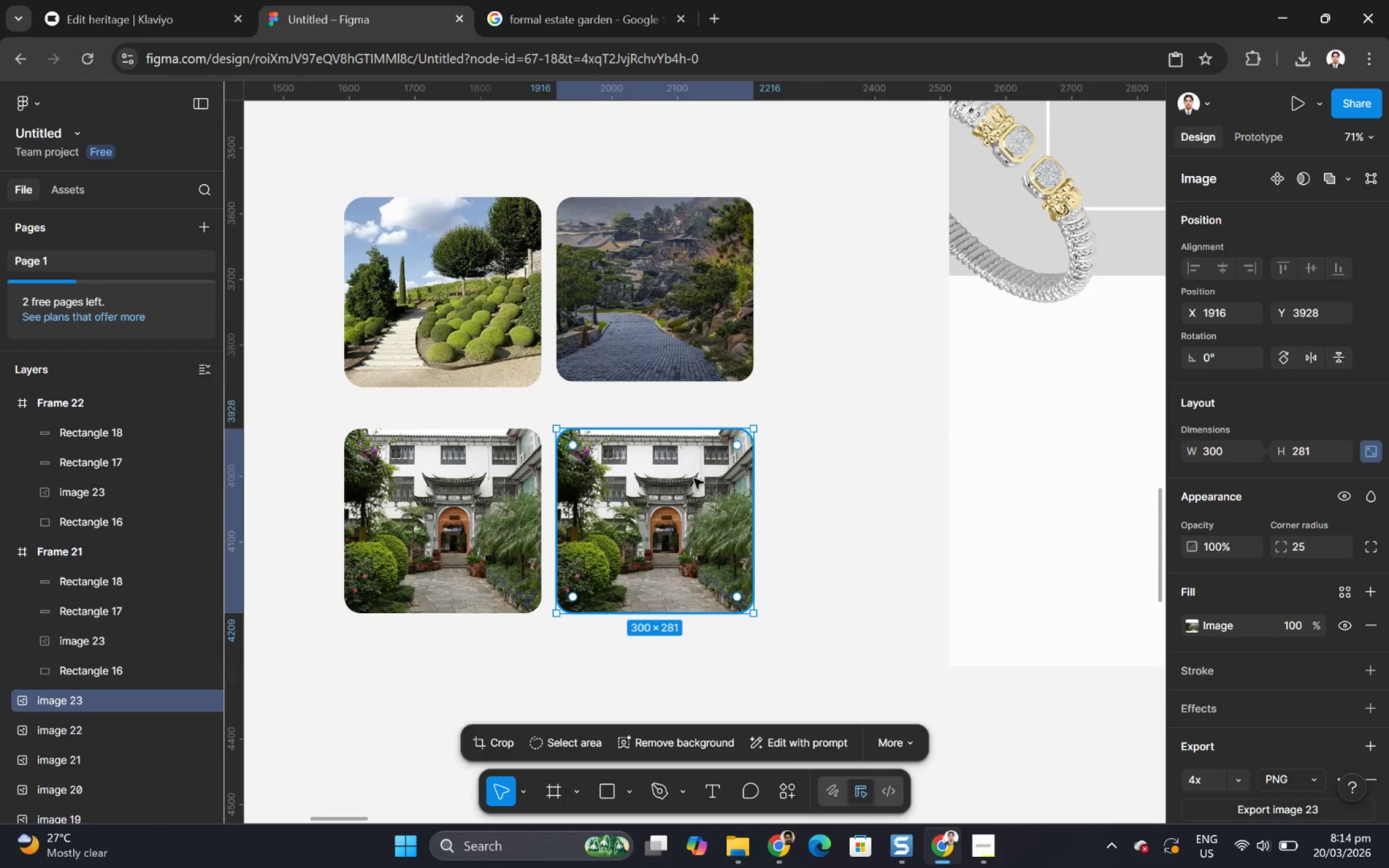 
key(Control+V)
 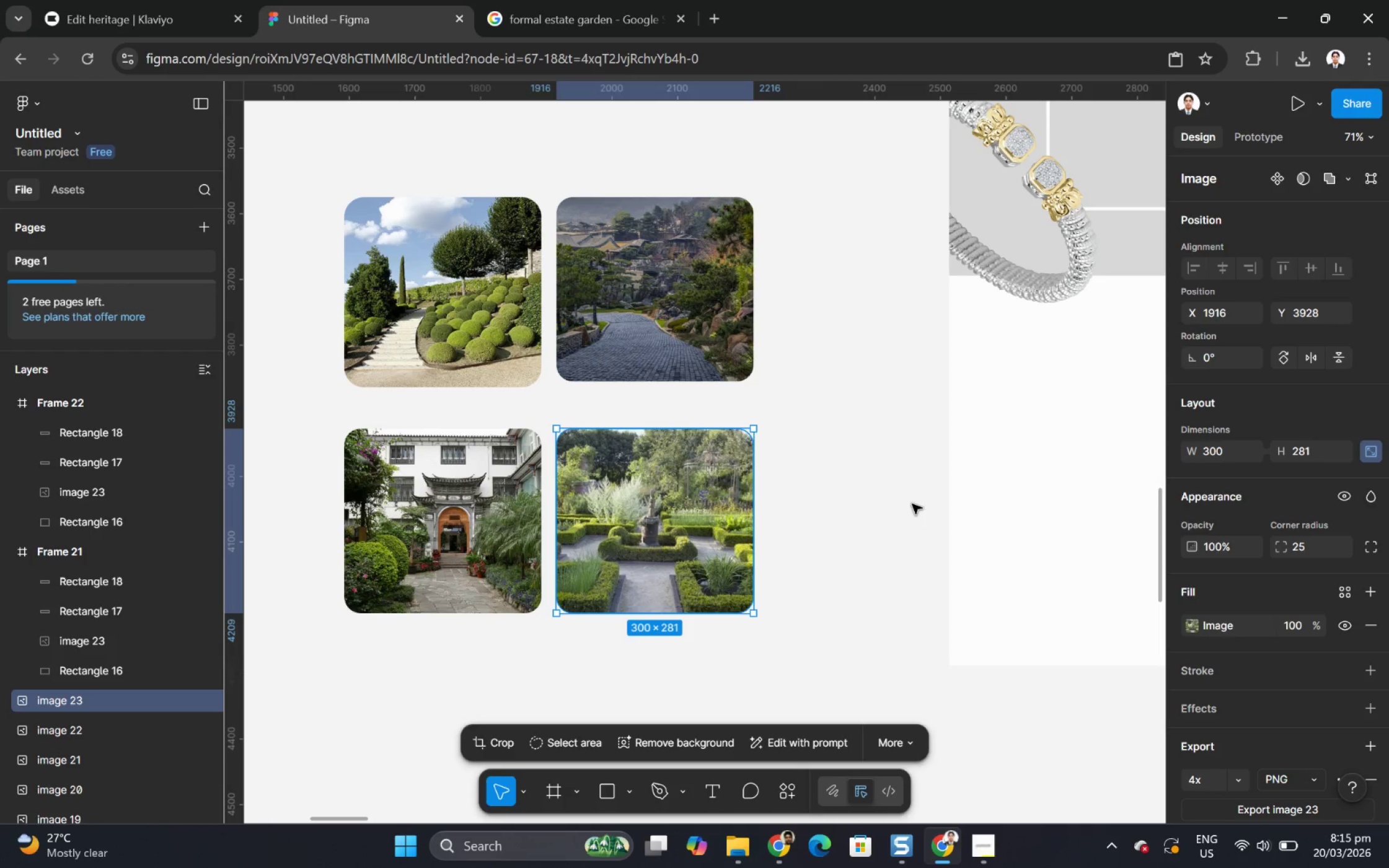 
left_click([833, 506])
 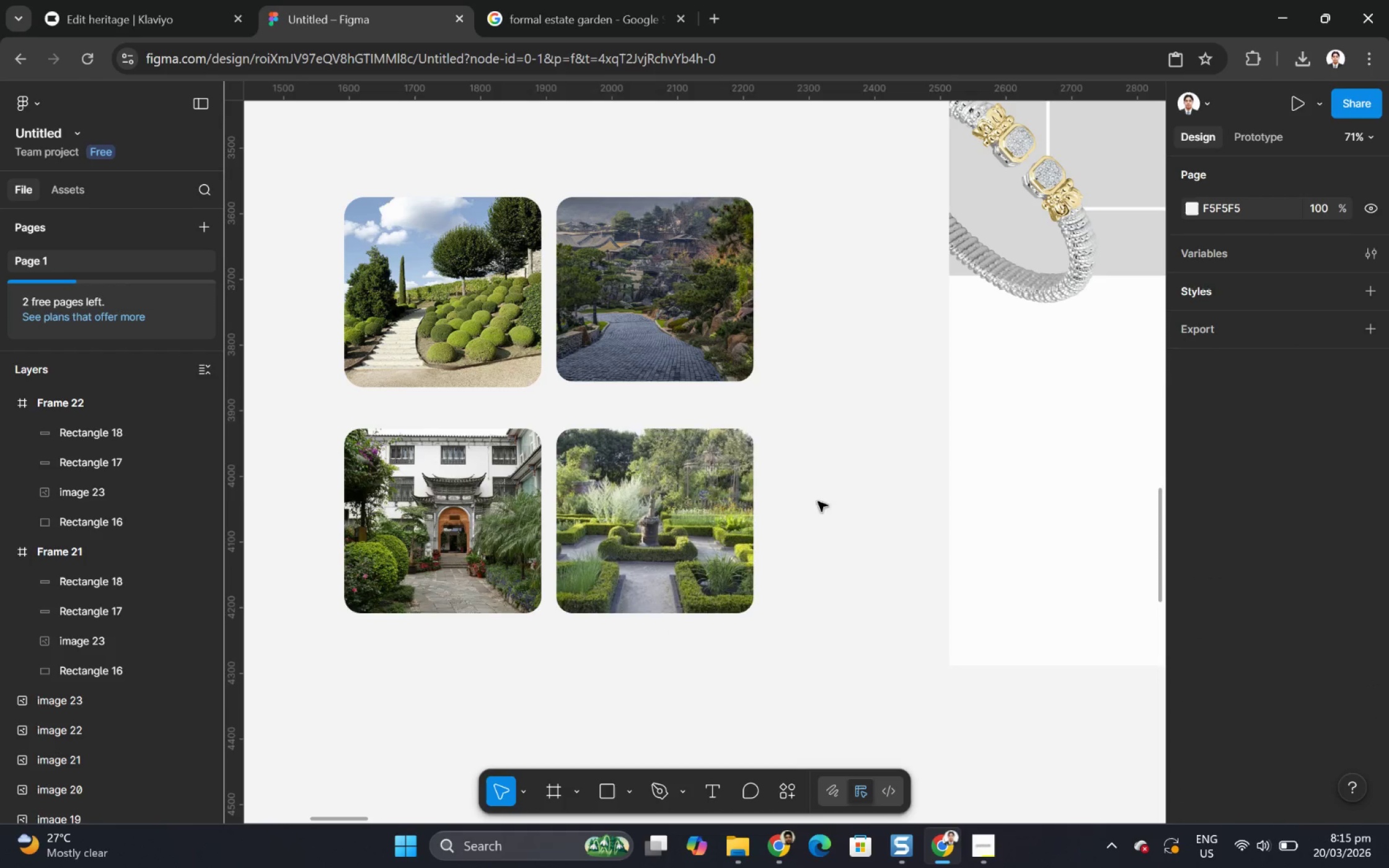 
left_click([639, 512])
 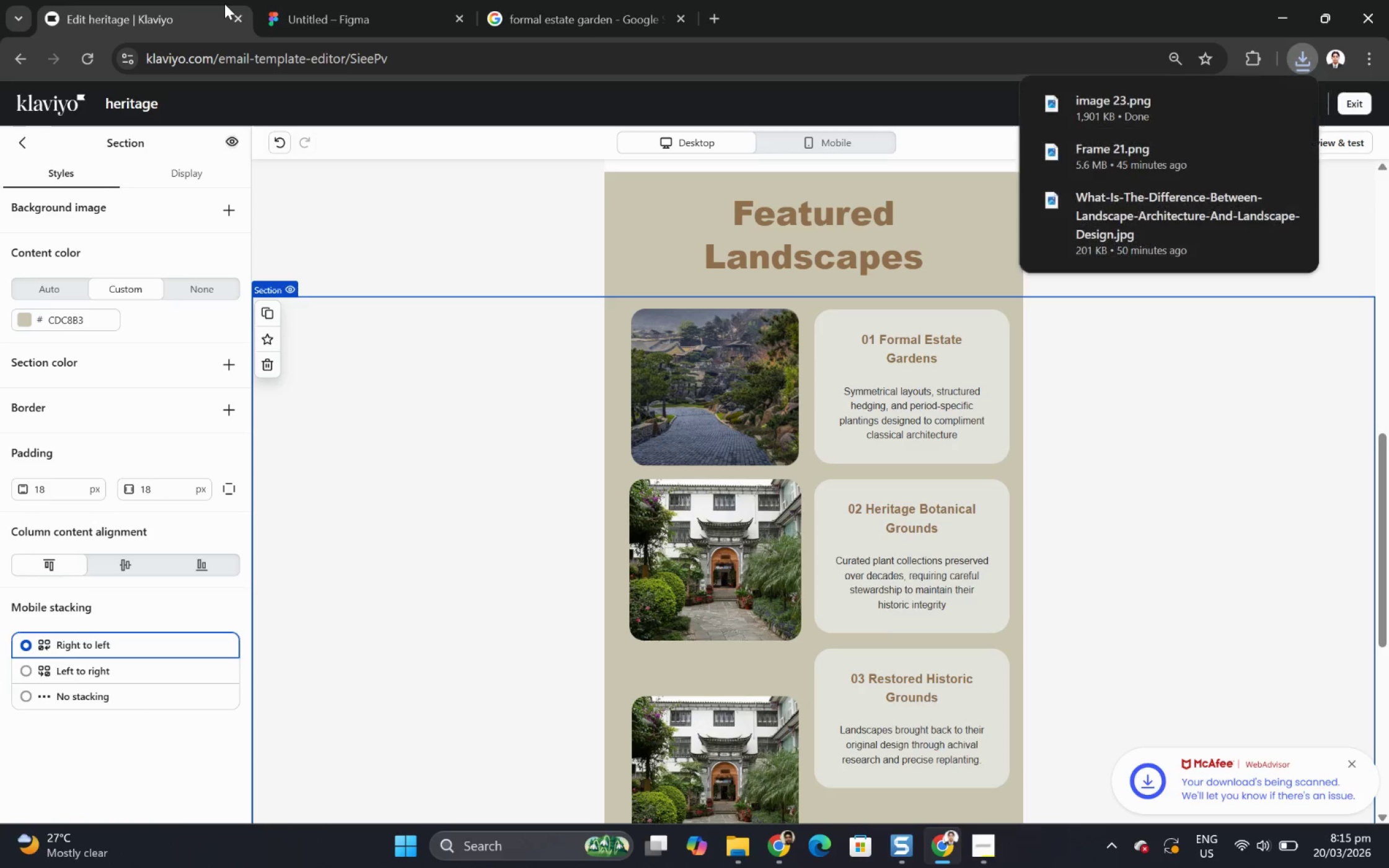 
wait(9.39)
 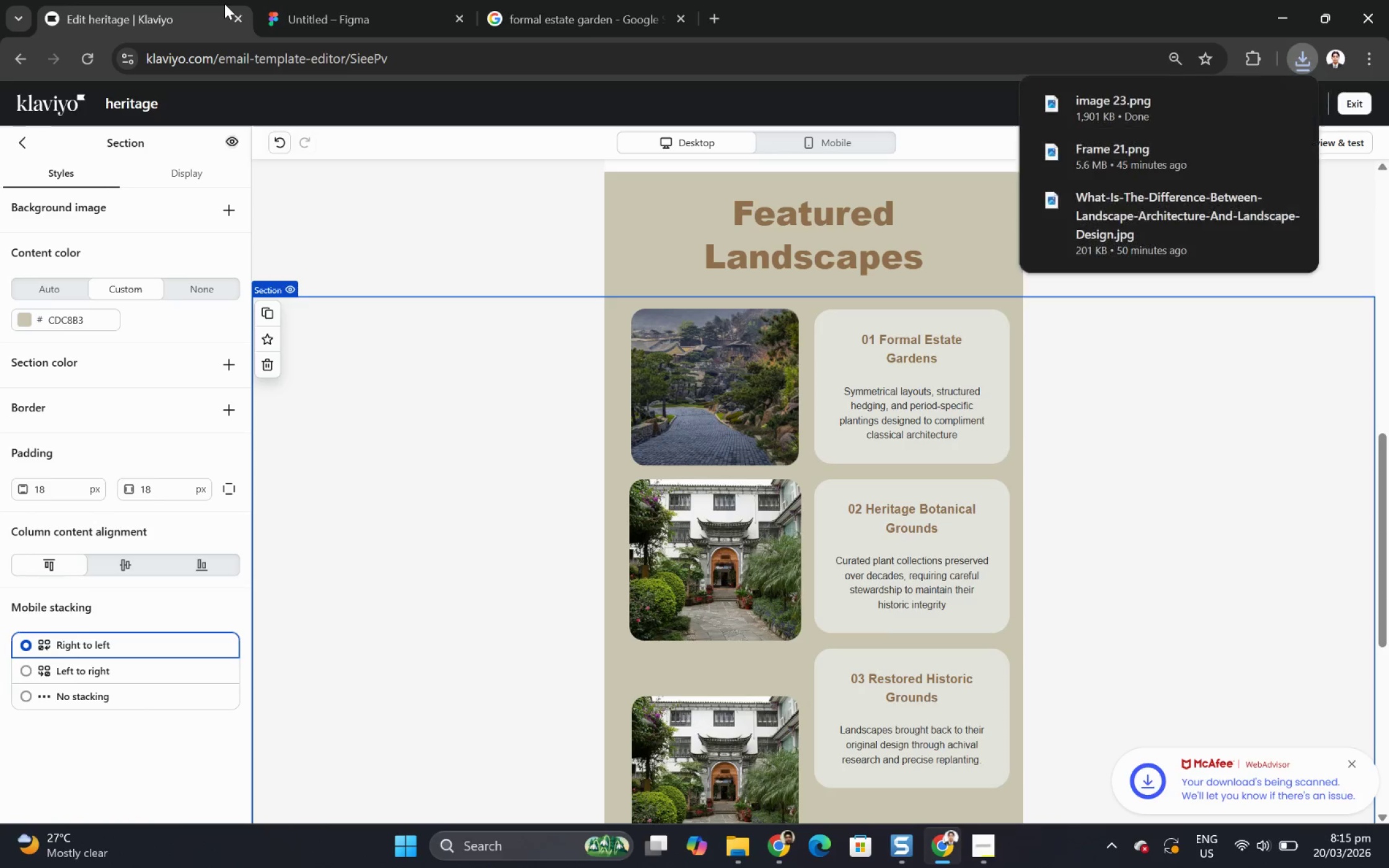 
left_click([739, 391])
 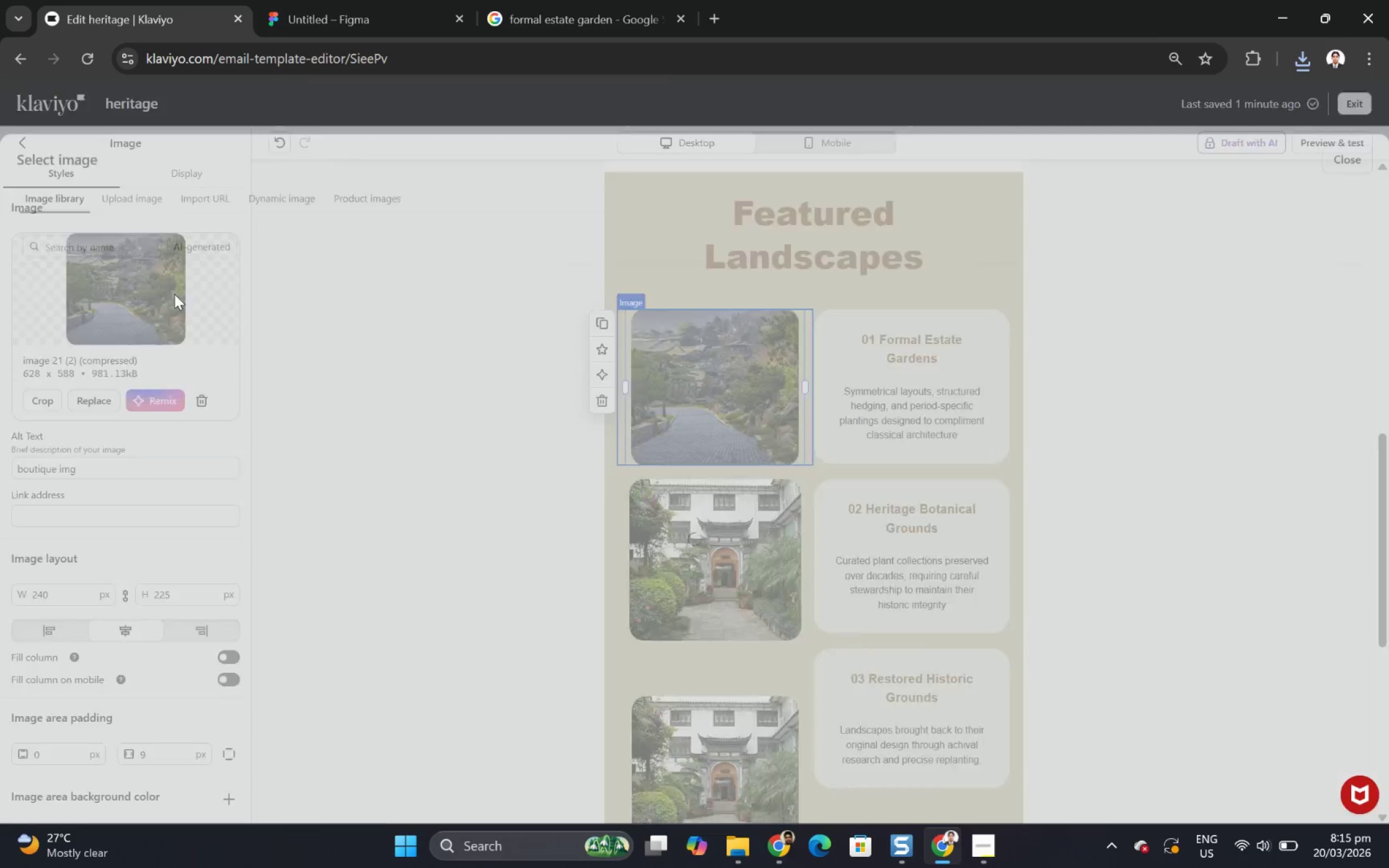 
left_click([145, 160])
 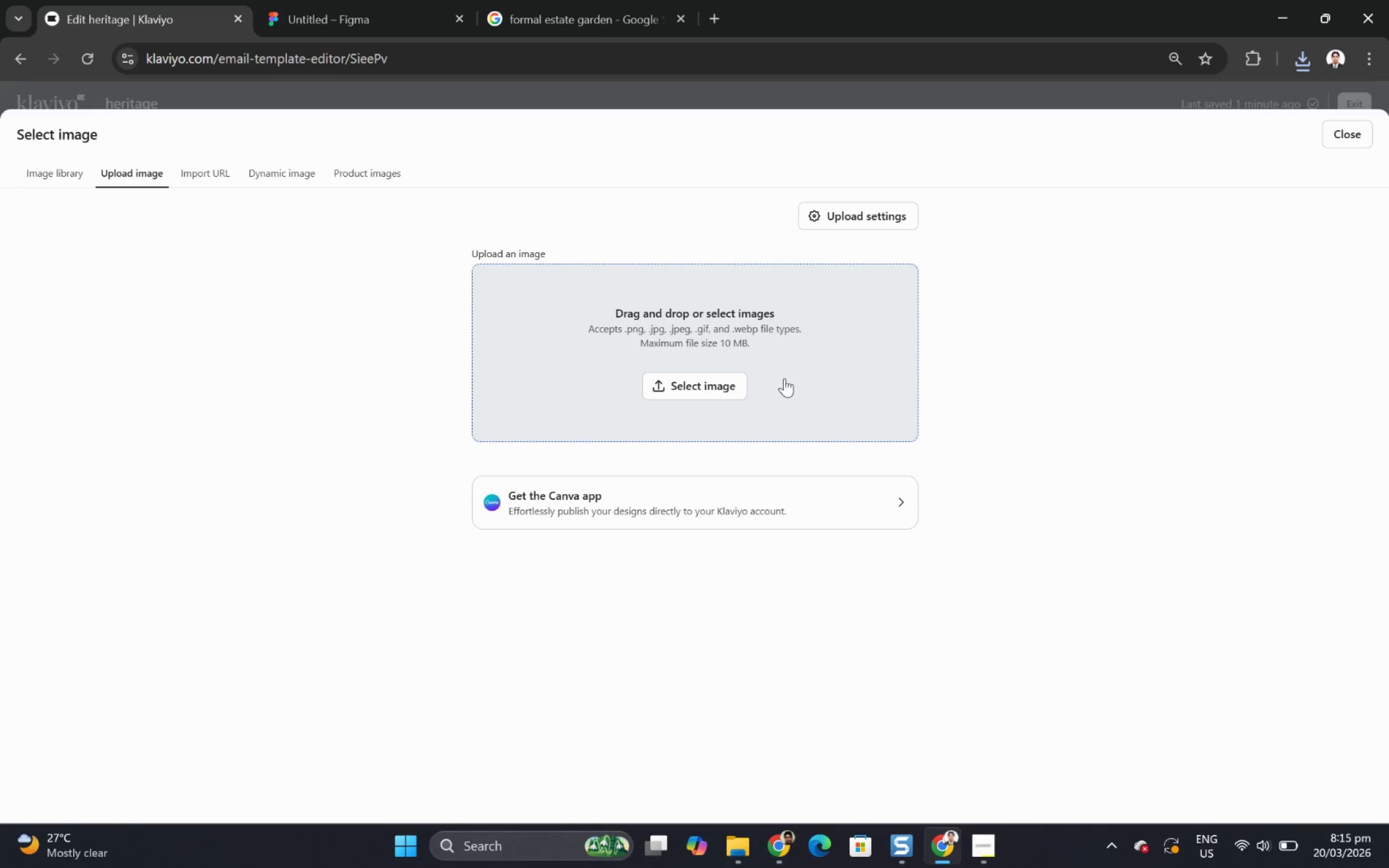 
left_click([713, 379])
 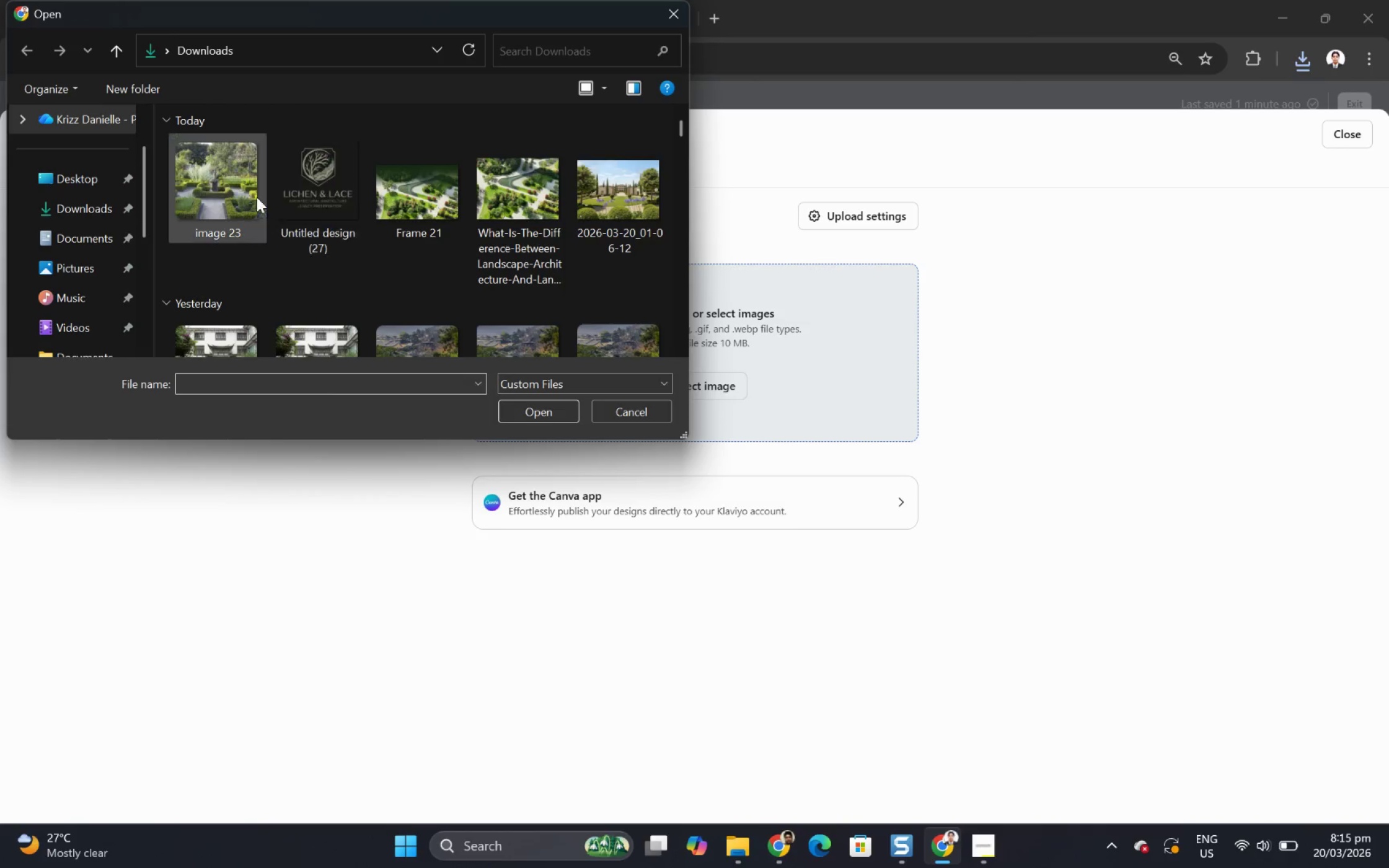 
double_click([219, 182])
 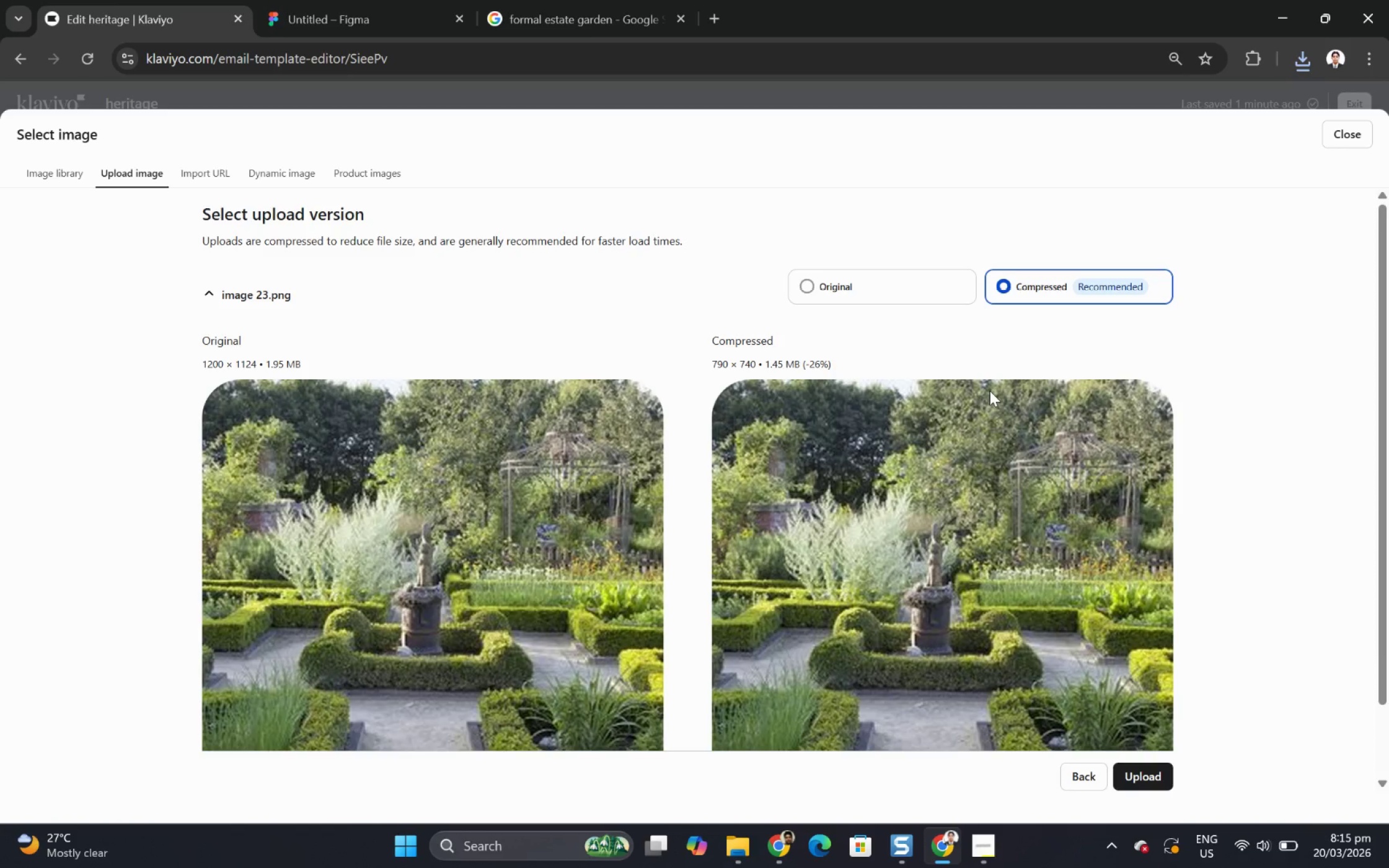 
scroll: coordinate [1057, 502], scroll_direction: down, amount: 5.0
 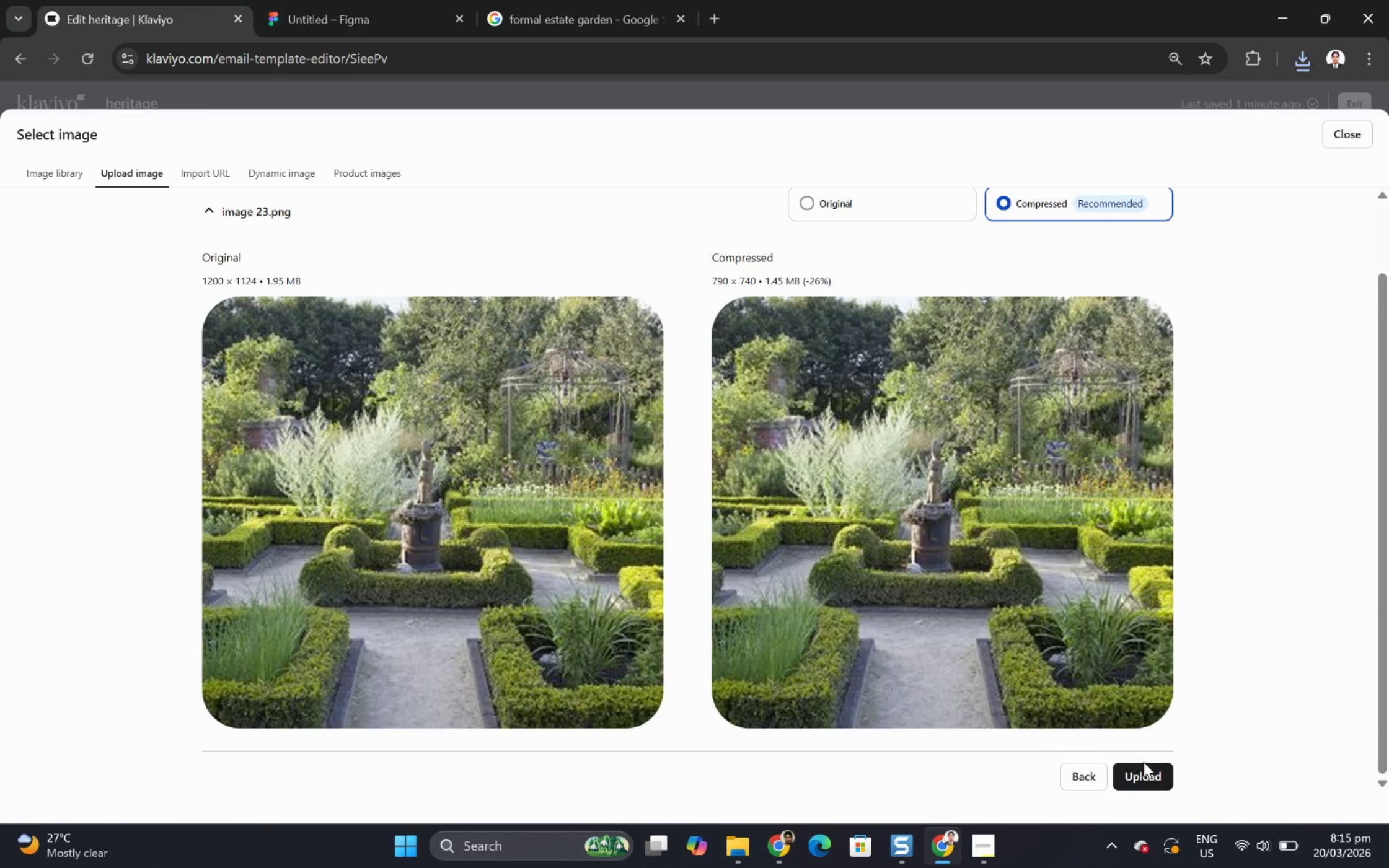 
left_click([1147, 771])
 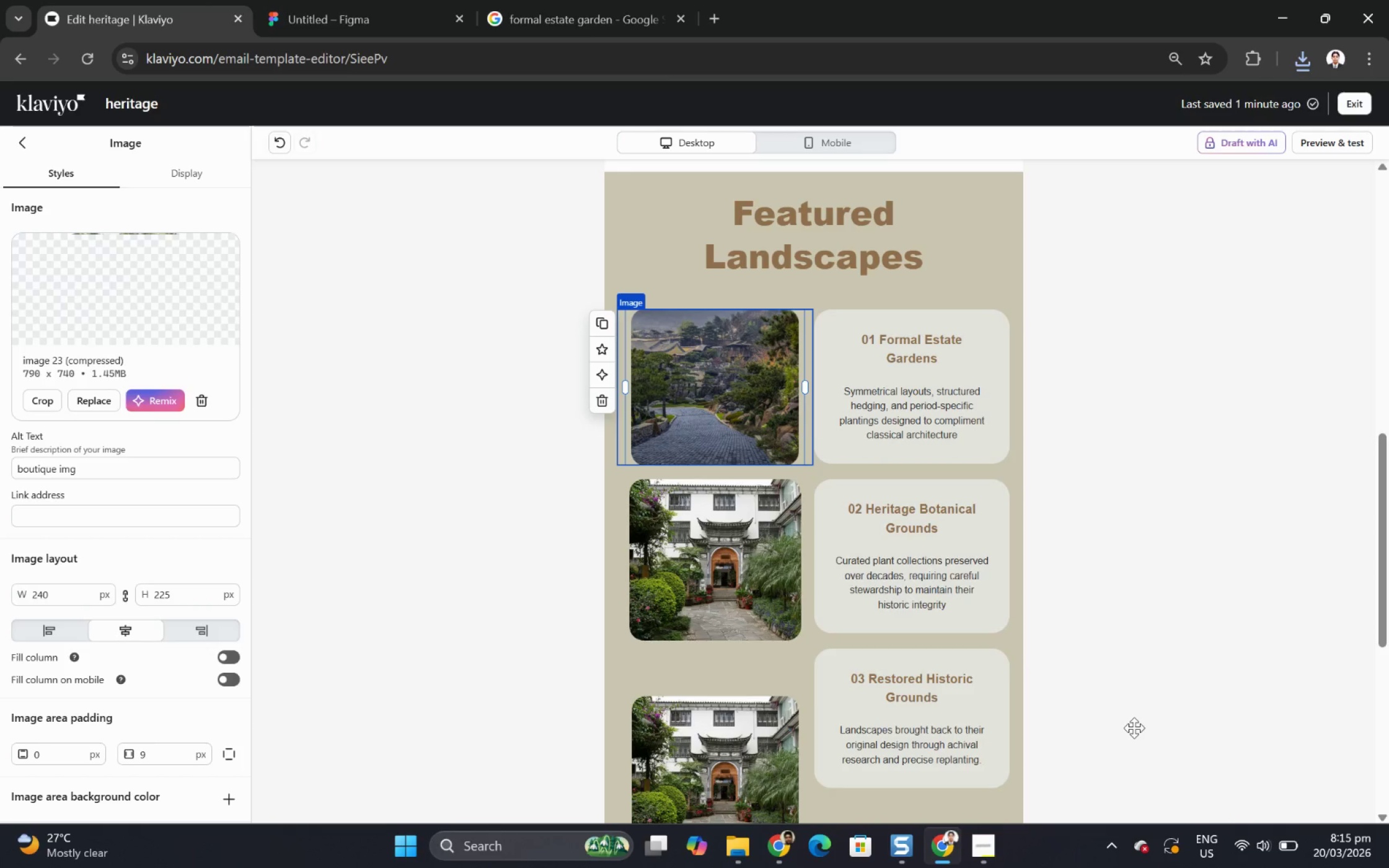 
wait(6.16)
 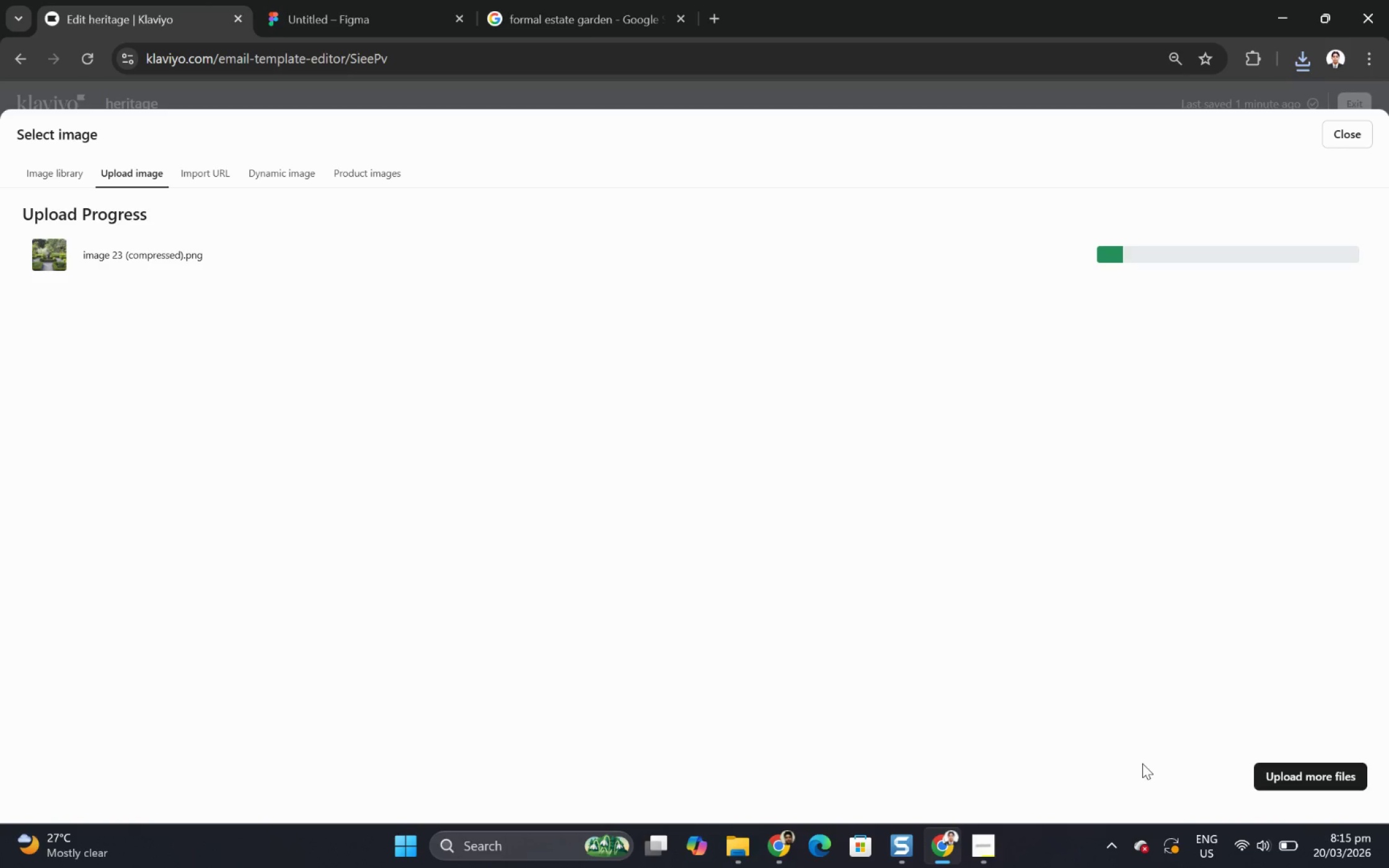 
left_click([1142, 667])
 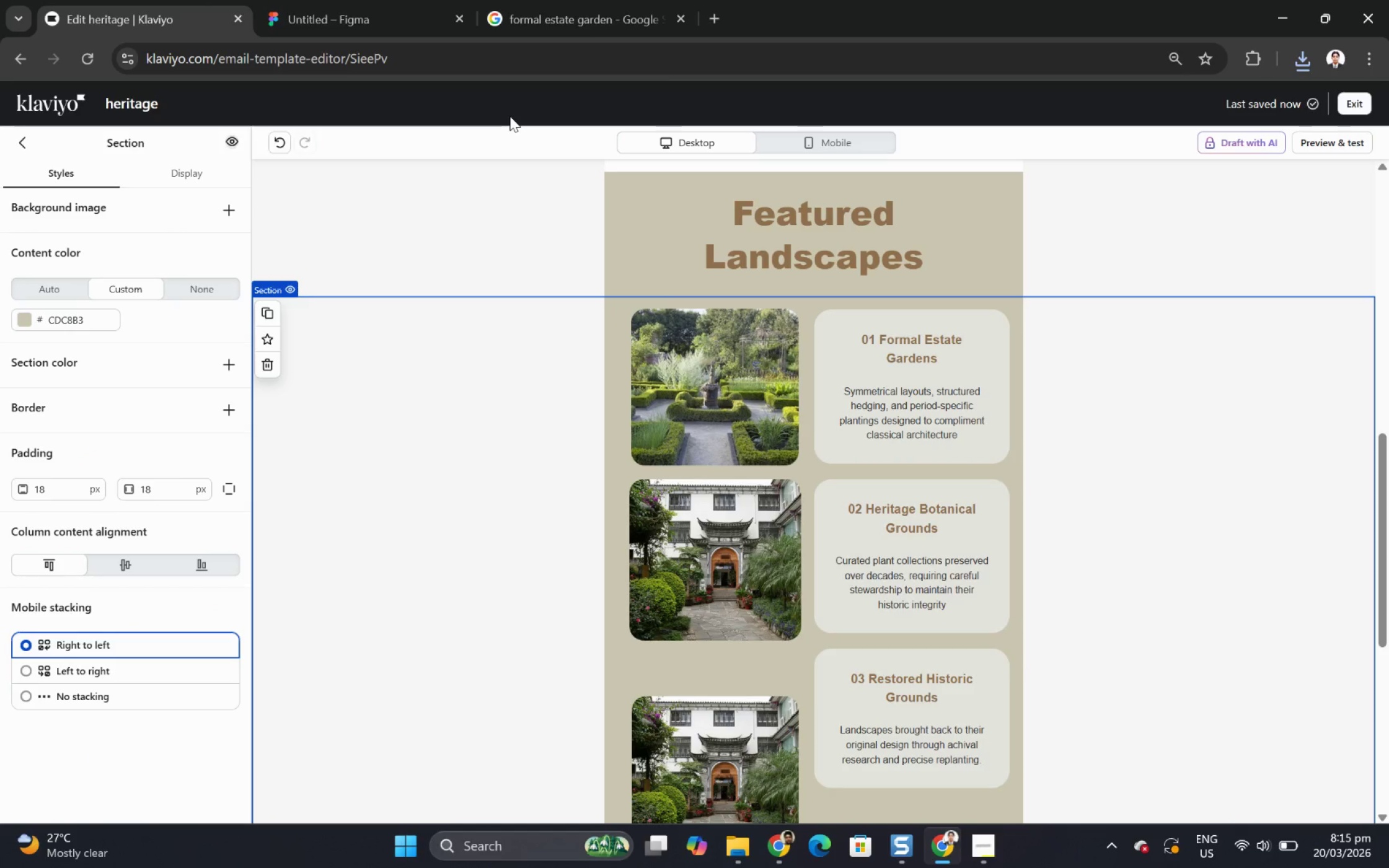 
wait(7.95)
 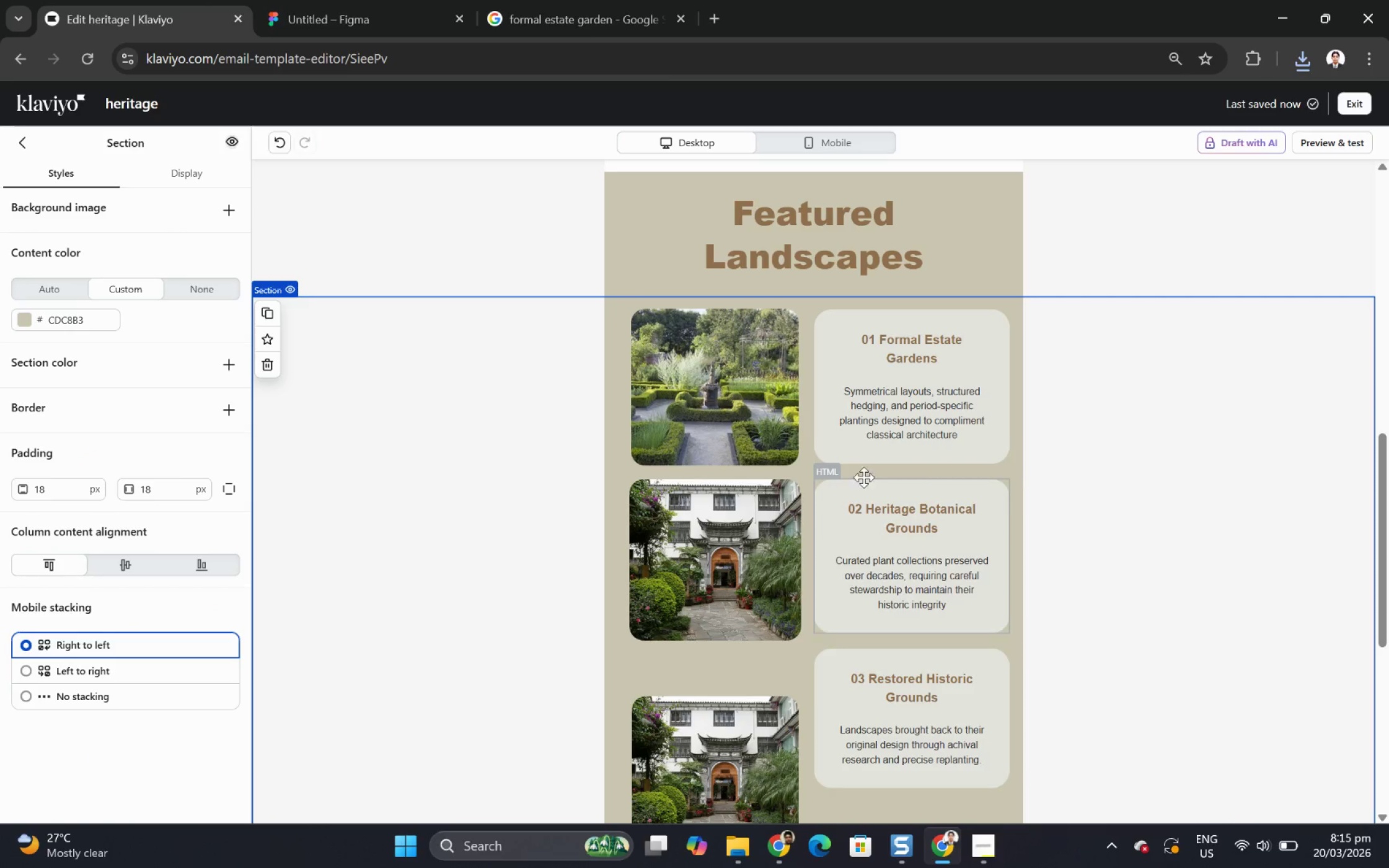 
left_click([560, 25])
 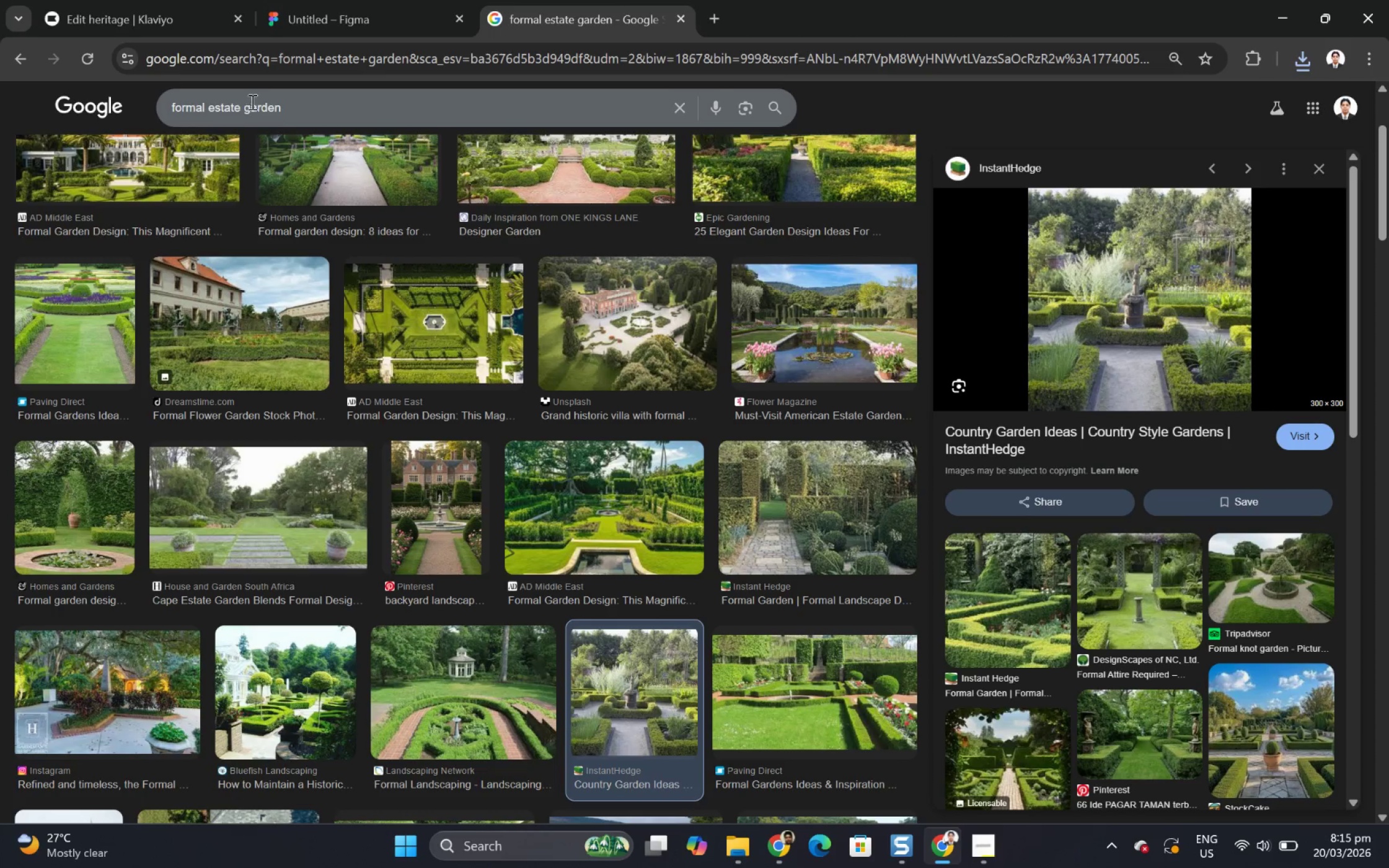 
left_click_drag(start_coordinate=[296, 108], to_coordinate=[165, 112])
 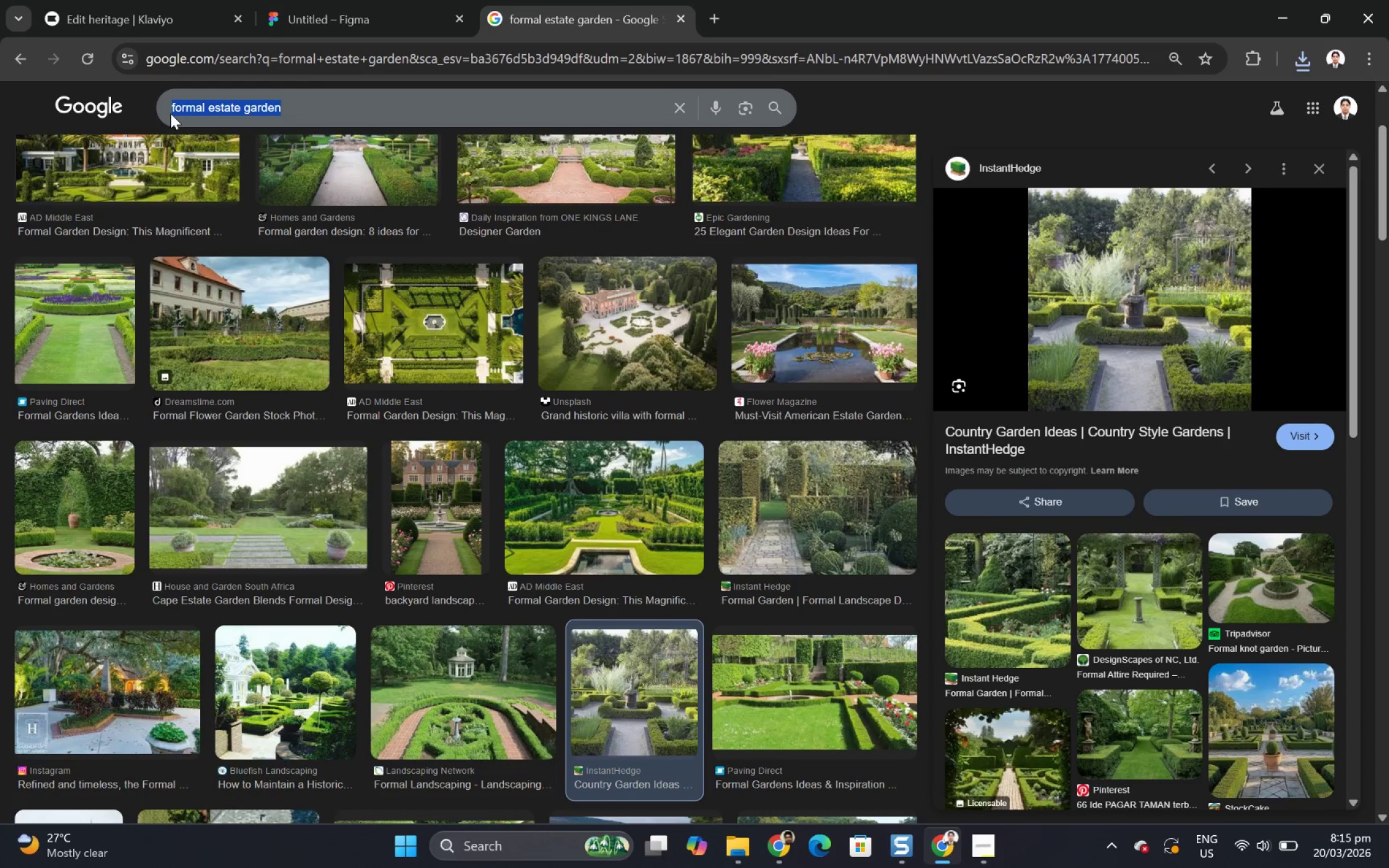 
type(hert)
key(Backspace)
type(iage botanical)
 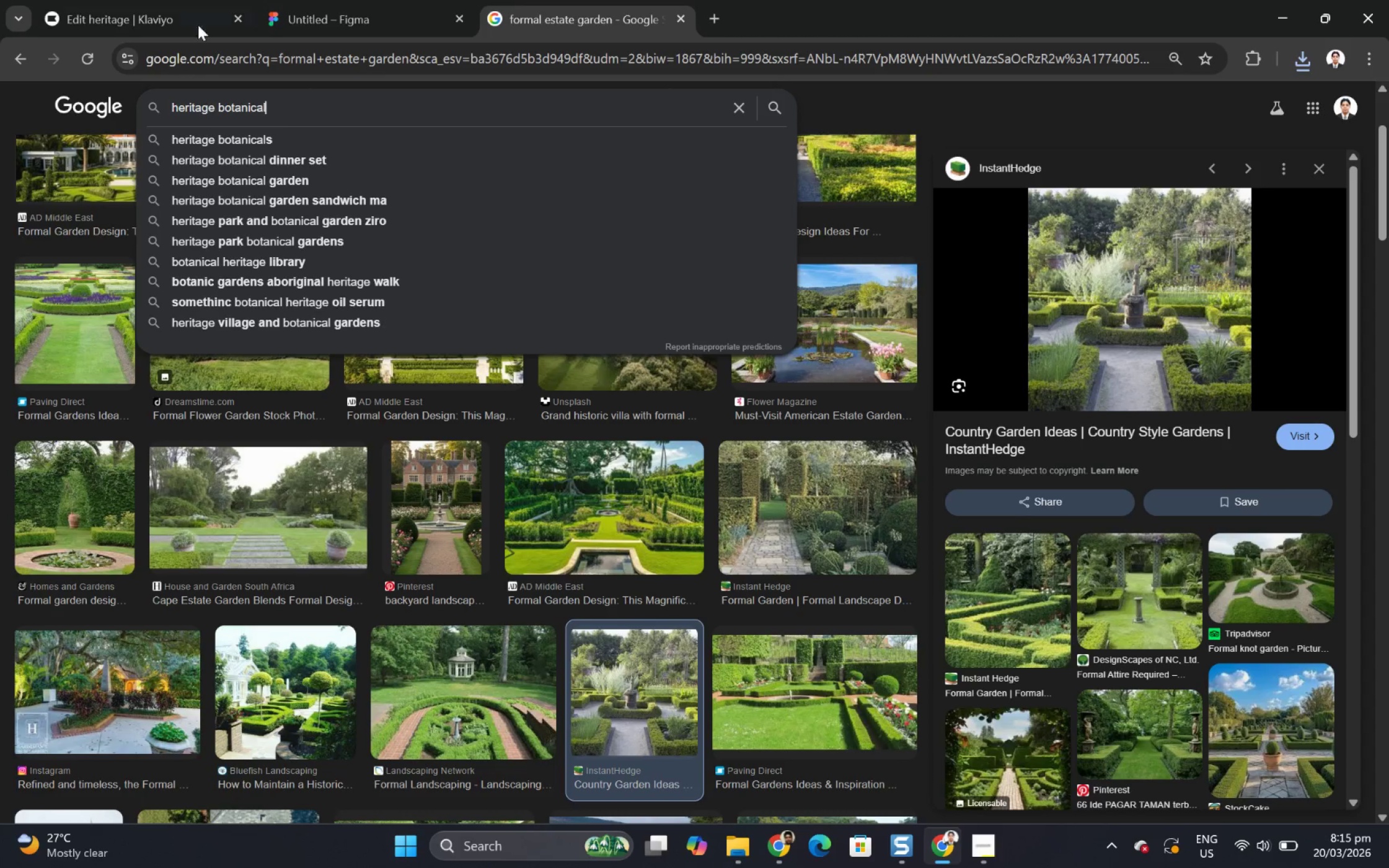 
left_click([174, 0])
 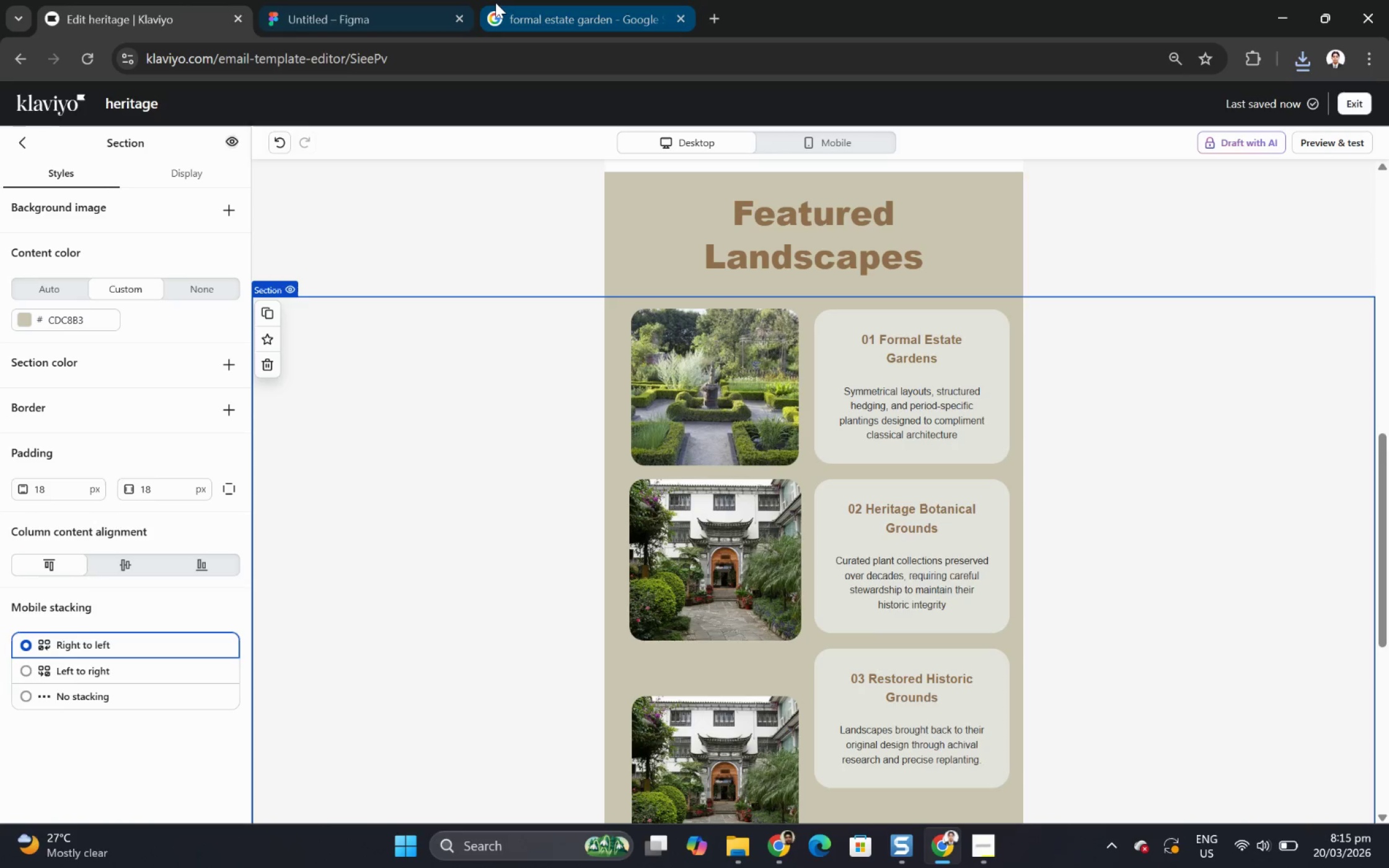 
left_click([495, 2])
 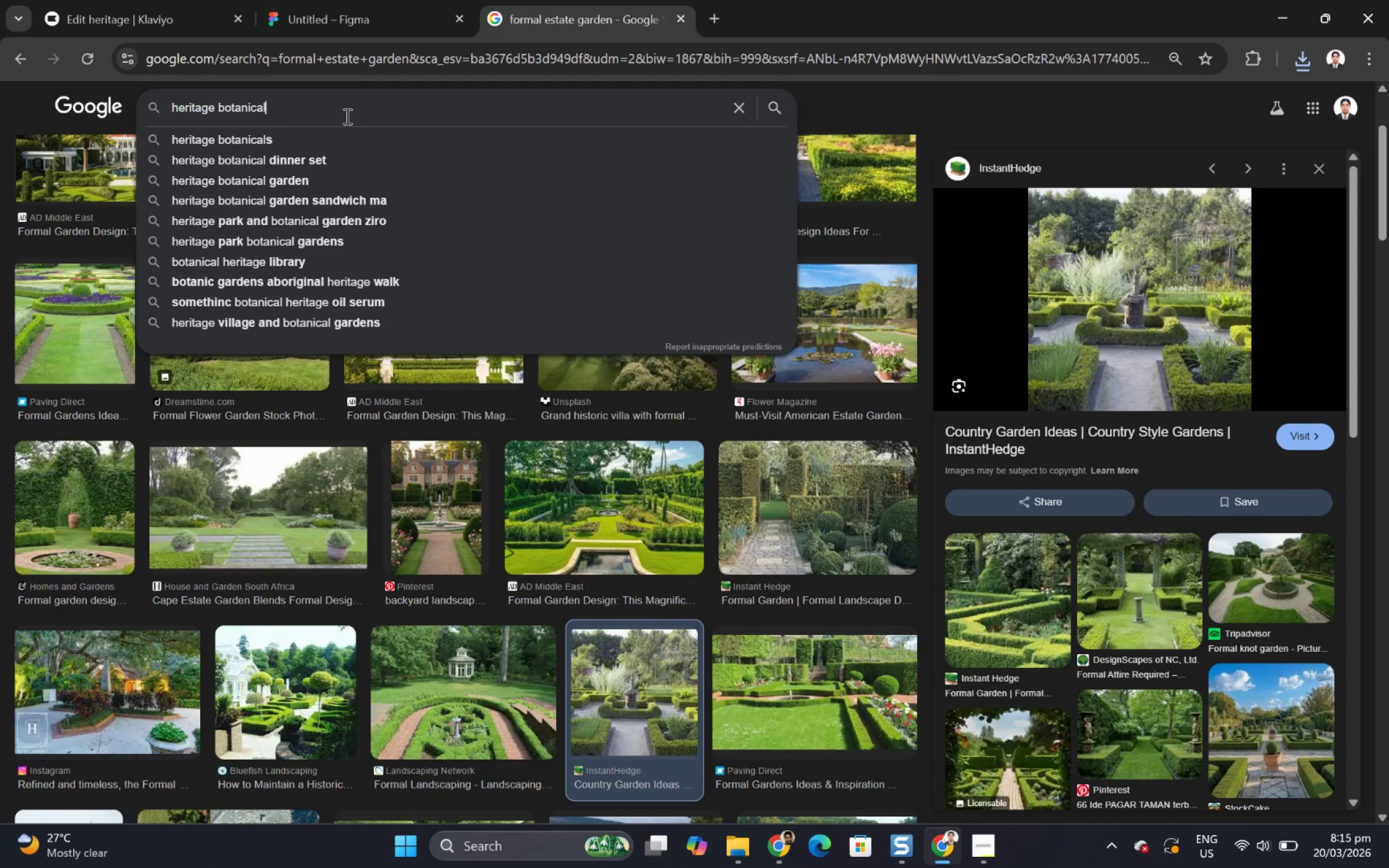 
type( grounds)
 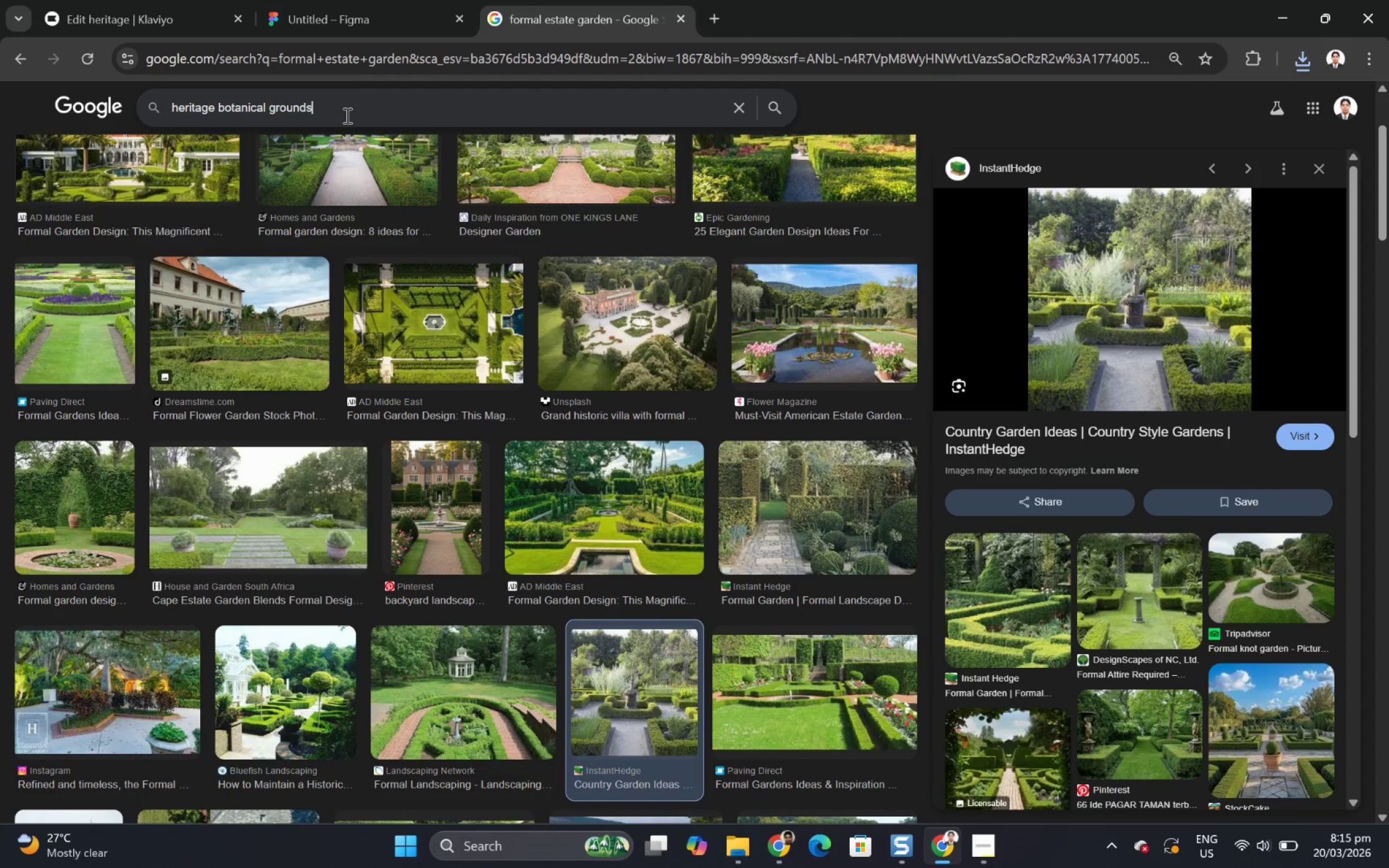 
key(Enter)
 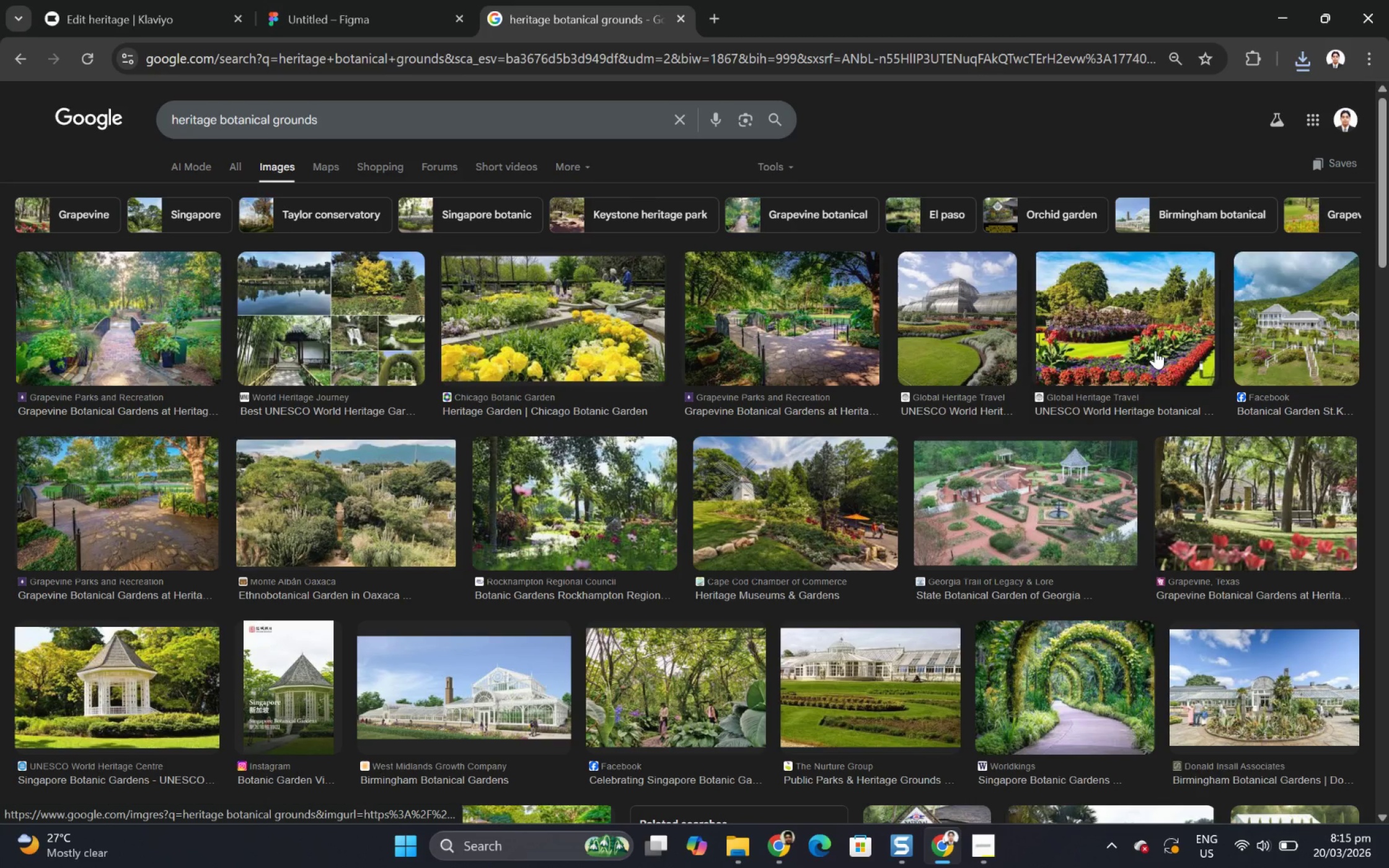 
wait(6.39)
 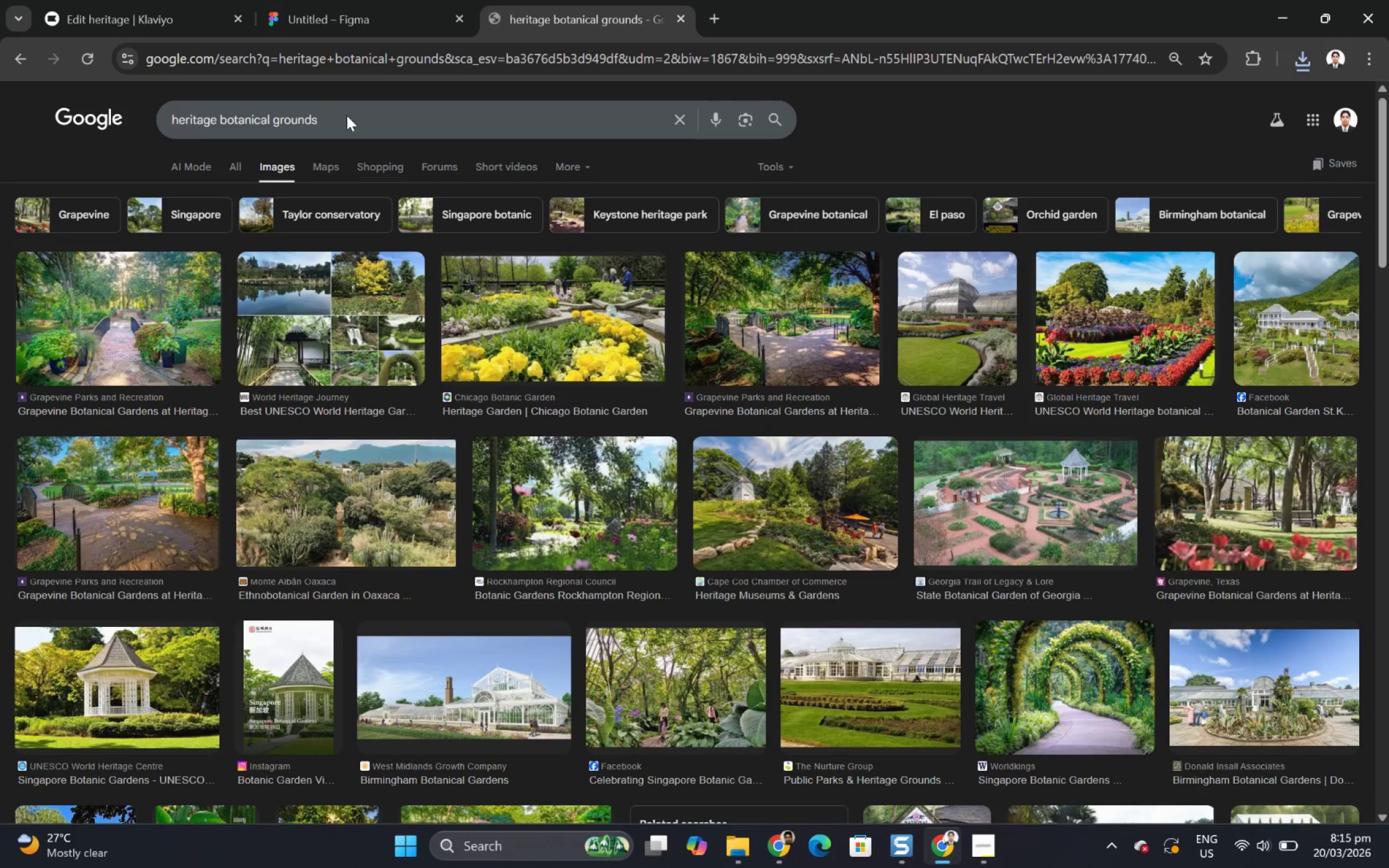 
left_click([991, 340])
 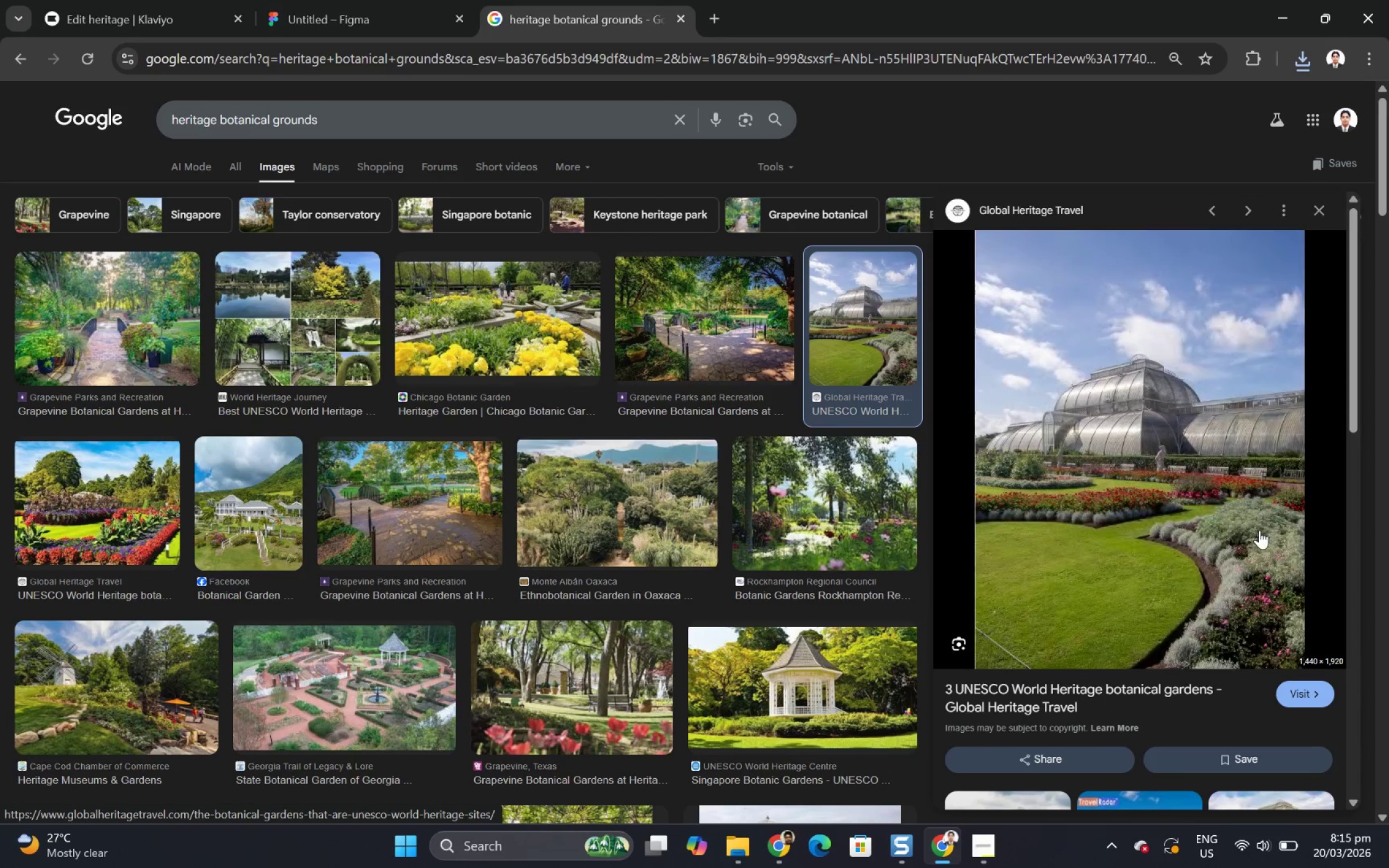 
wait(5.7)
 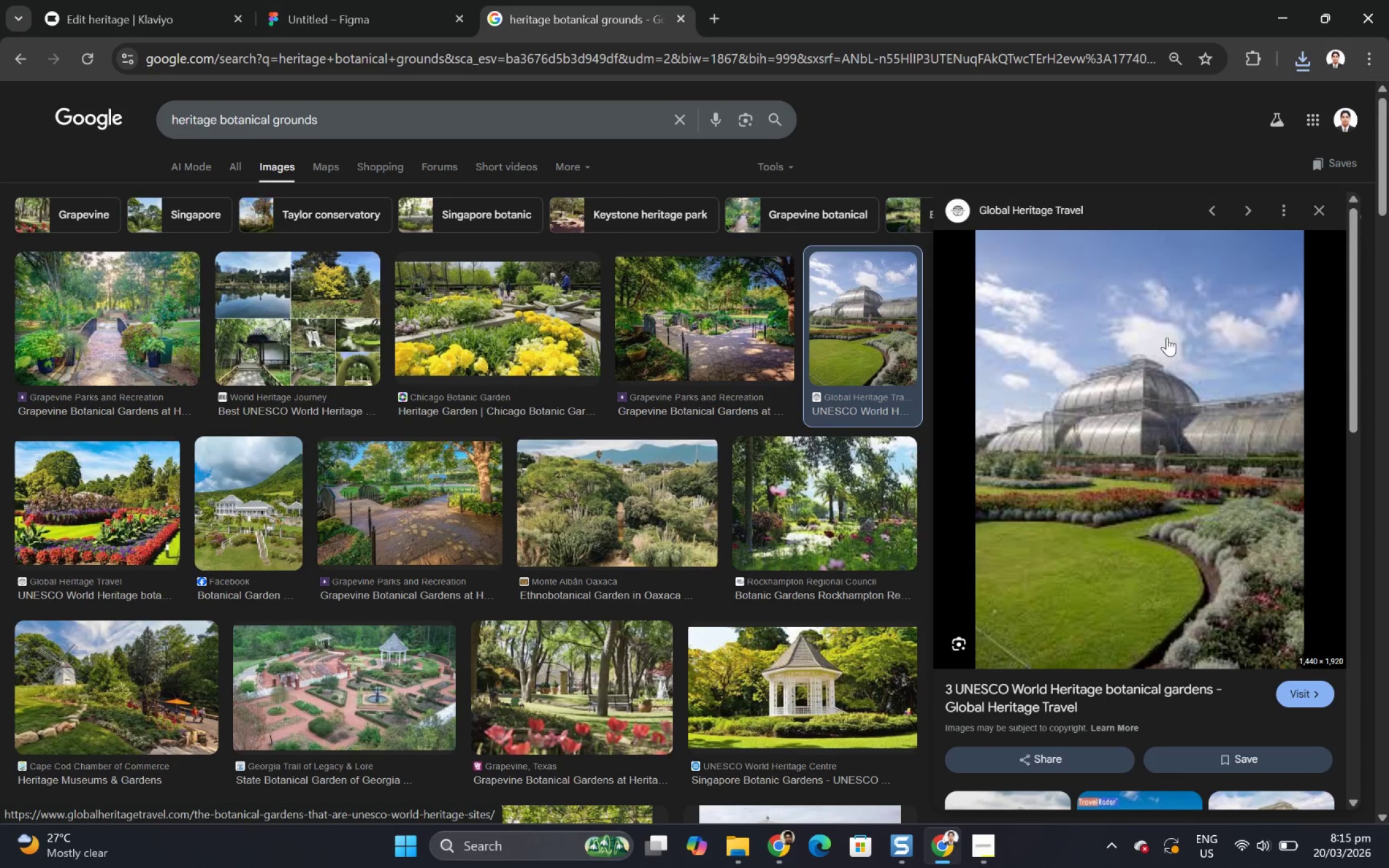 
right_click([1165, 496])
 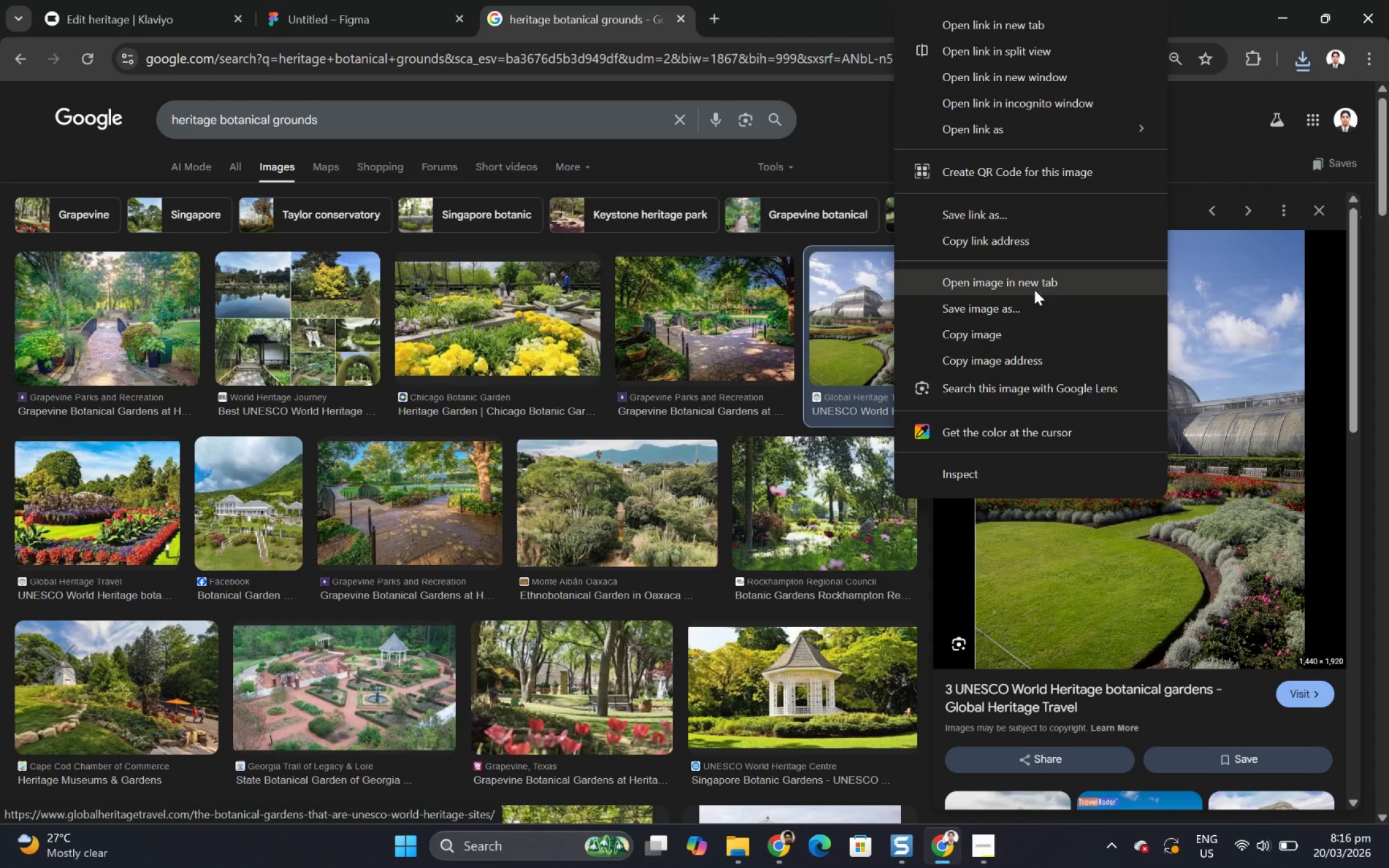 
left_click([1030, 339])
 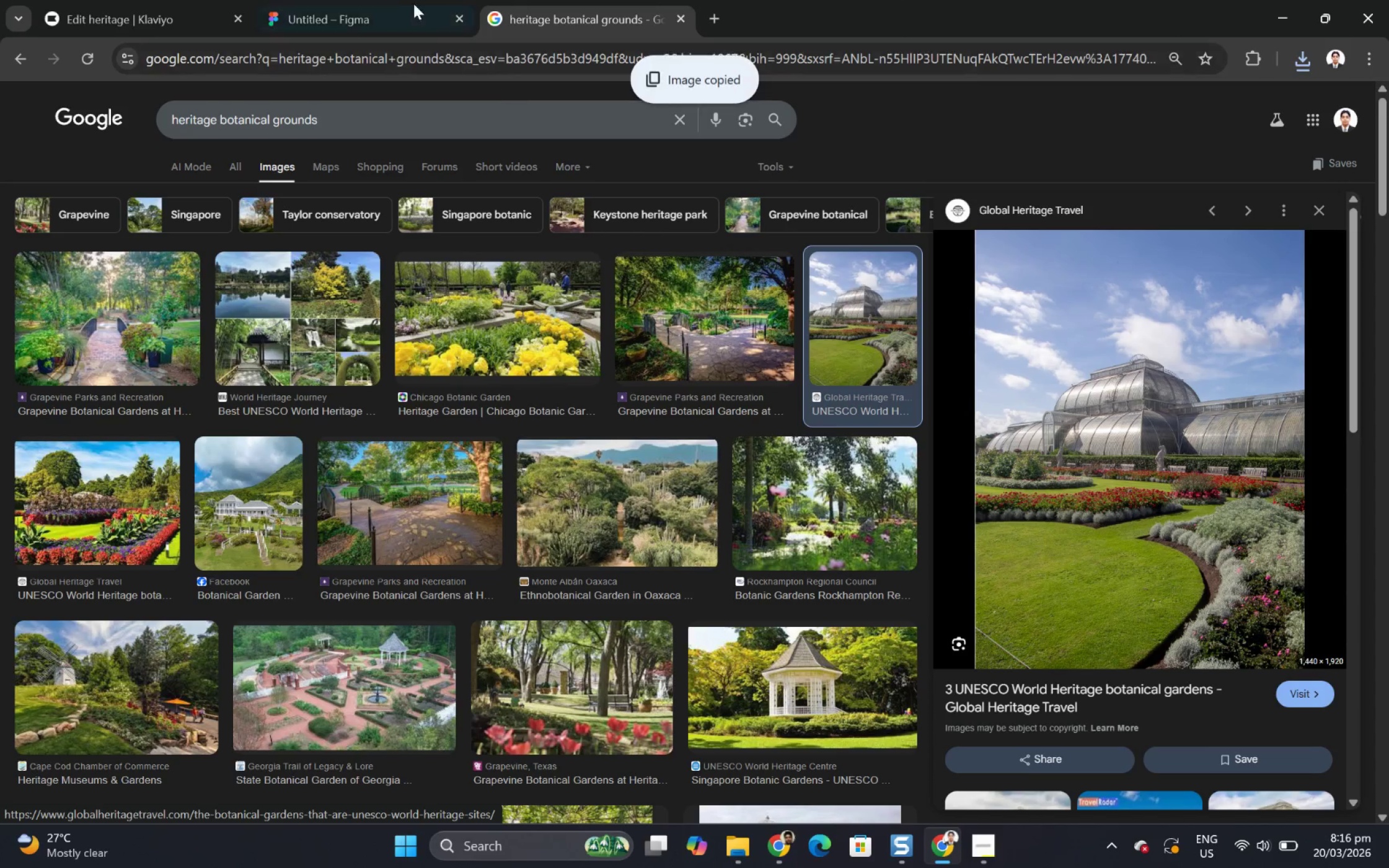 
left_click([400, 0])
 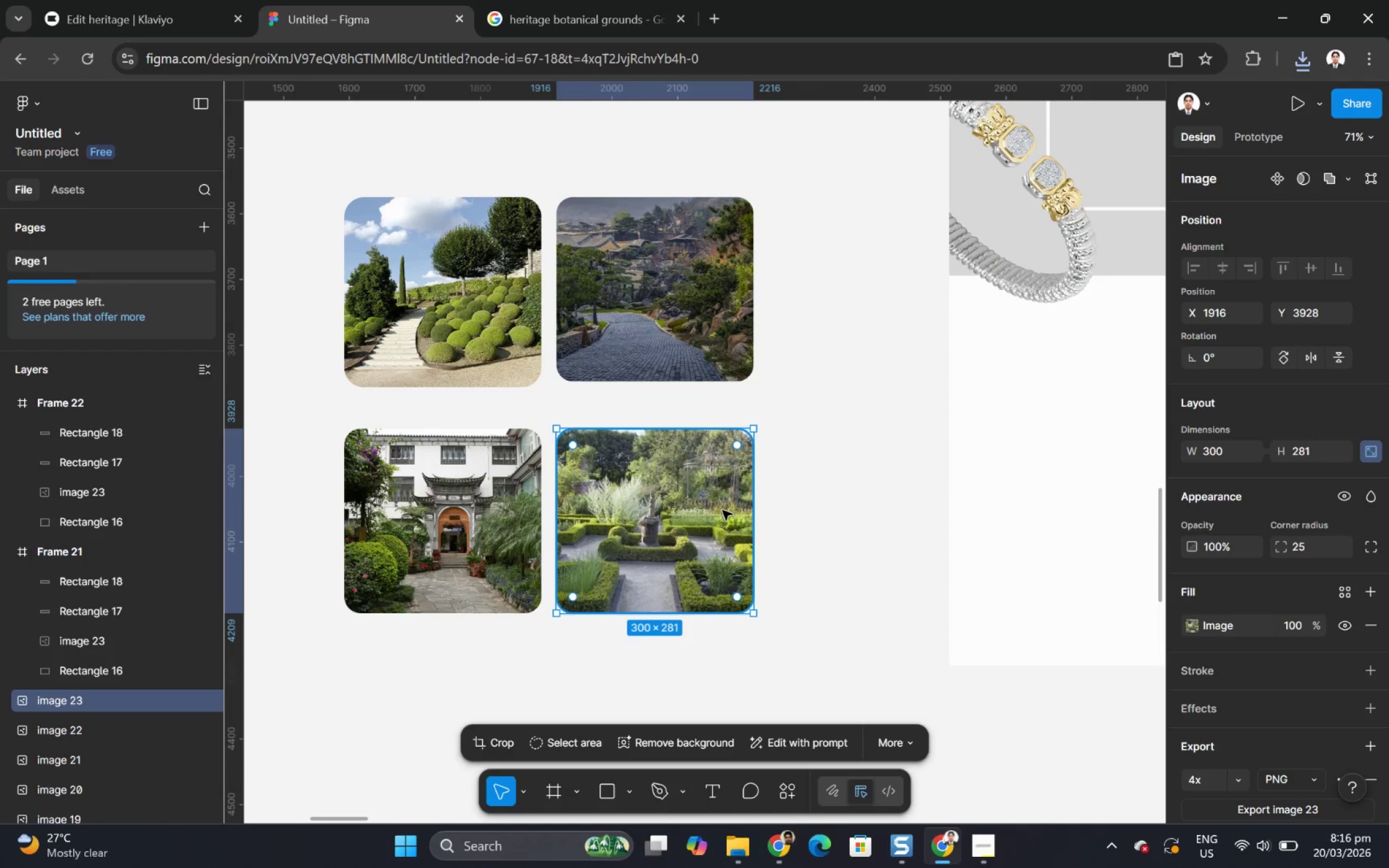 
left_click([722, 510])
 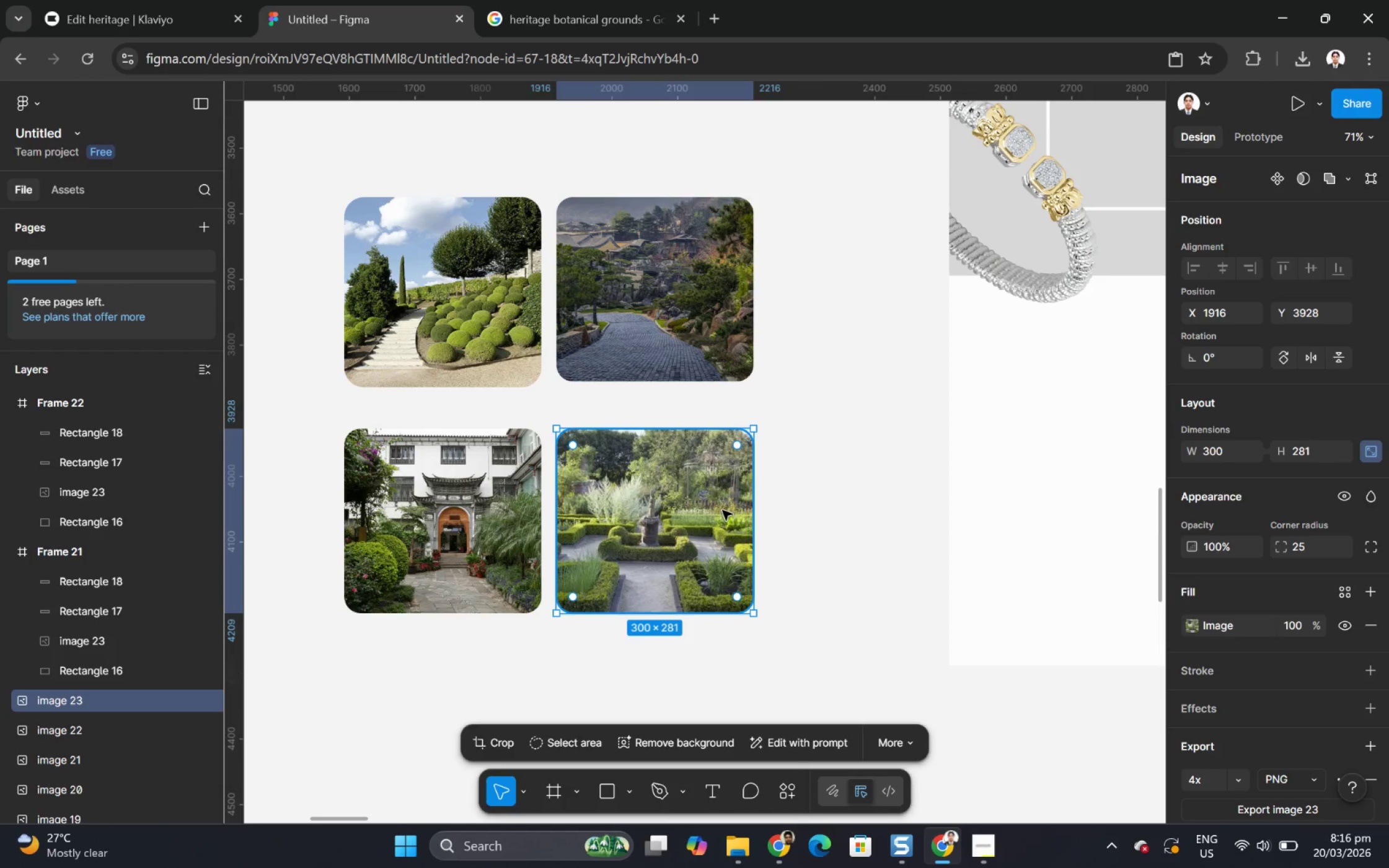 
key(Control+C)
 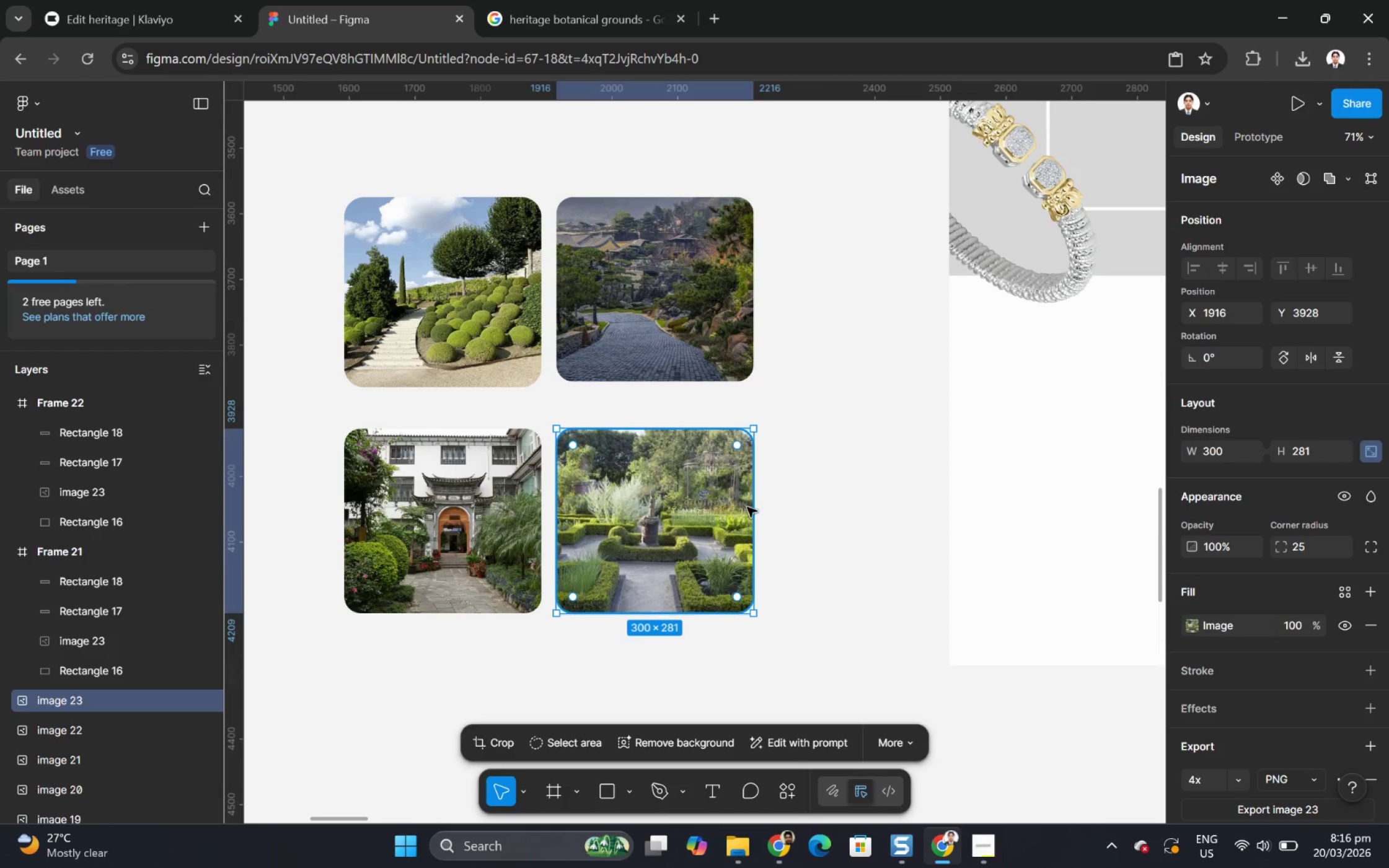 
key(Control+V)
 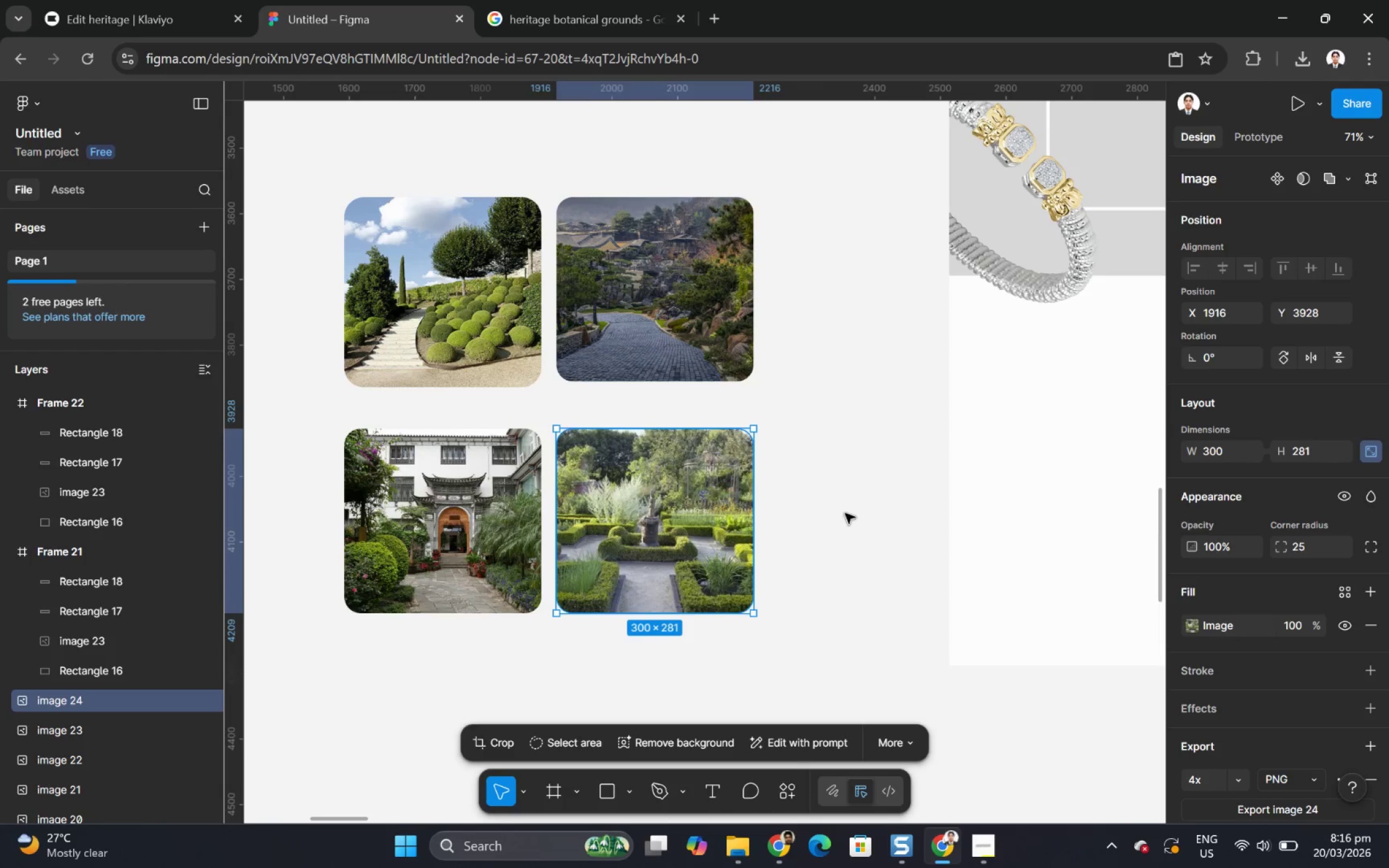 
scroll: coordinate [843, 499], scroll_direction: down, amount: 3.0
 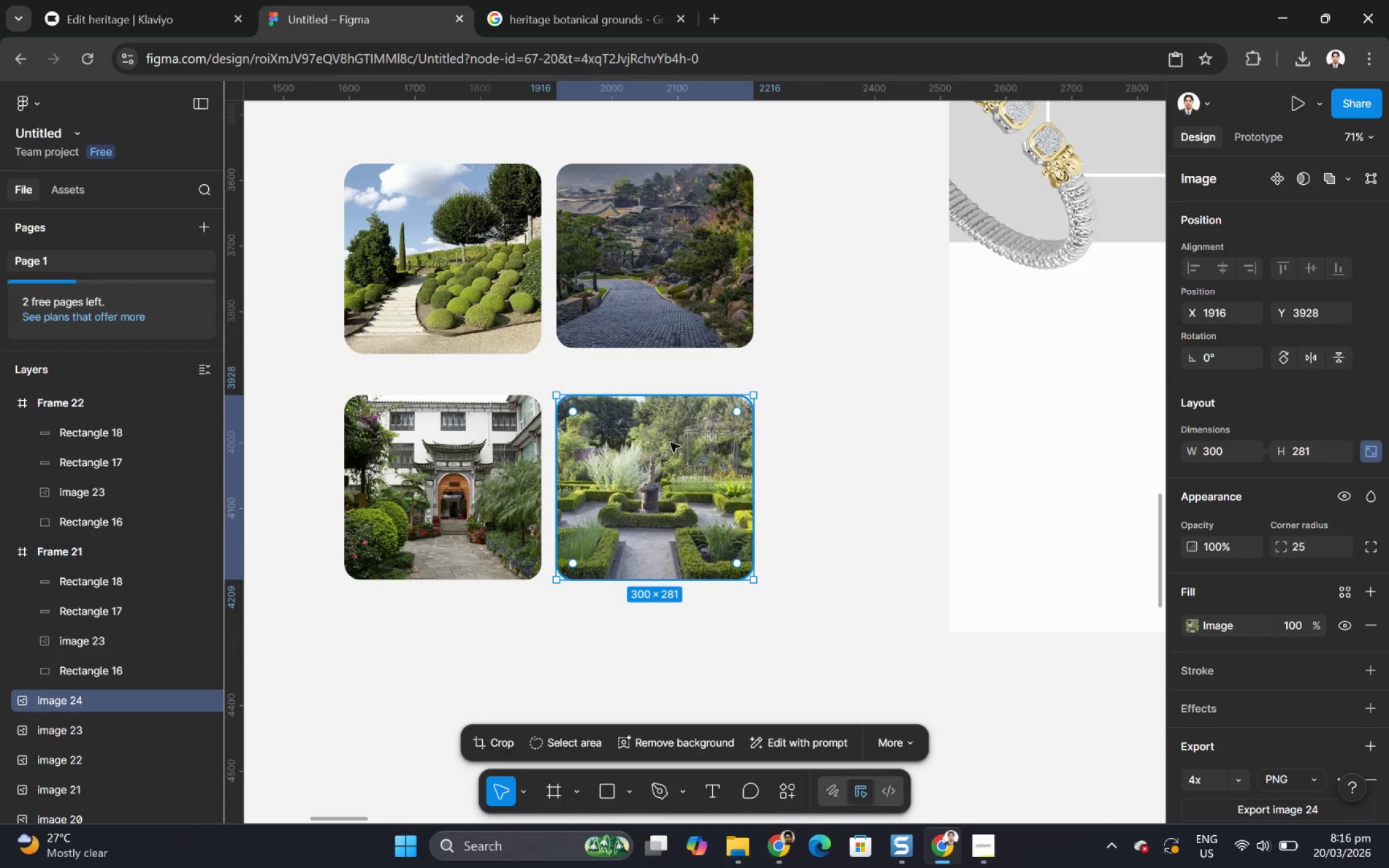 
left_click_drag(start_coordinate=[681, 468], to_coordinate=[708, 629])
 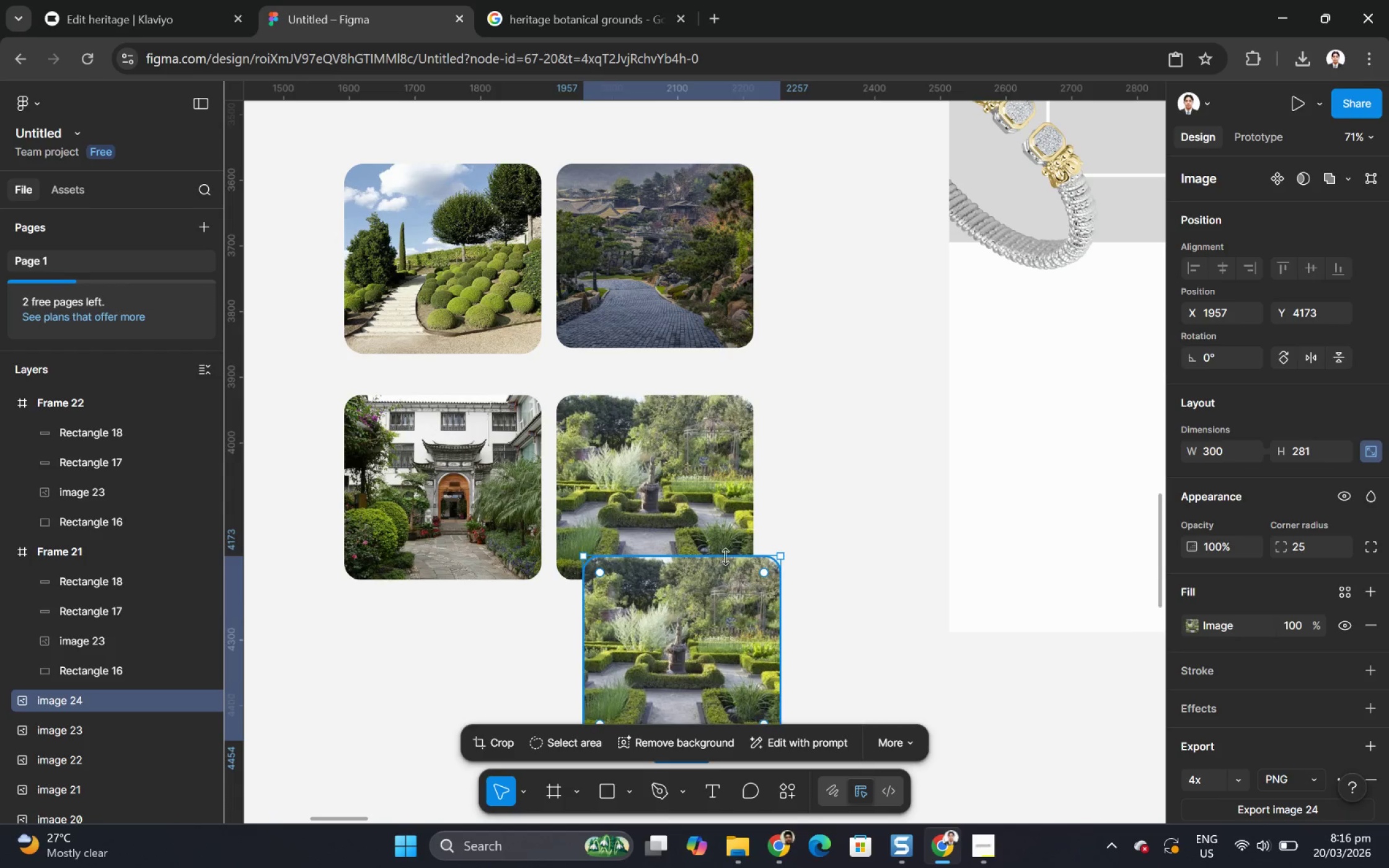 
scroll: coordinate [713, 538], scroll_direction: down, amount: 8.0
 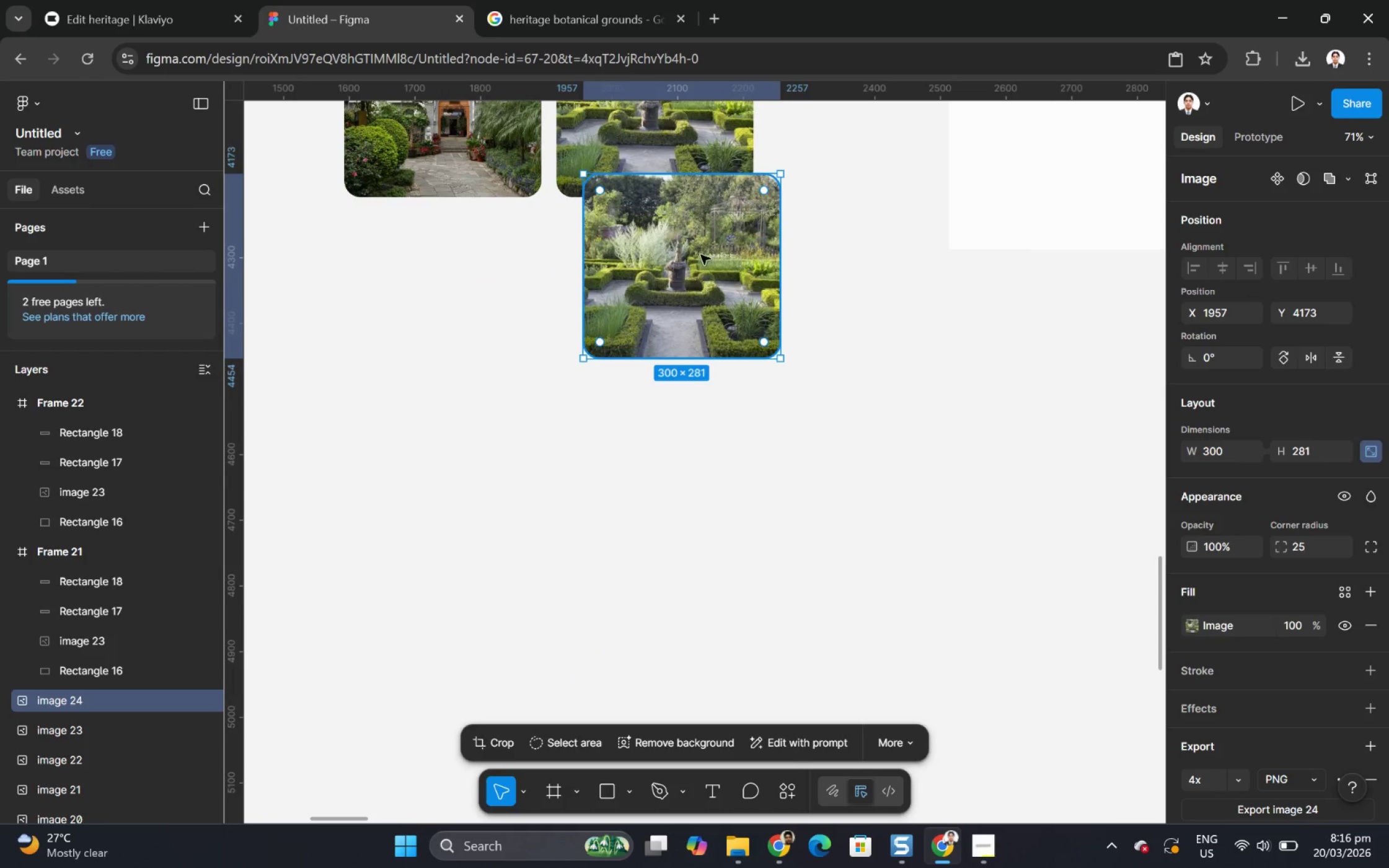 
left_click_drag(start_coordinate=[700, 262], to_coordinate=[676, 320])
 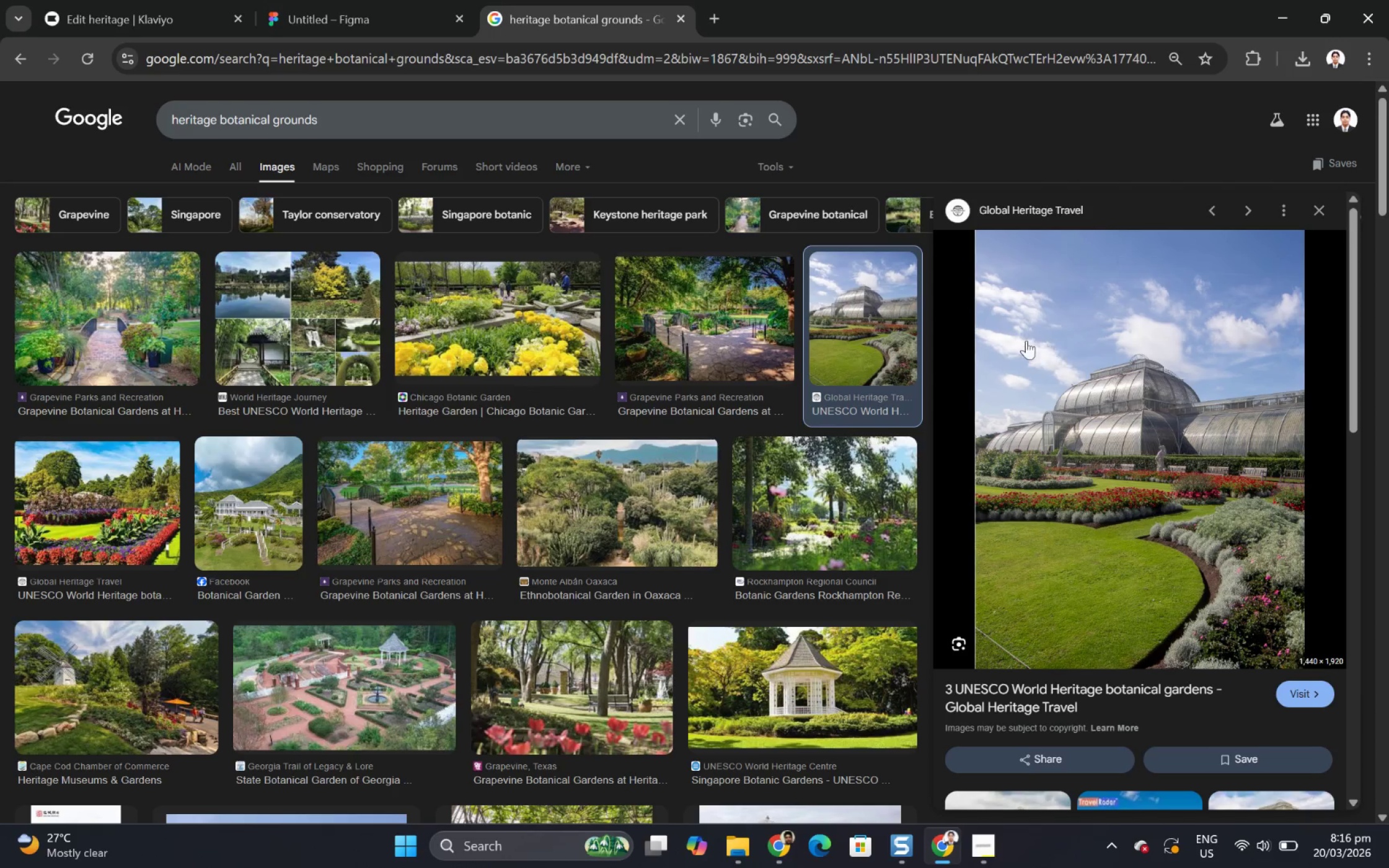 
right_click([1140, 420])
 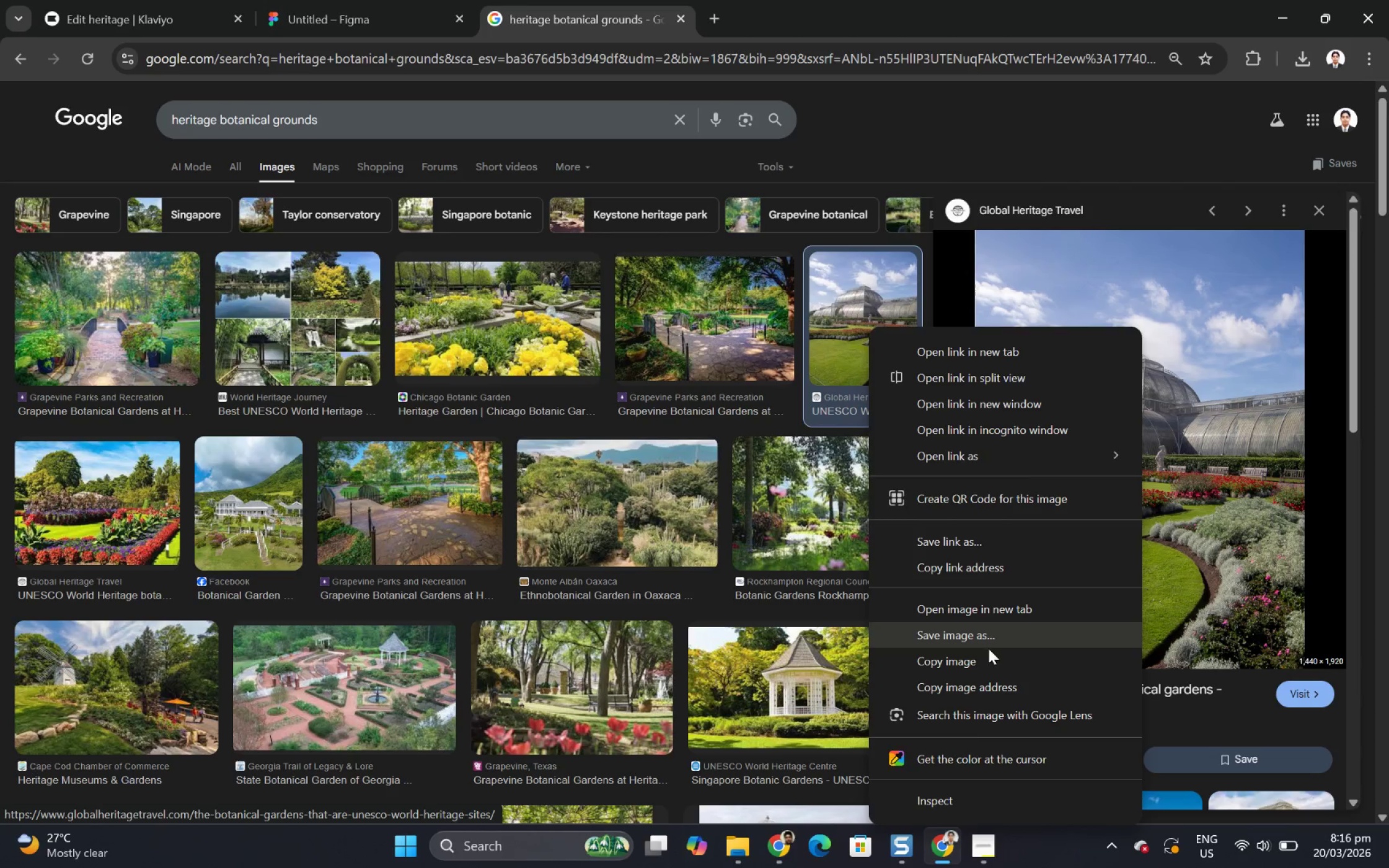 
left_click([988, 663])
 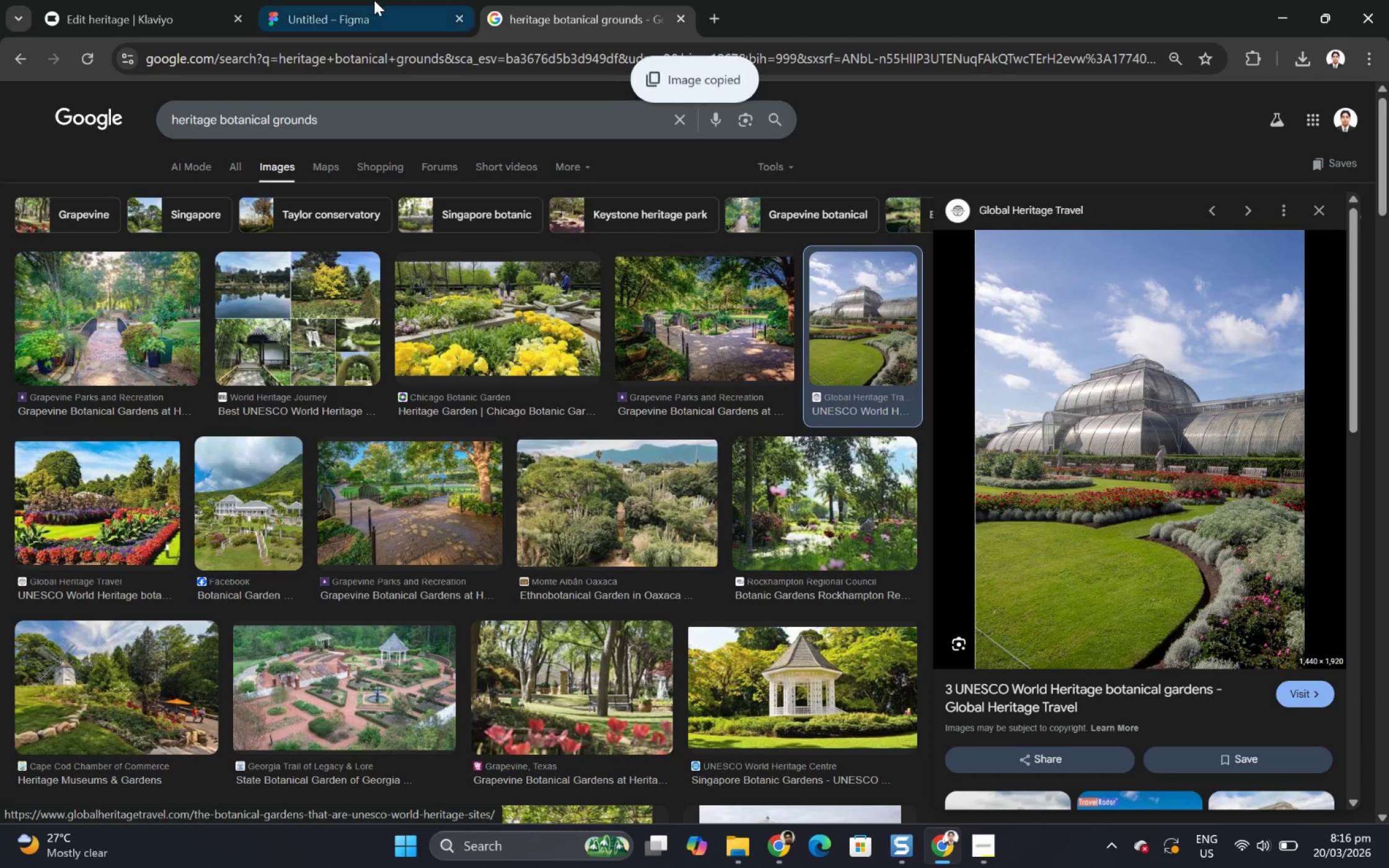 
left_click([374, 0])
 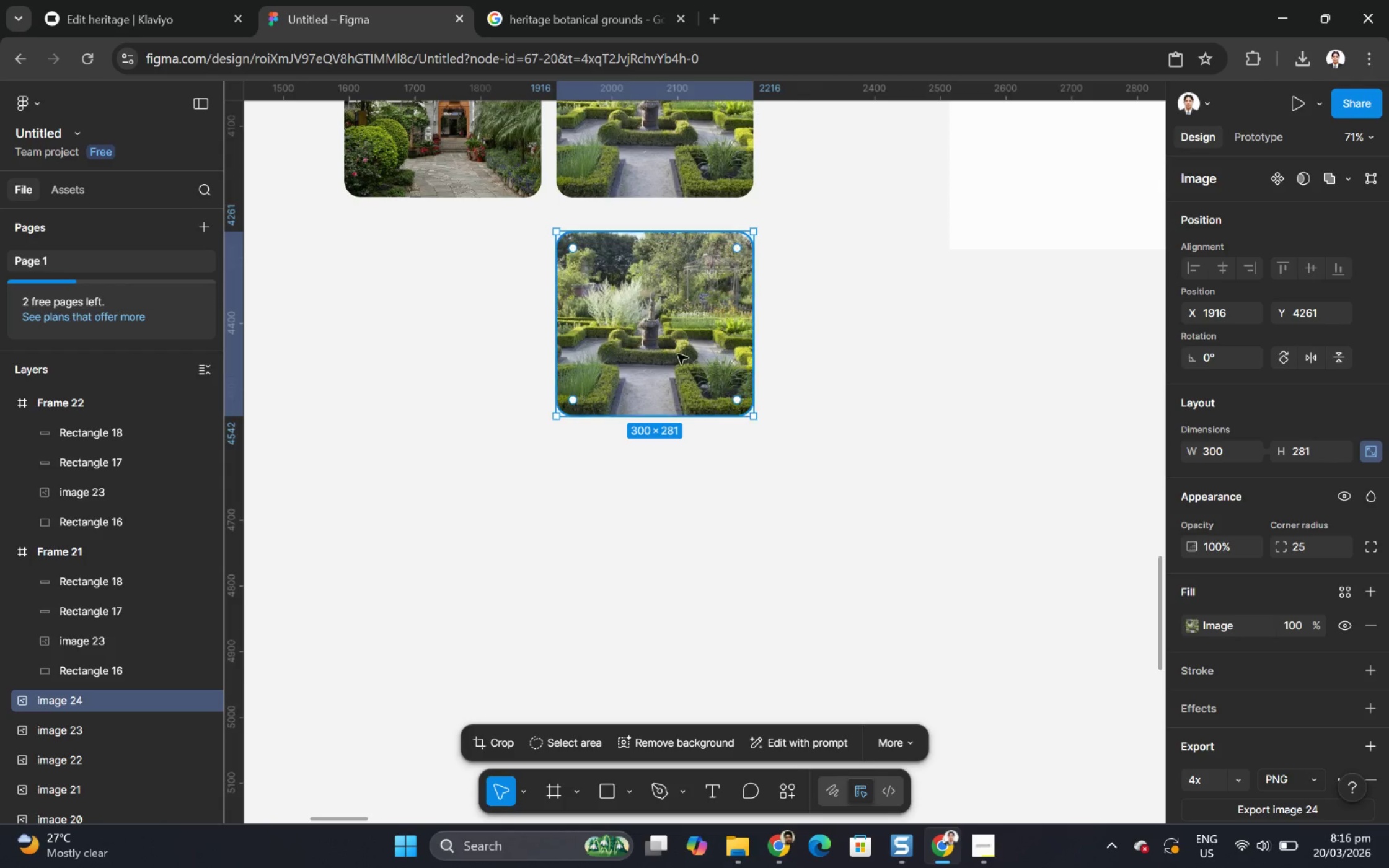 
left_click([633, 301])
 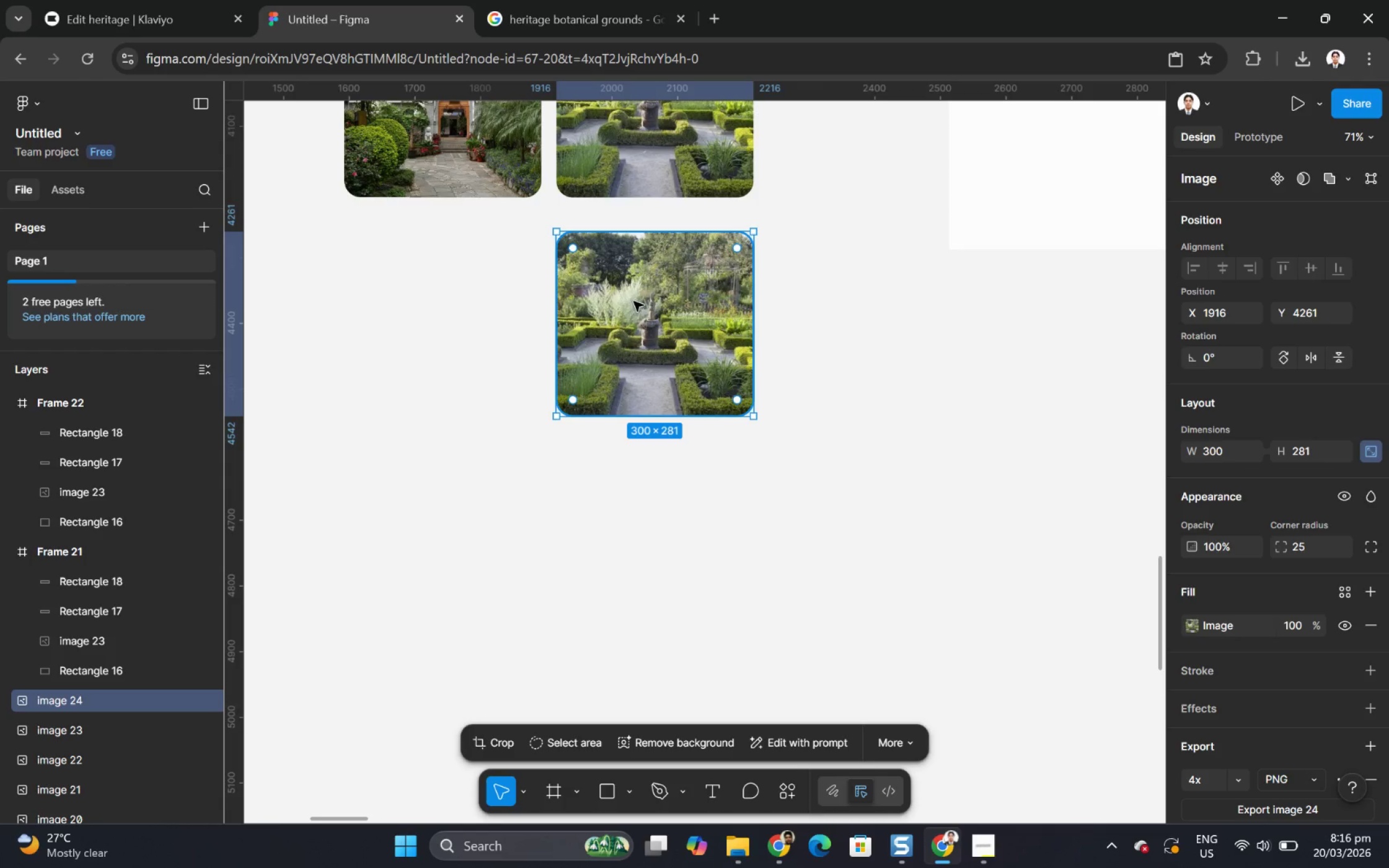 
key(Control+V)
 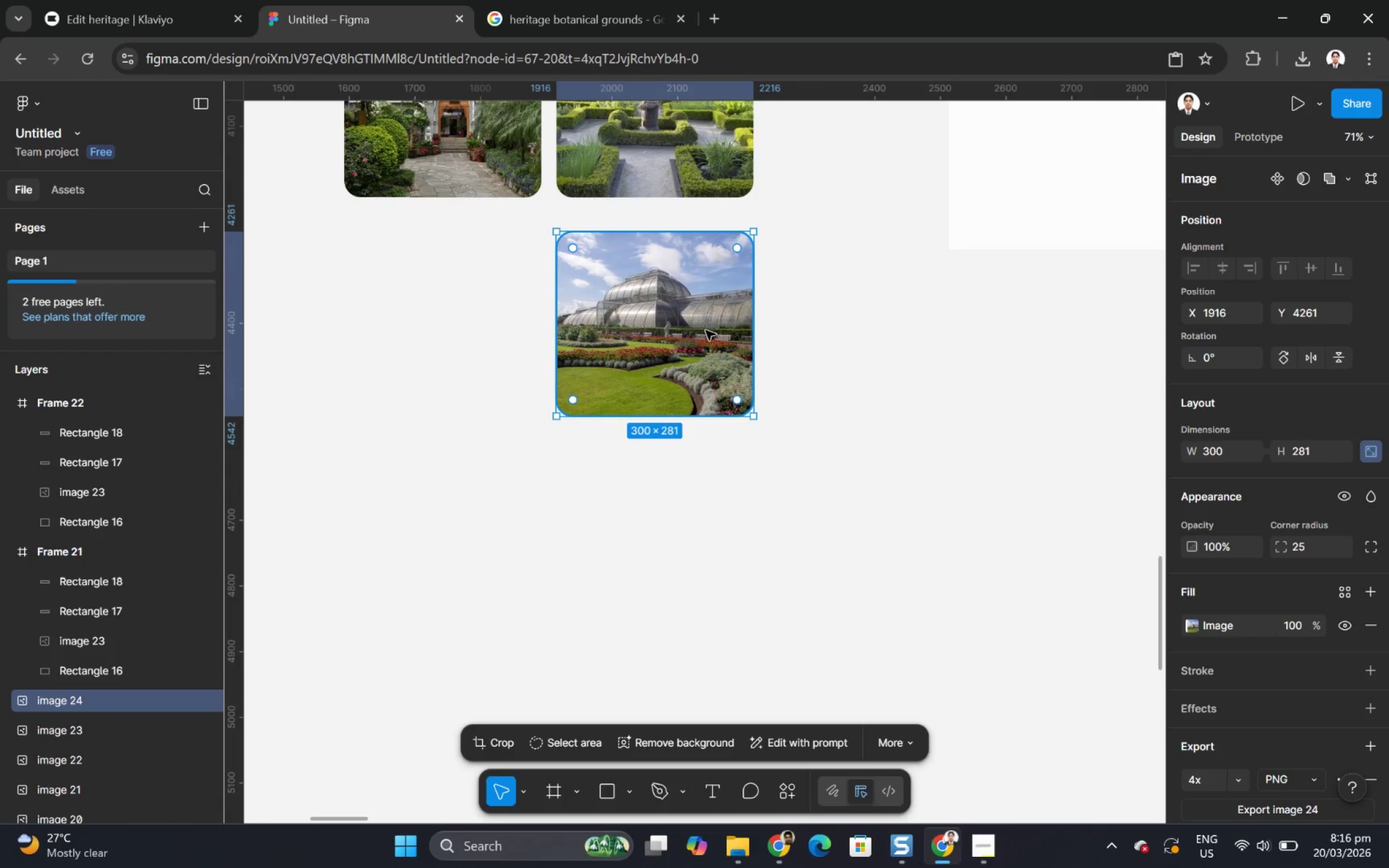 
left_click([700, 330])
 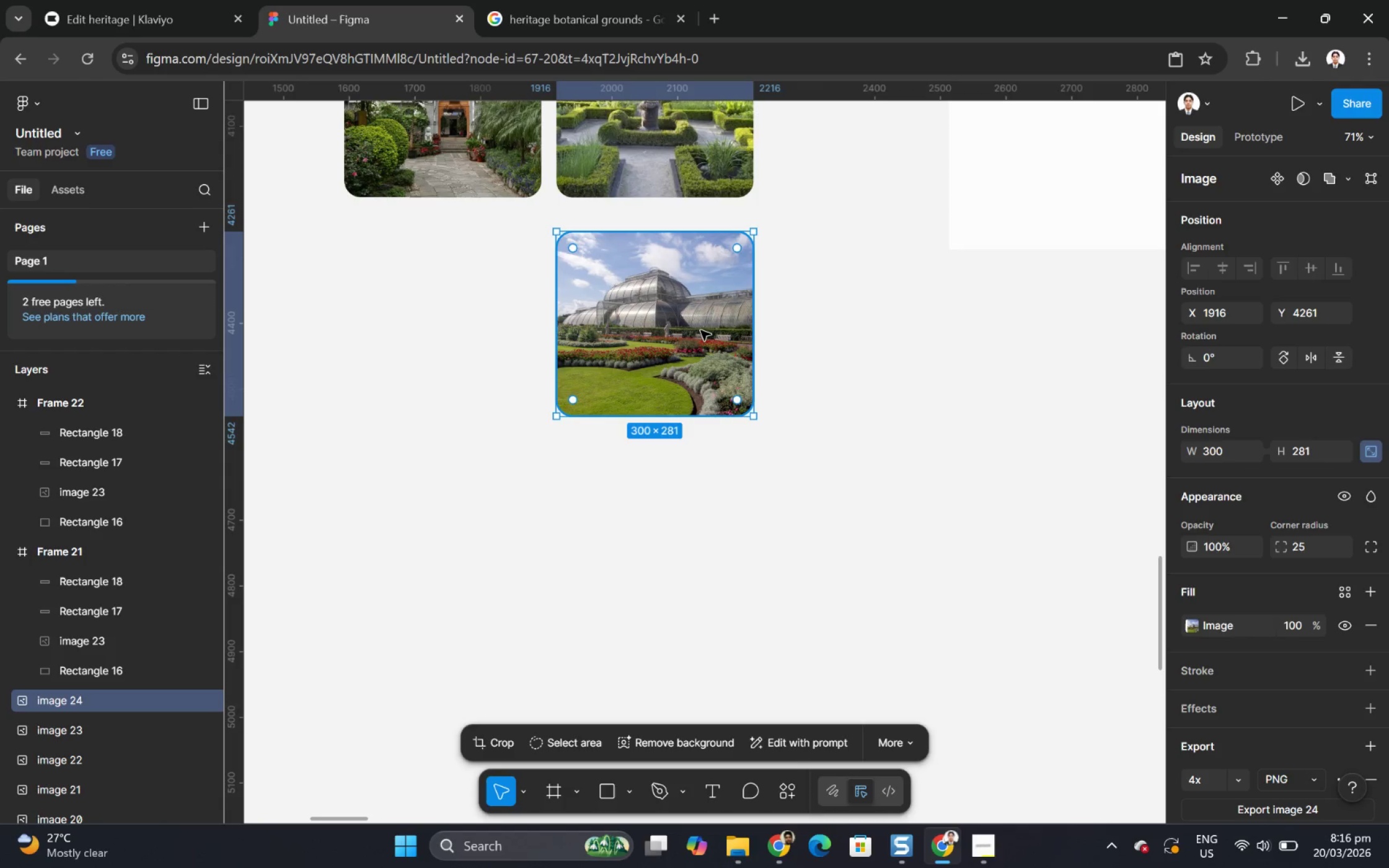 
key(Control+C)
 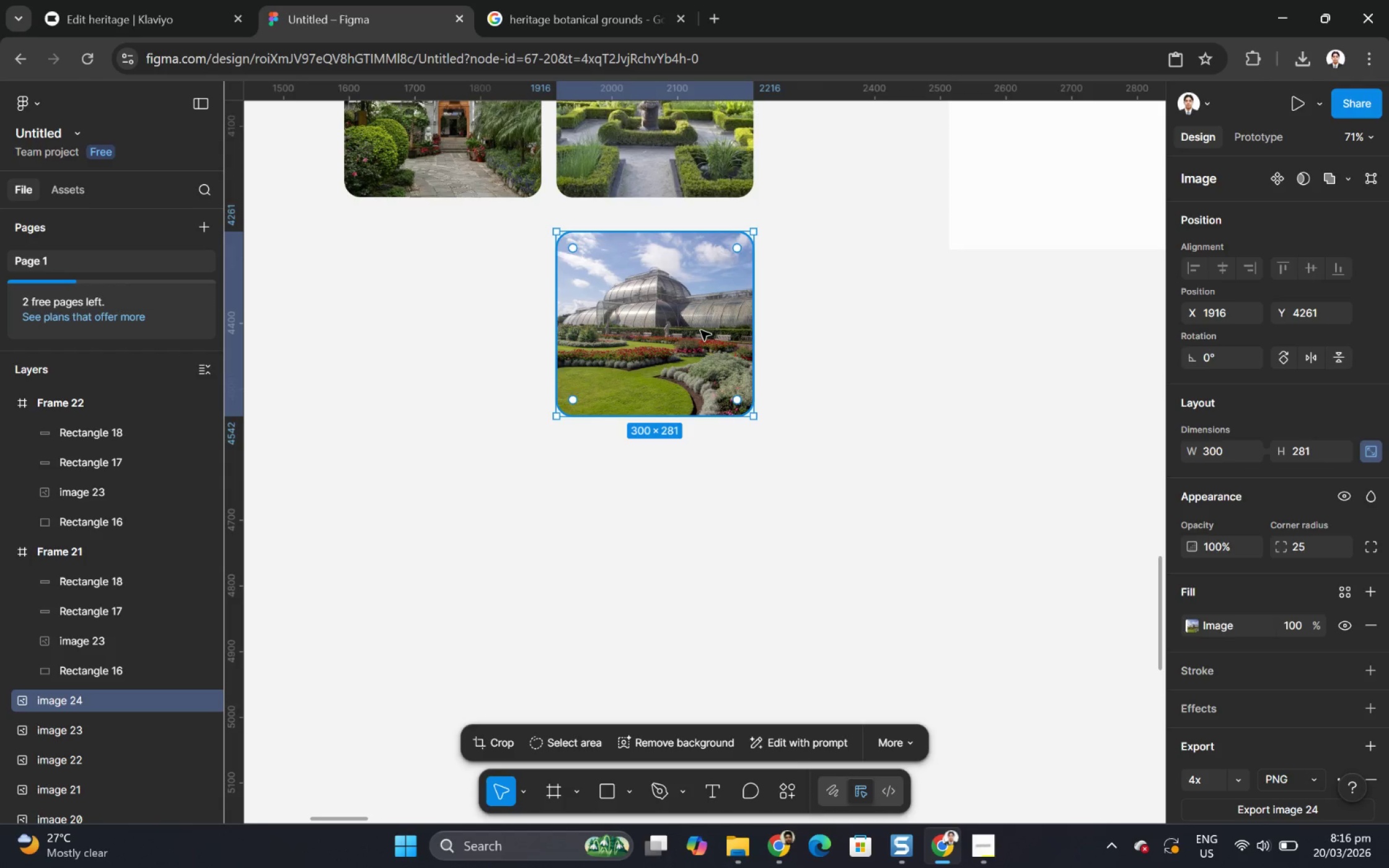 
key(Control+V)
 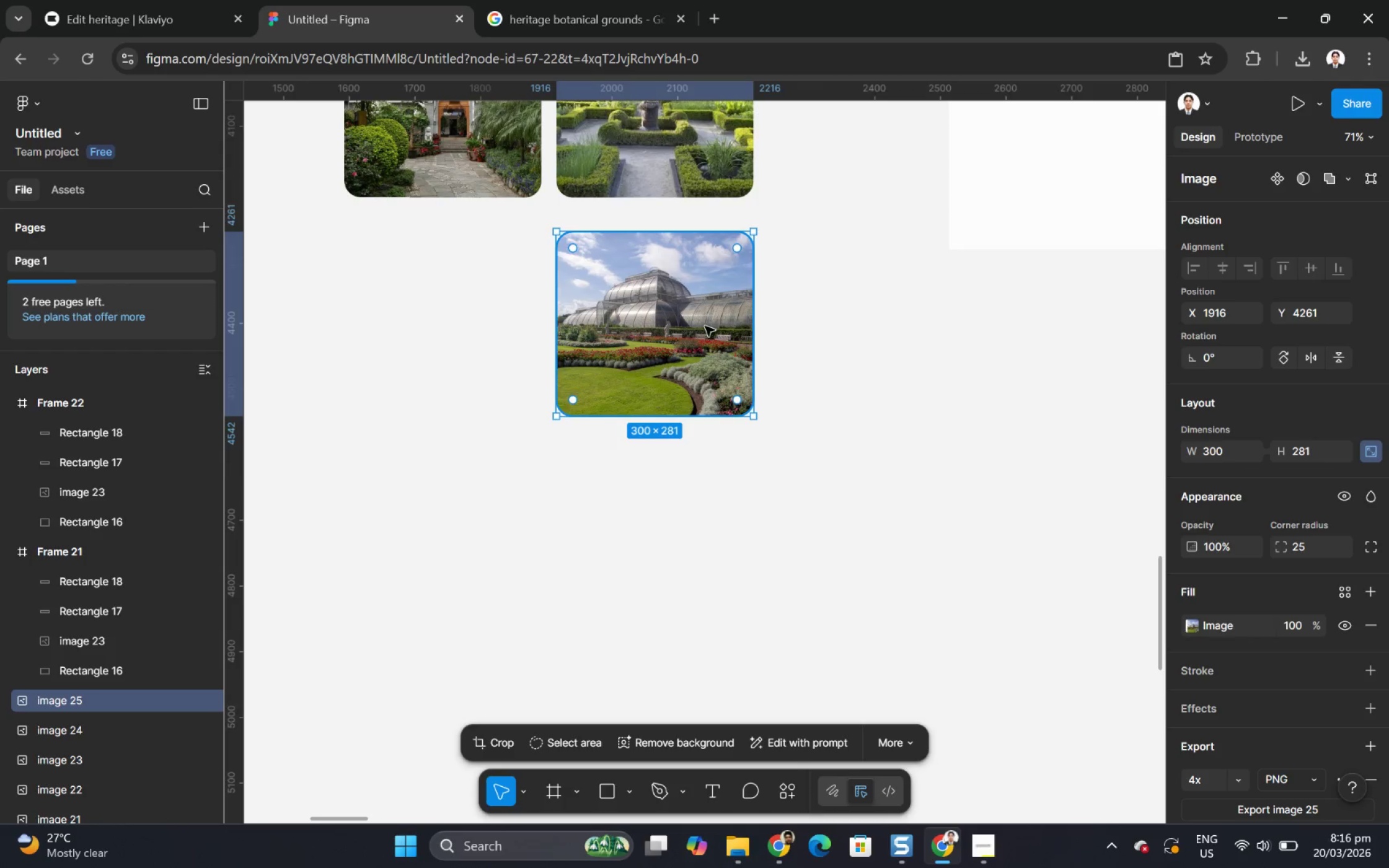 
left_click_drag(start_coordinate=[705, 326], to_coordinate=[706, 545])
 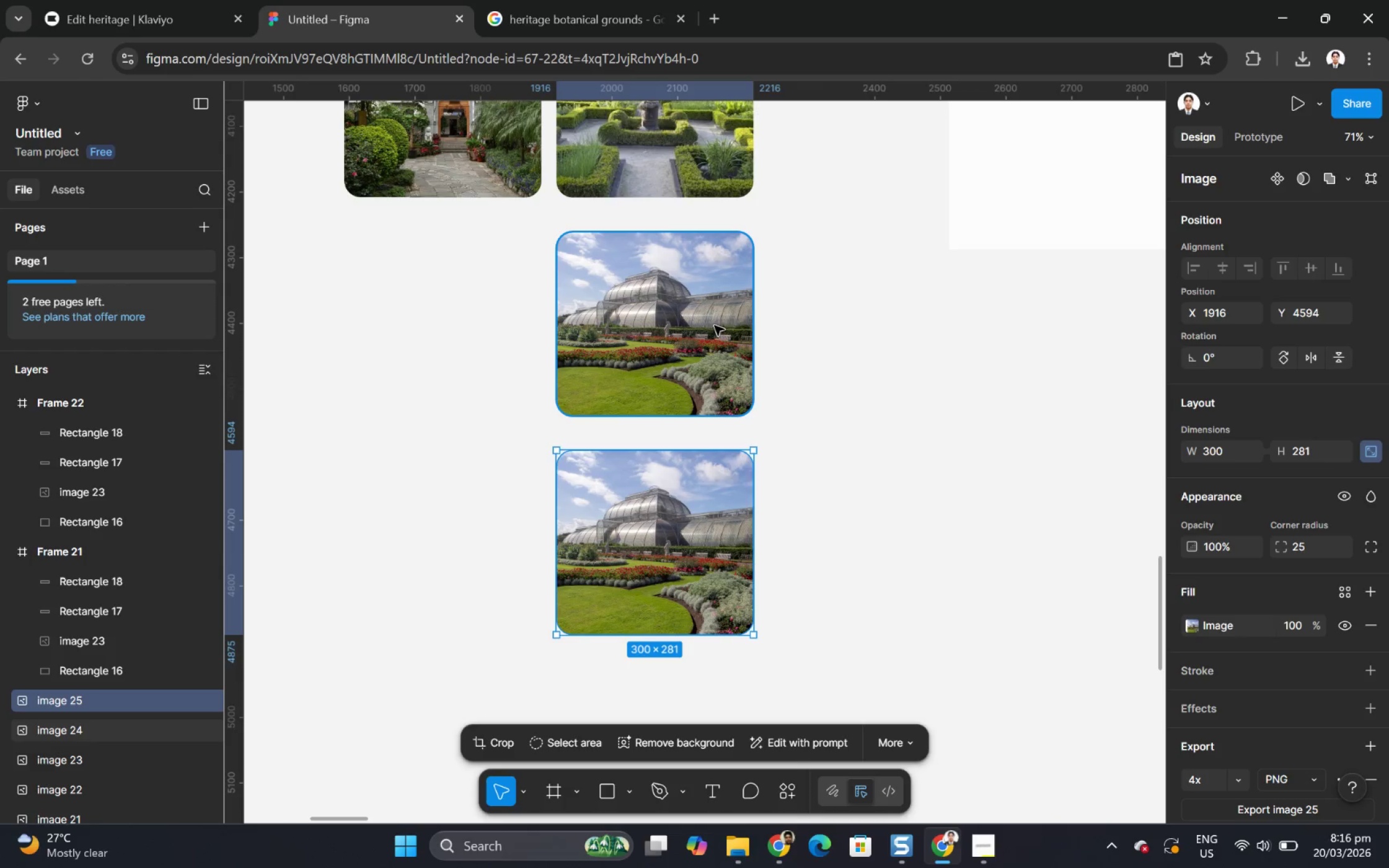 
left_click([714, 324])
 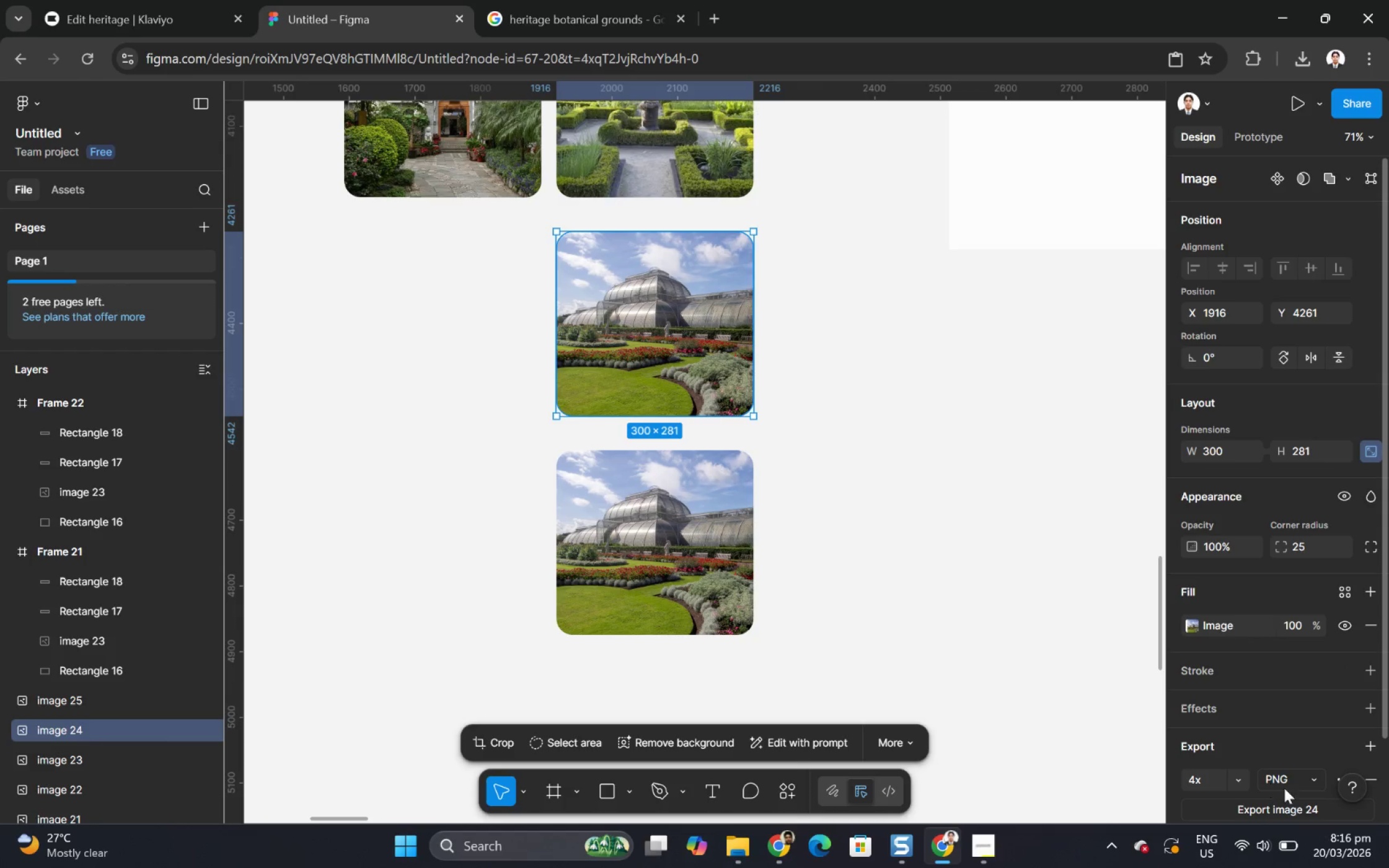 
left_click([1293, 811])
 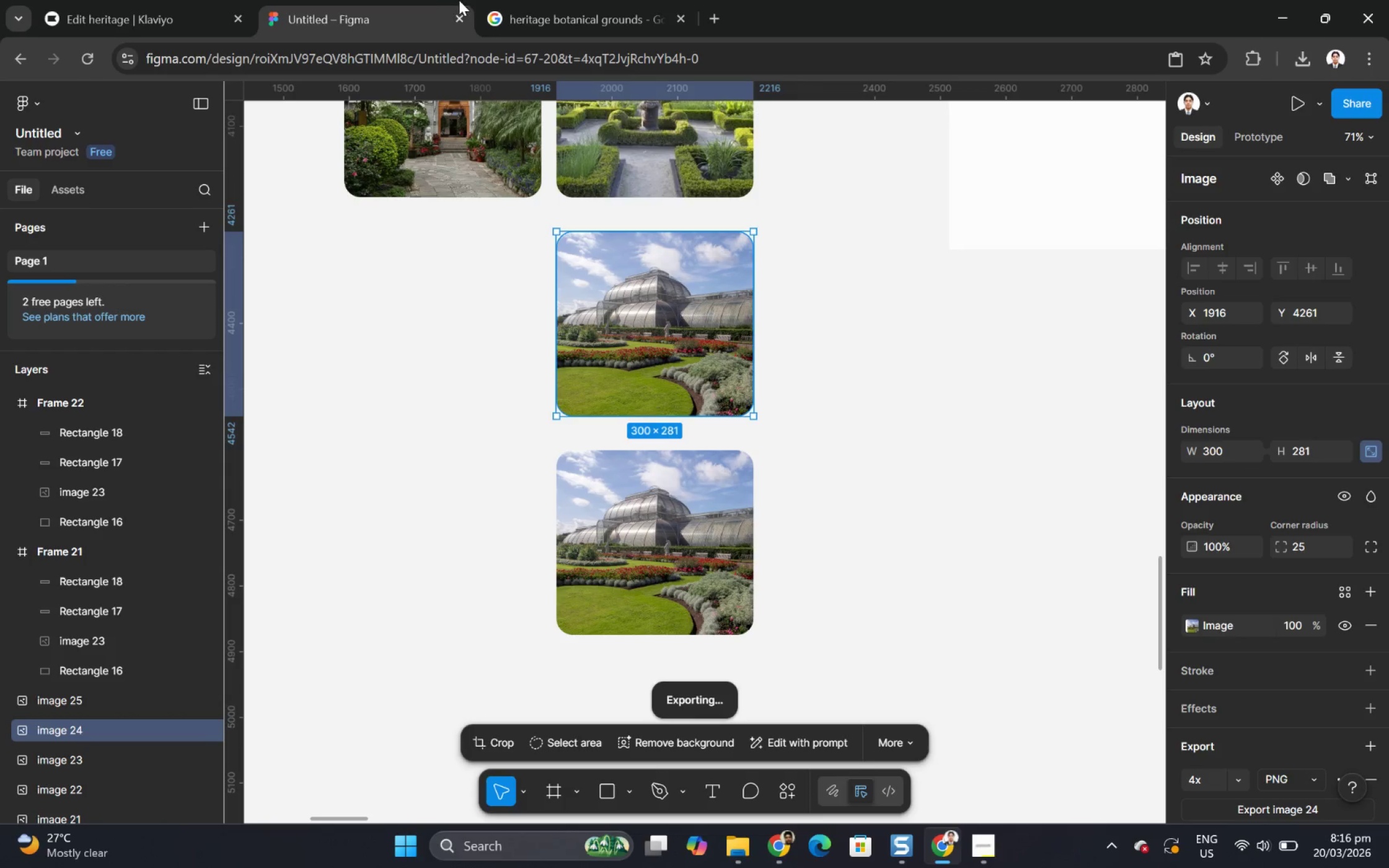 
left_click([194, 0])
 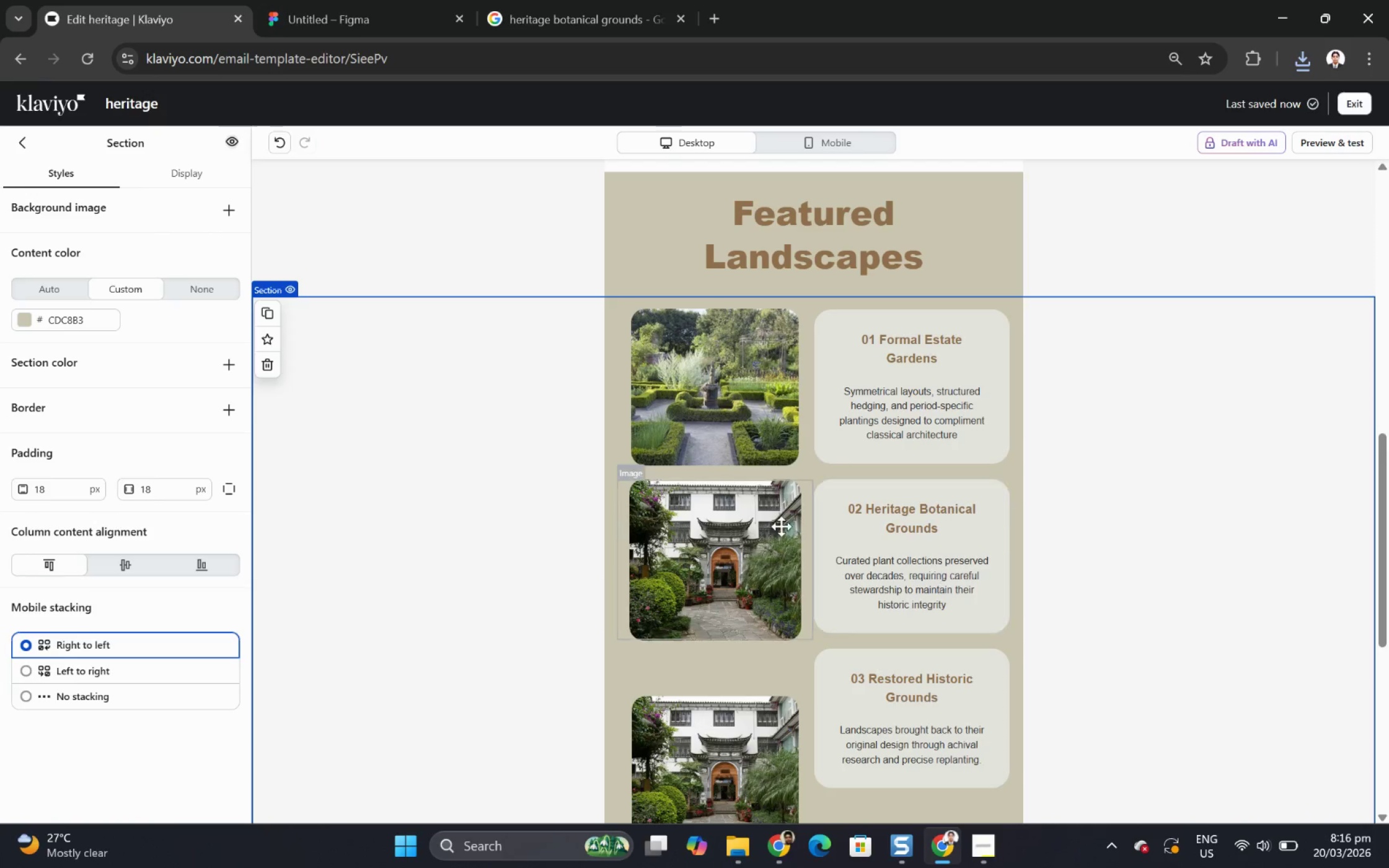 
left_click([751, 520])
 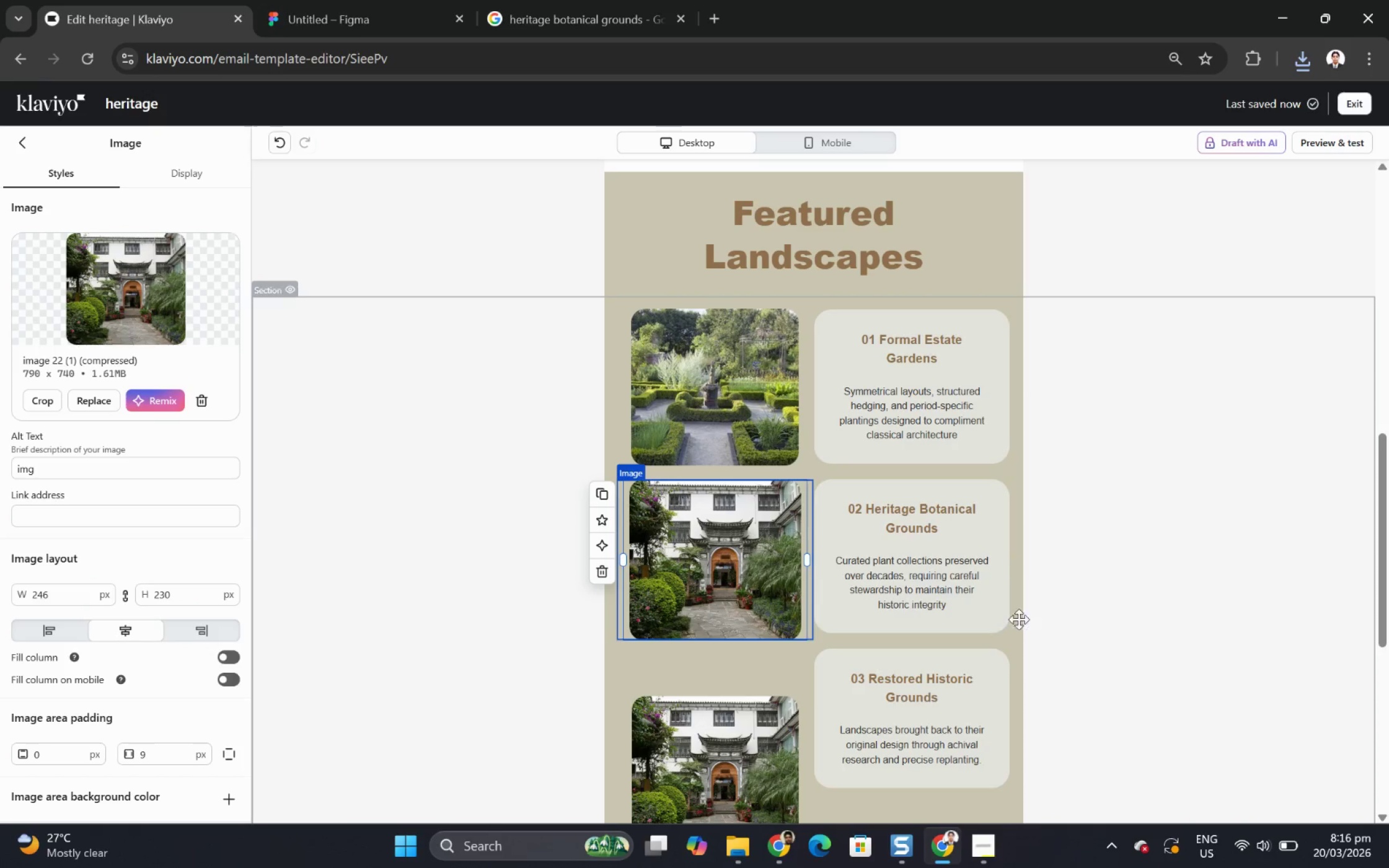 
left_click([974, 696])
 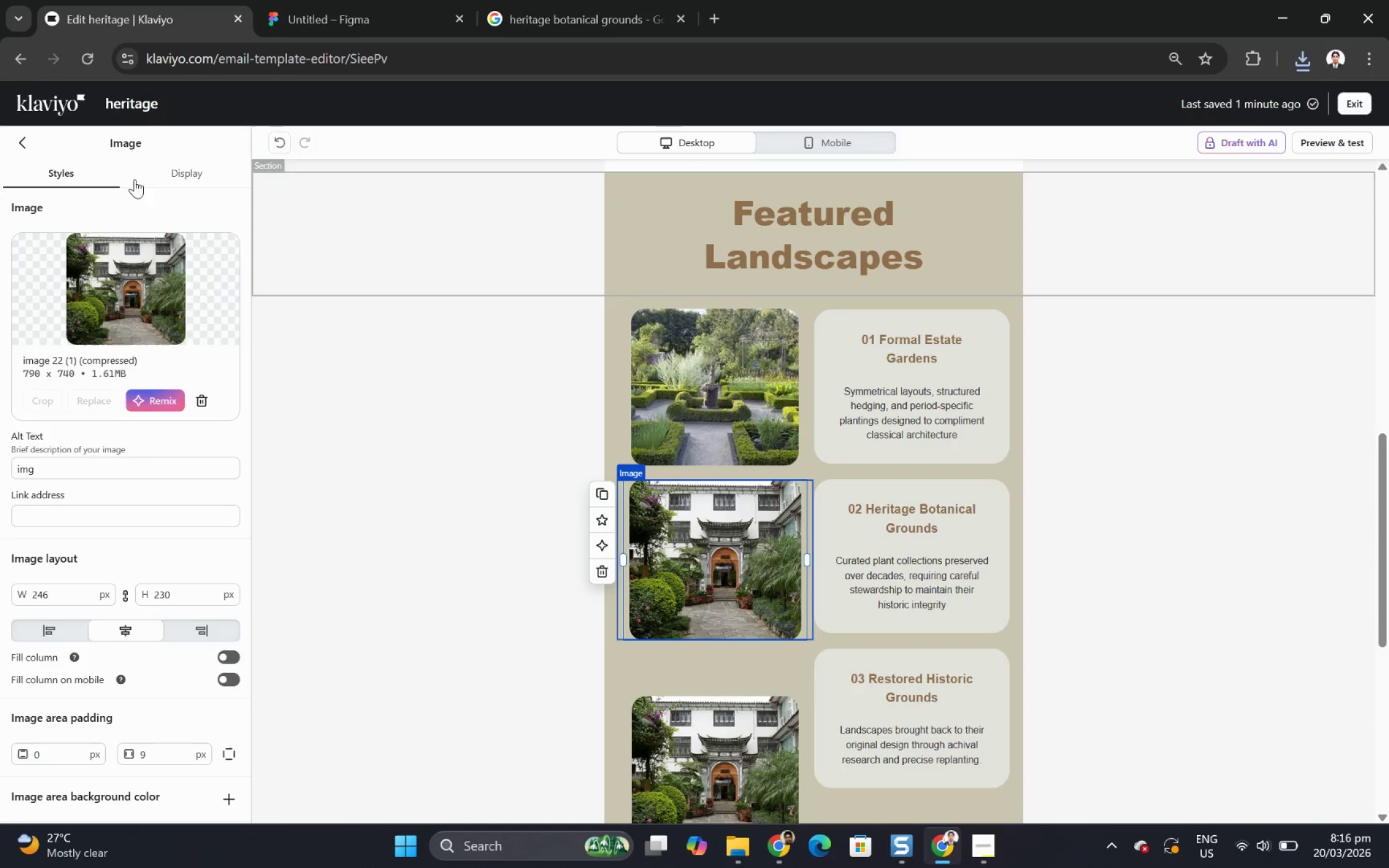 
left_click([93, 409])
 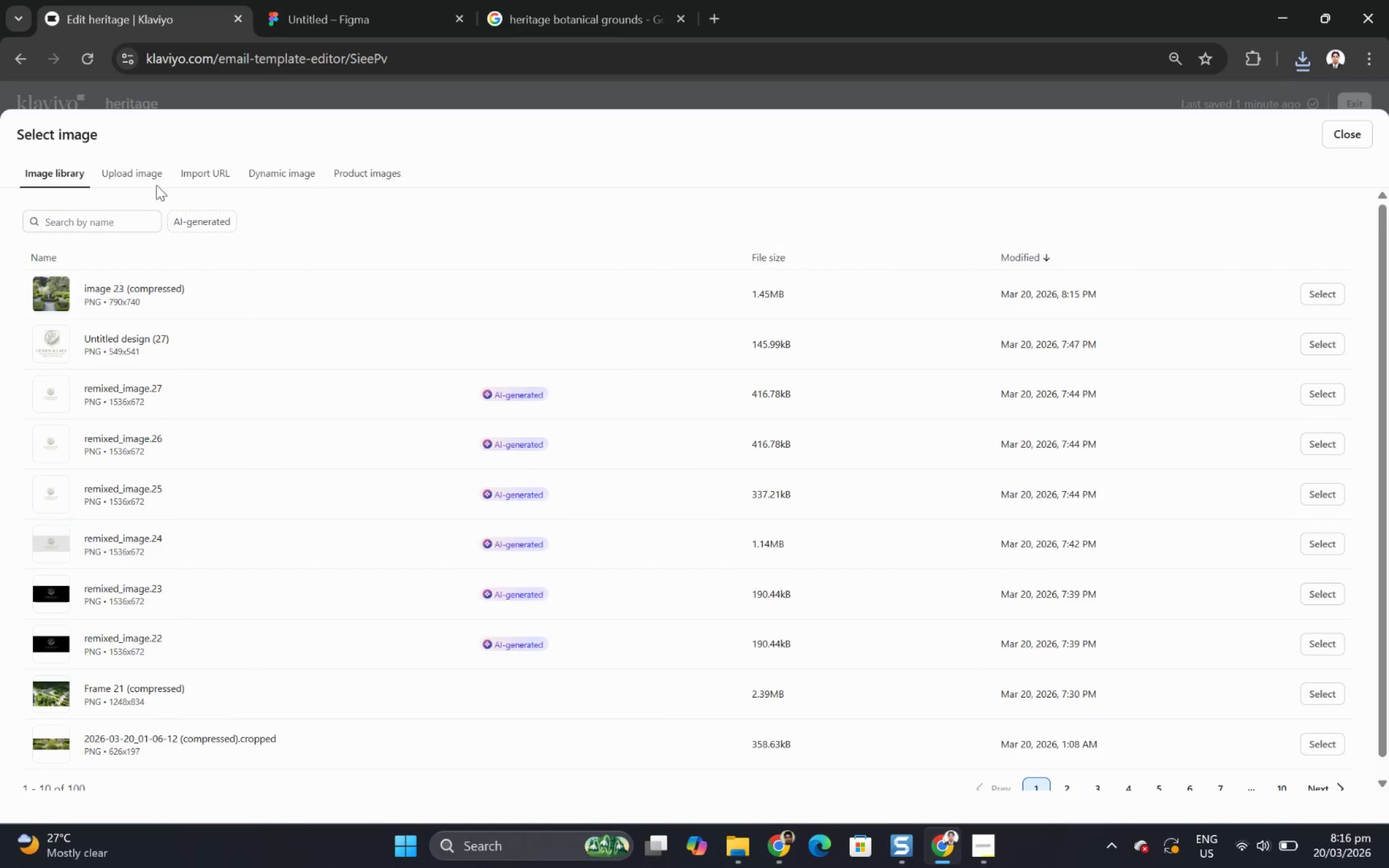 
left_click([138, 169])
 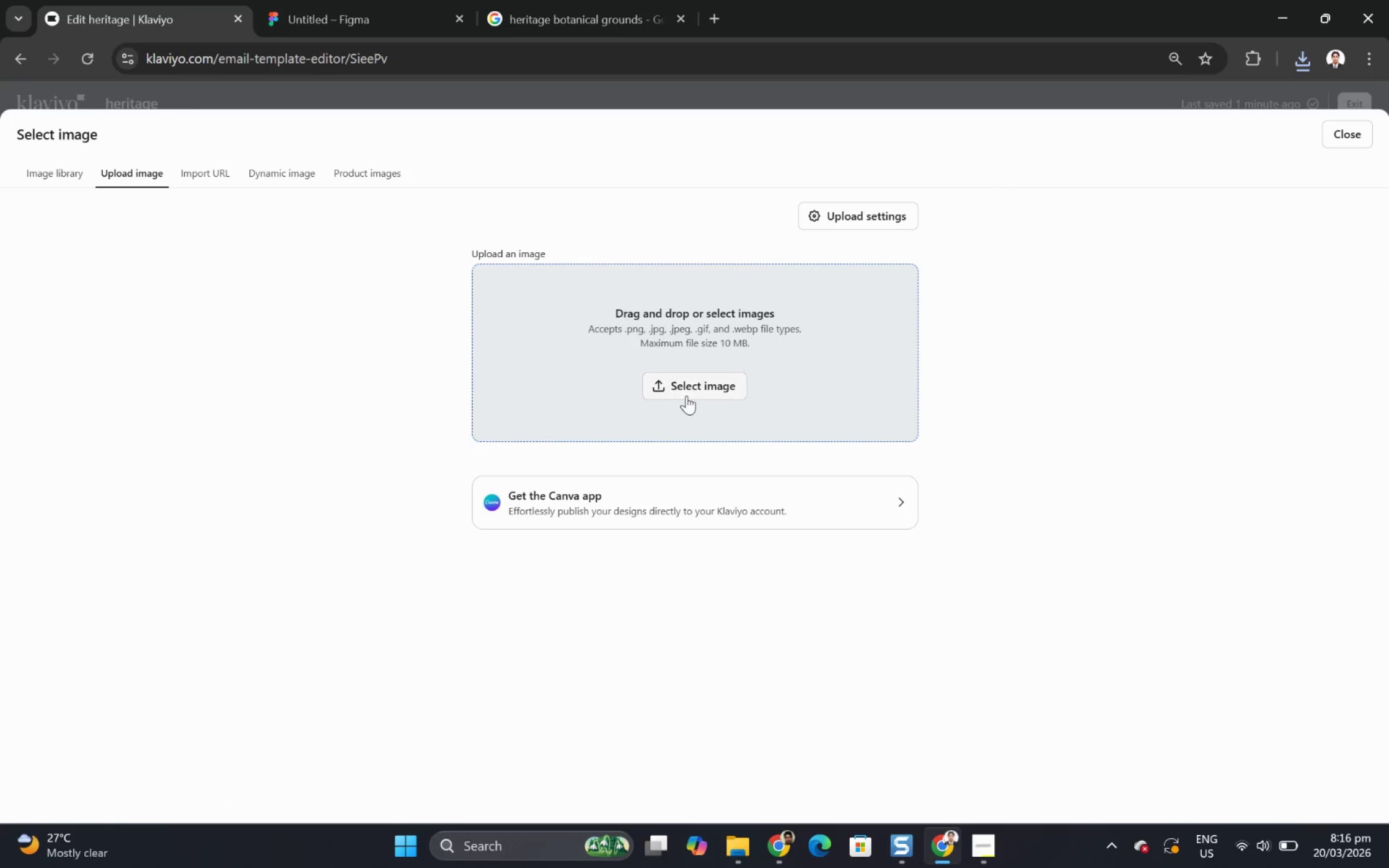 
left_click([686, 395])
 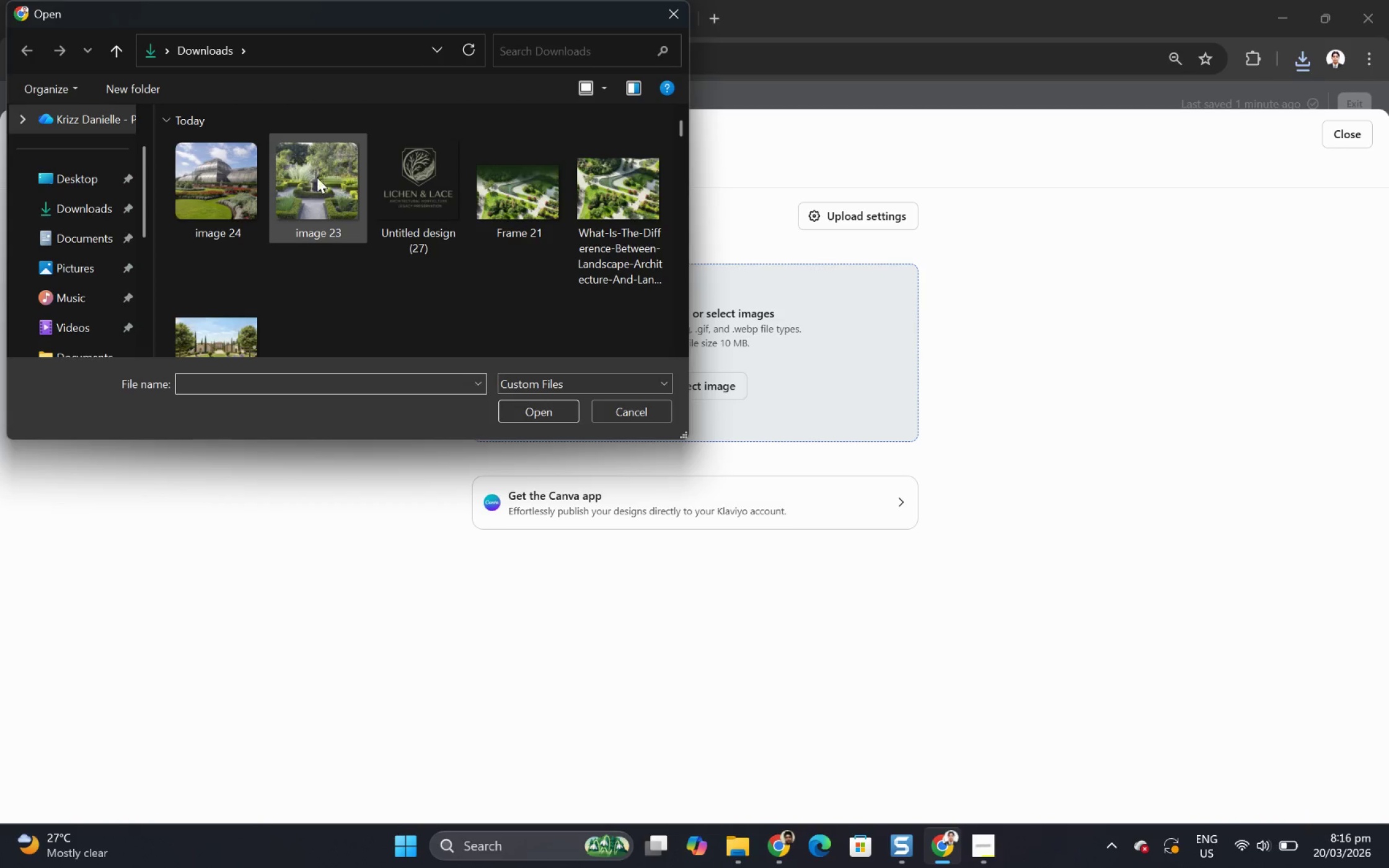 
double_click([232, 180])
 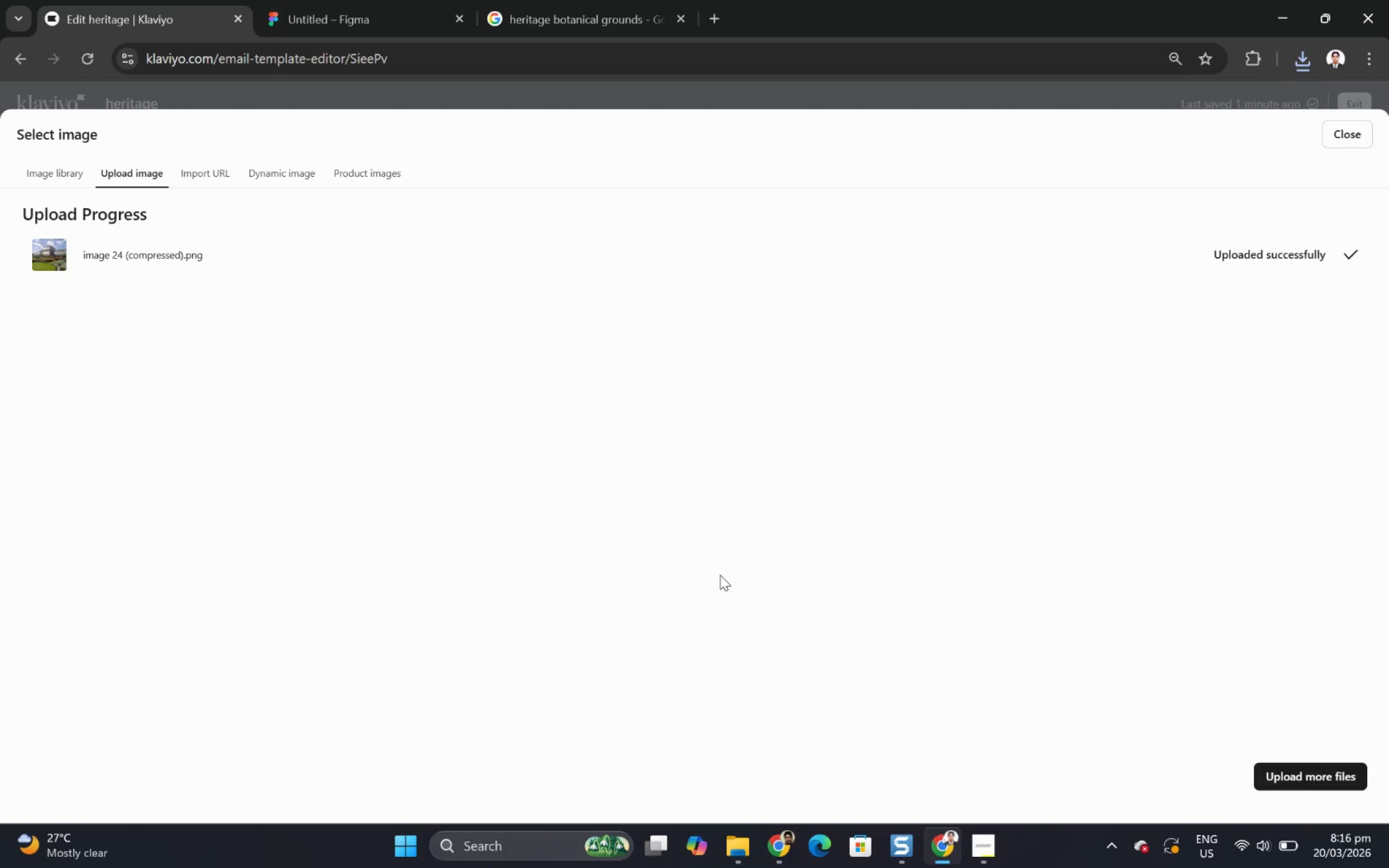 
wait(7.48)
 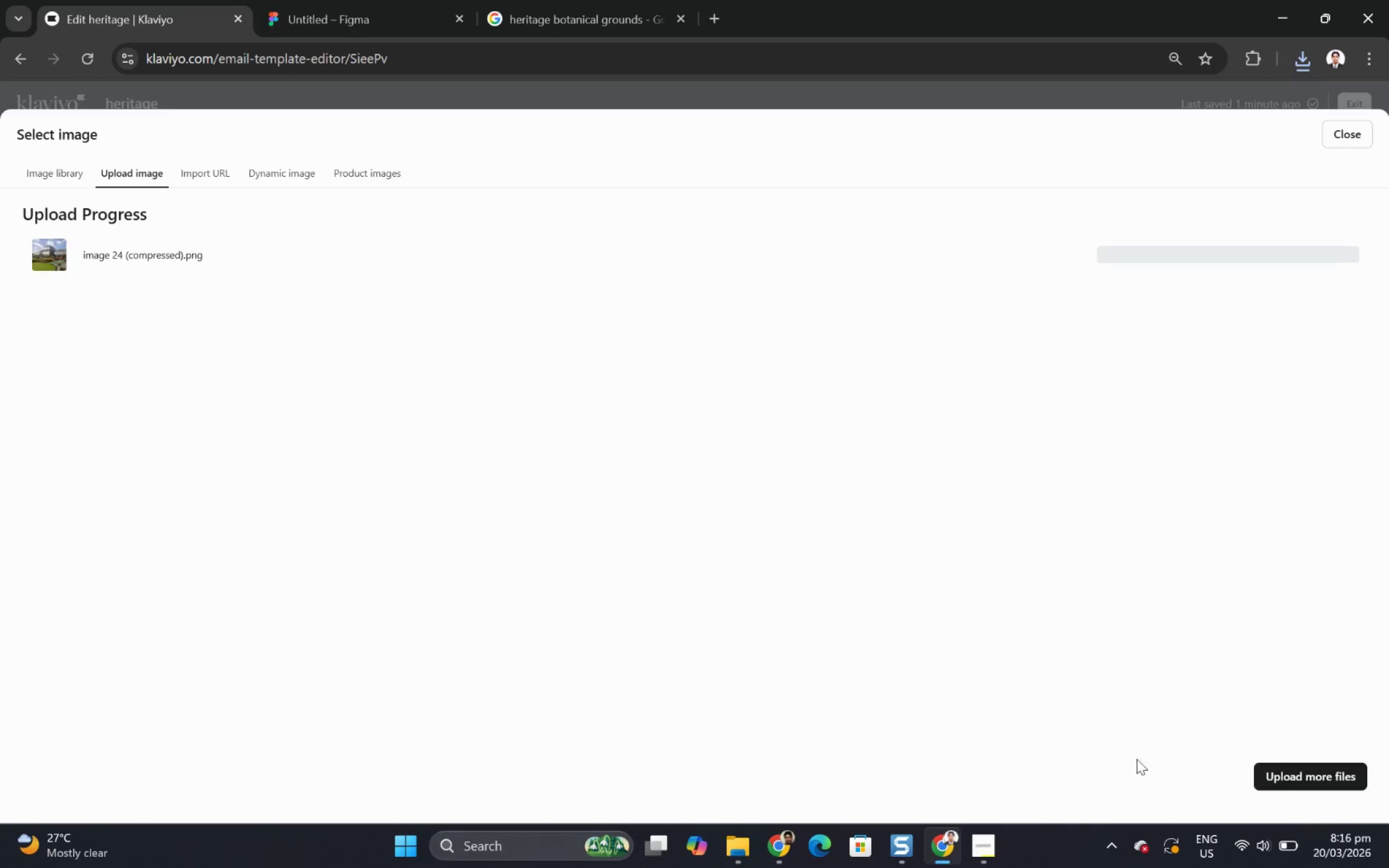 
left_click([1218, 628])
 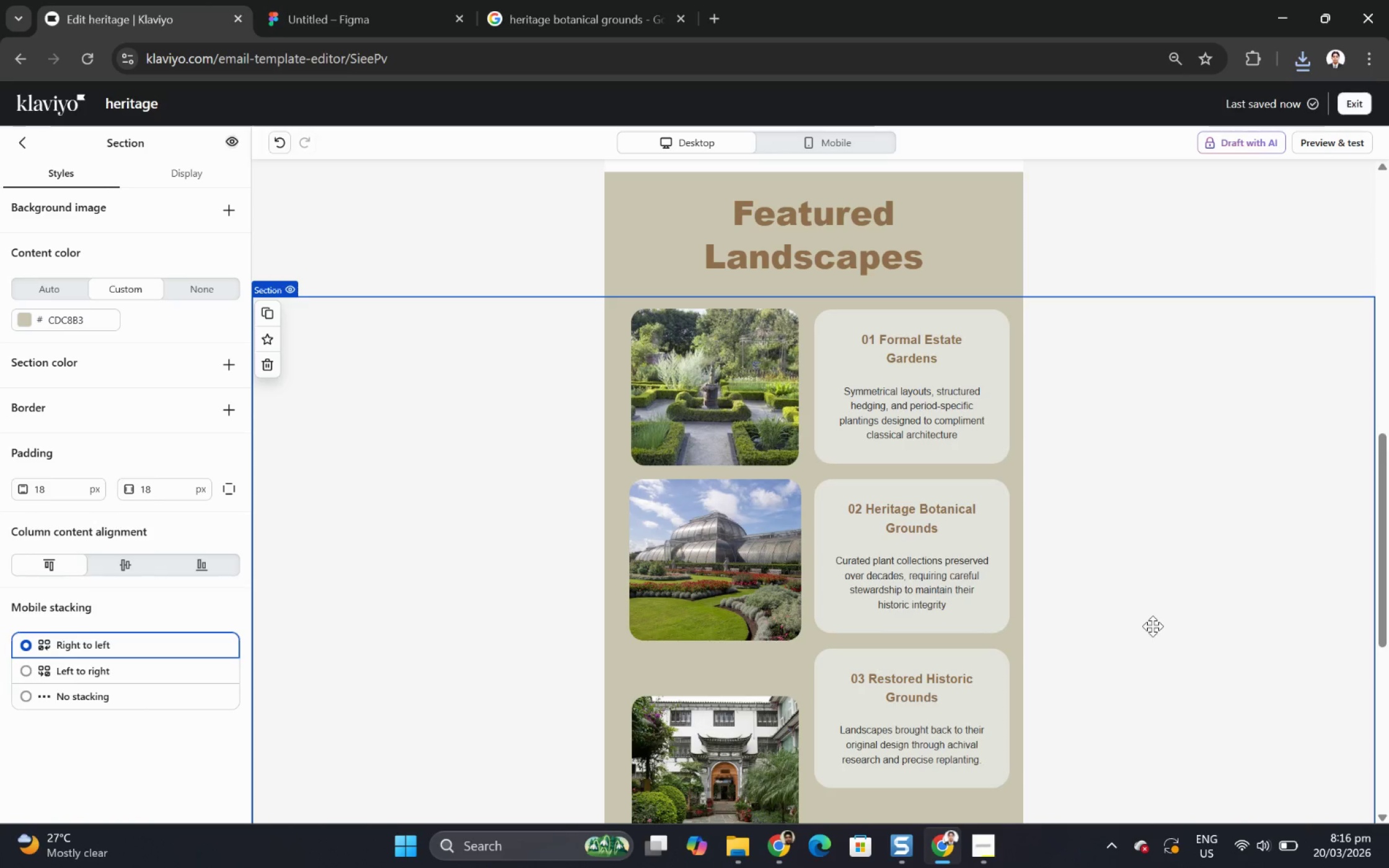 
scroll: coordinate [1152, 623], scroll_direction: down, amount: 1.0
 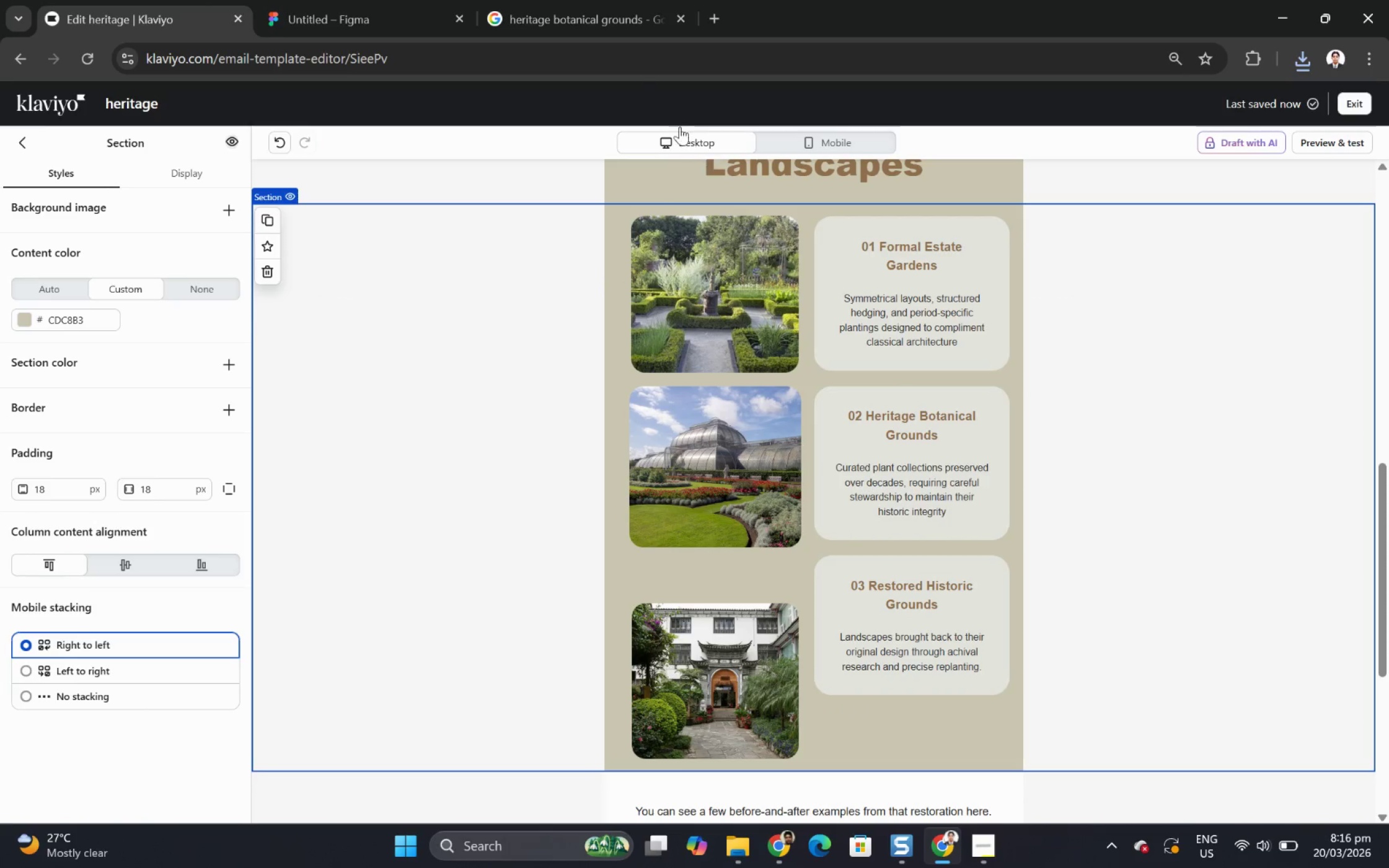 
left_click([592, 0])
 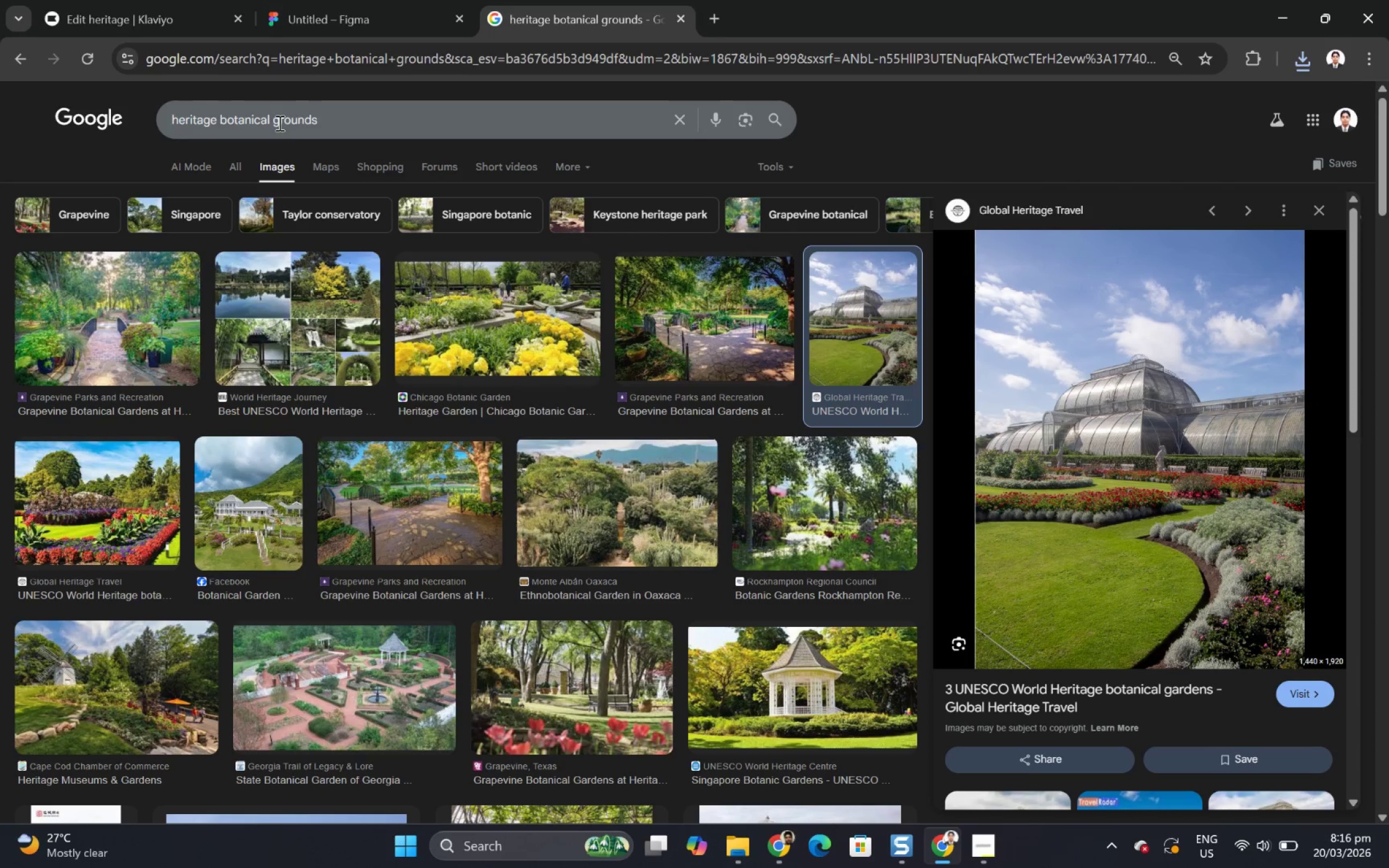 
left_click_drag(start_coordinate=[276, 120], to_coordinate=[117, 123])
 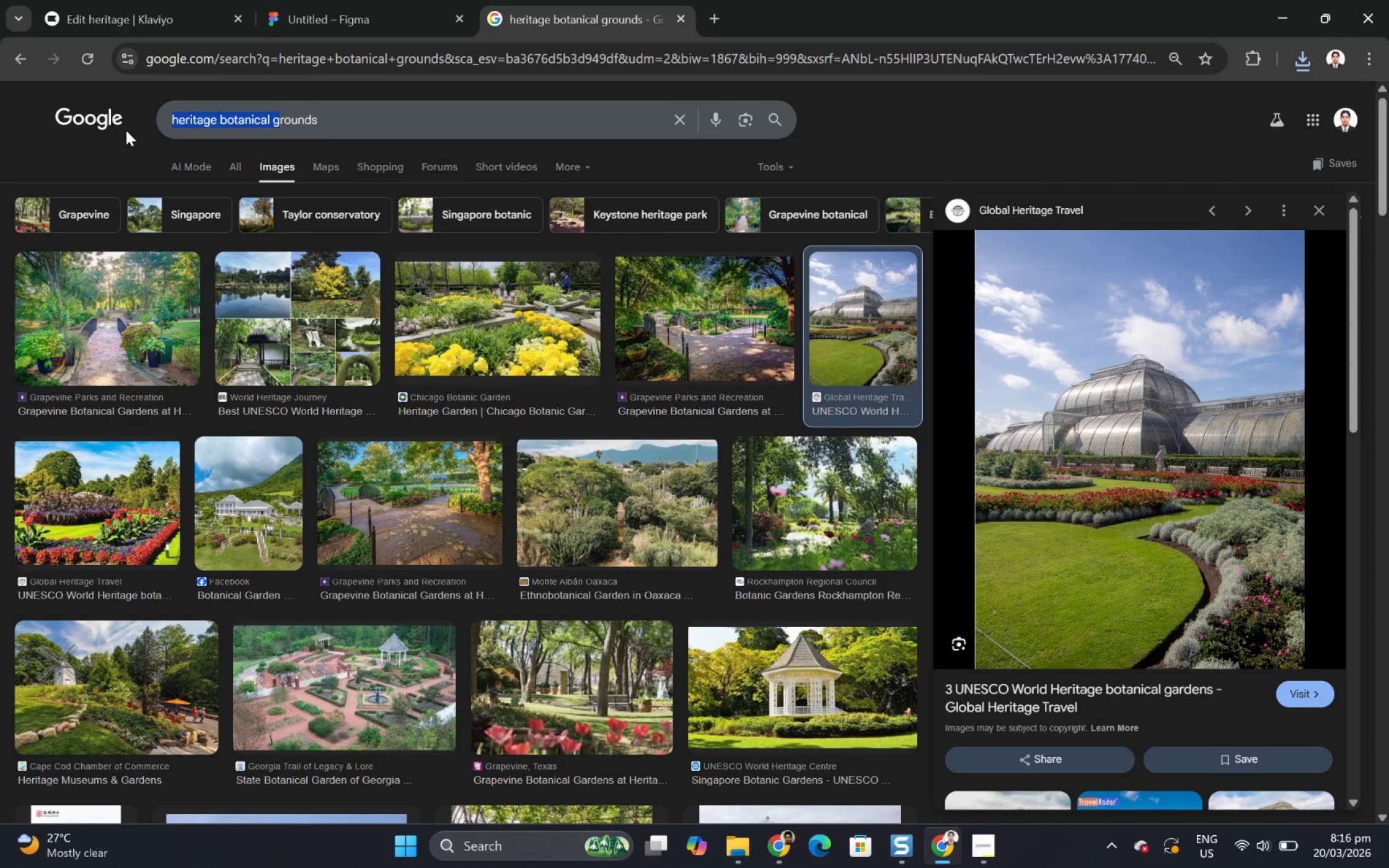 
type(historic g)
 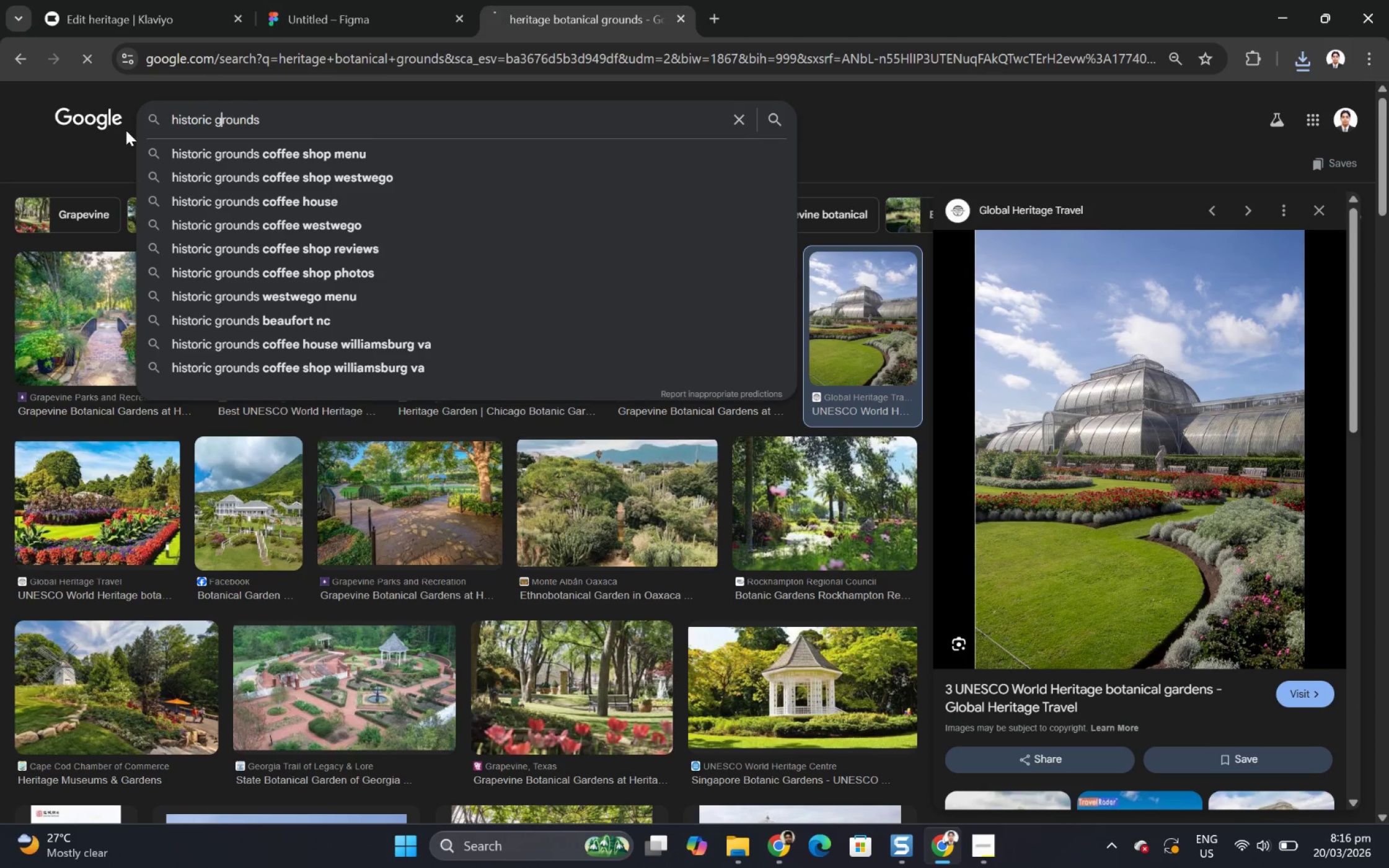 
key(Enter)
 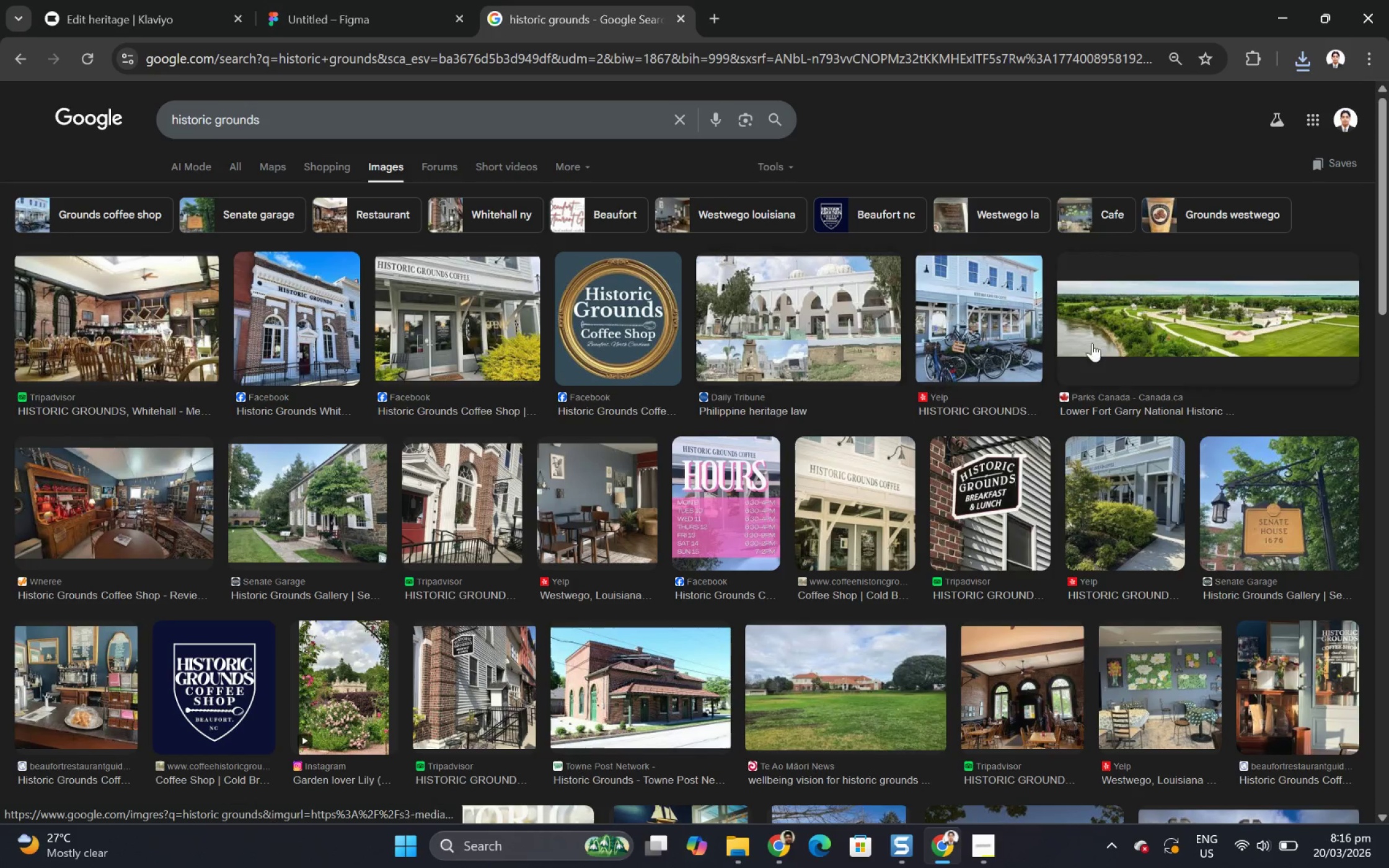 
scroll: coordinate [1118, 426], scroll_direction: down, amount: 1.0
 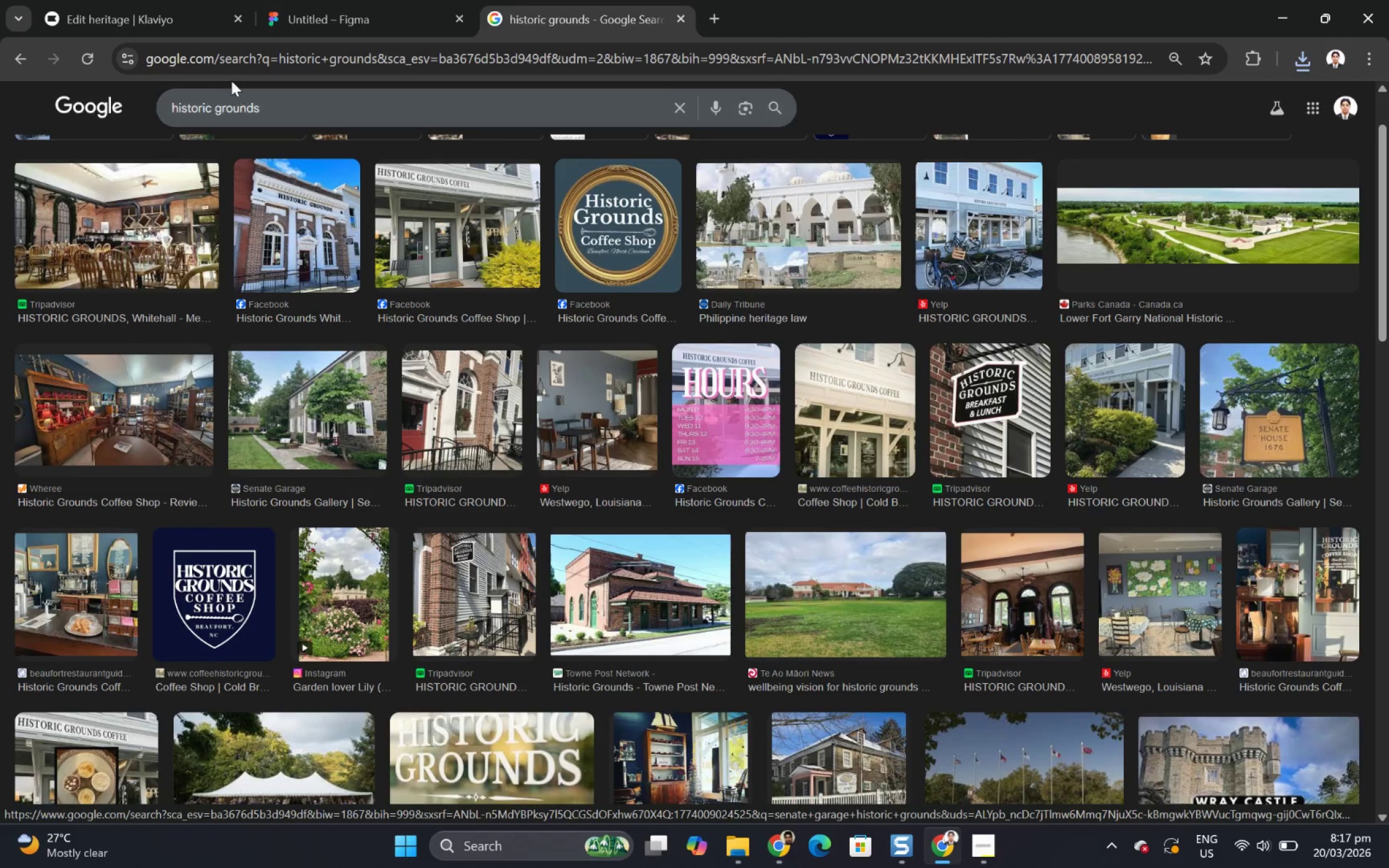 
left_click([180, 22])
 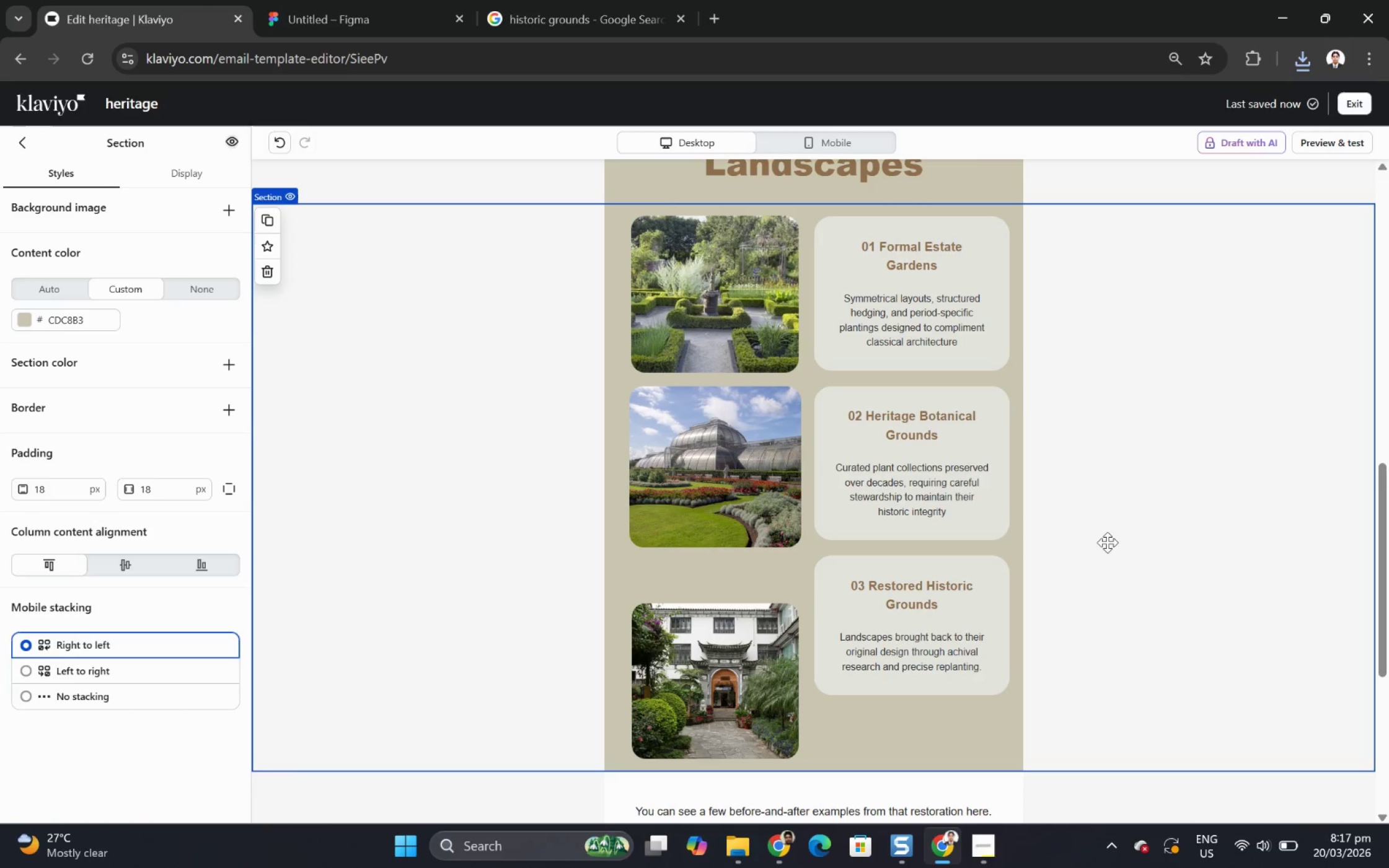 
scroll: coordinate [1088, 513], scroll_direction: down, amount: 1.0
 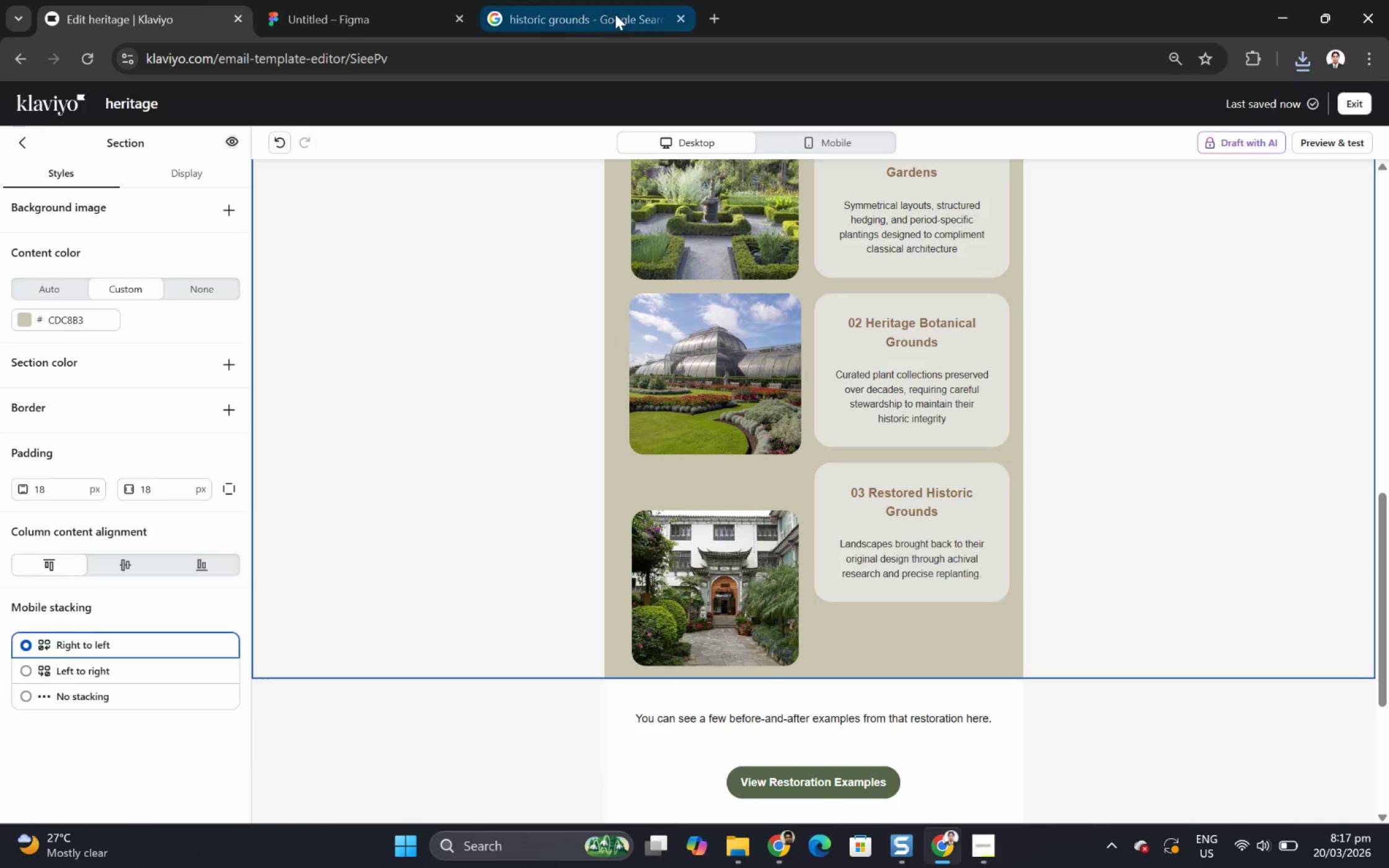 
left_click([597, 7])
 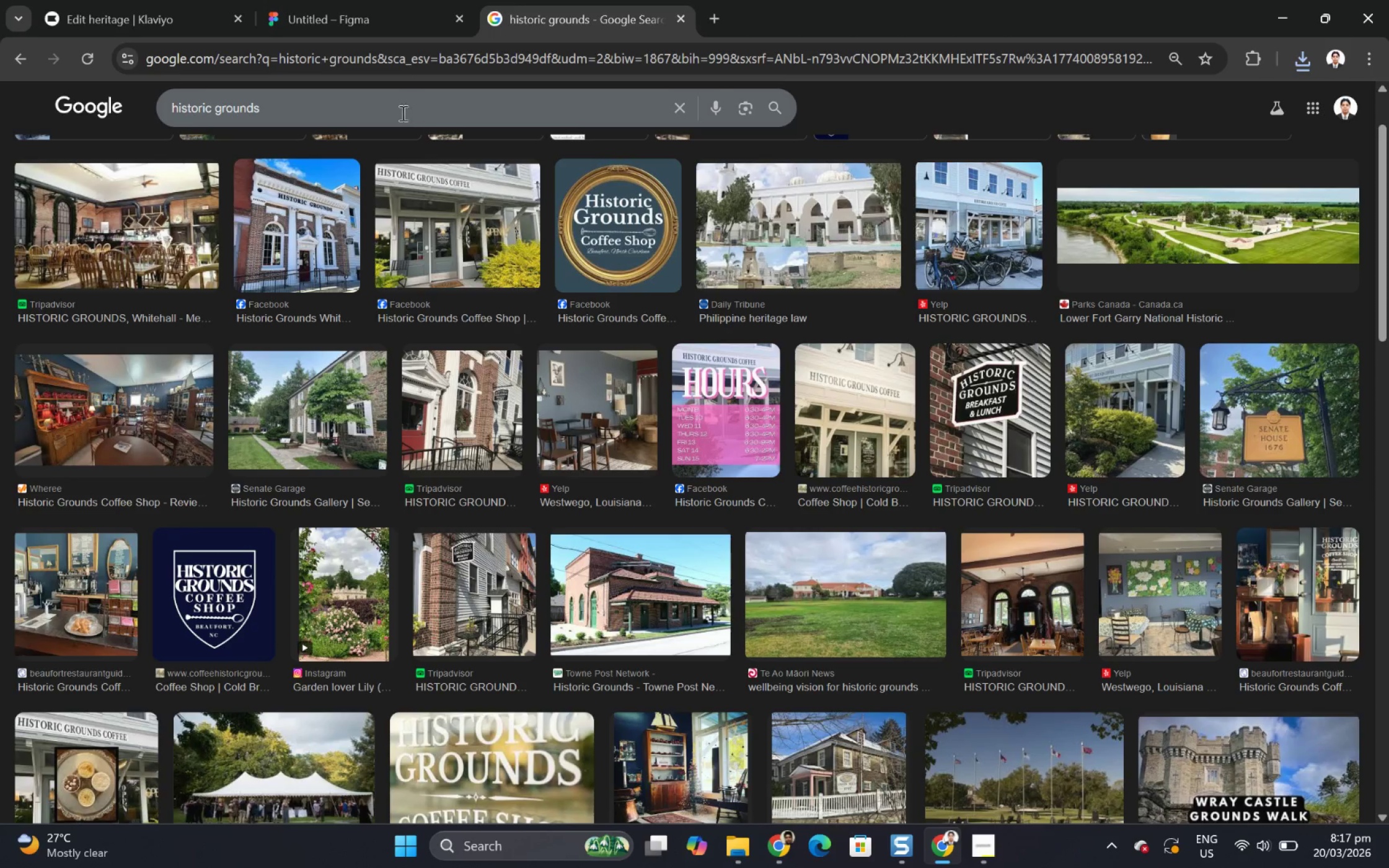 
left_click([400, 112])
 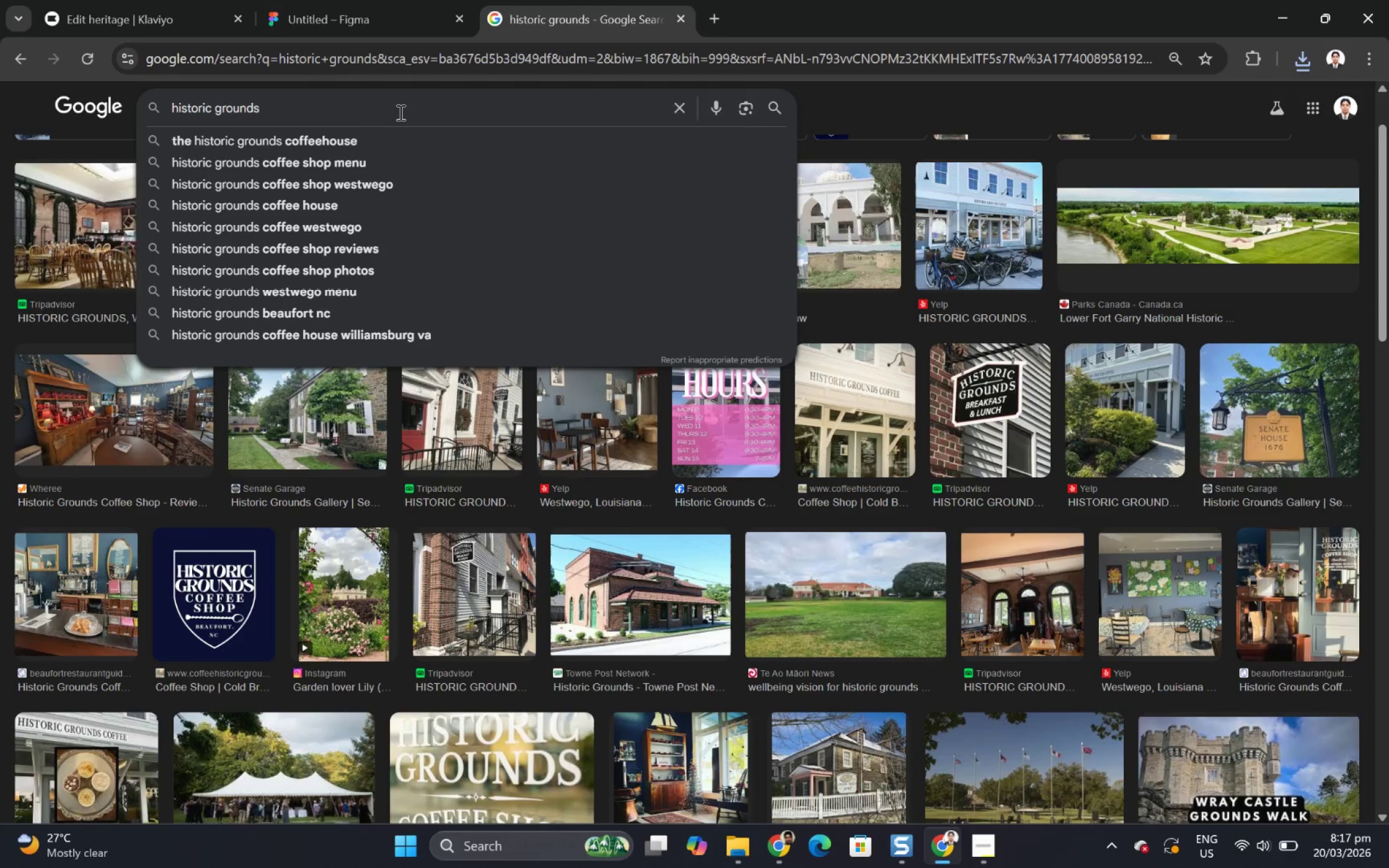 
type( landscapes)
 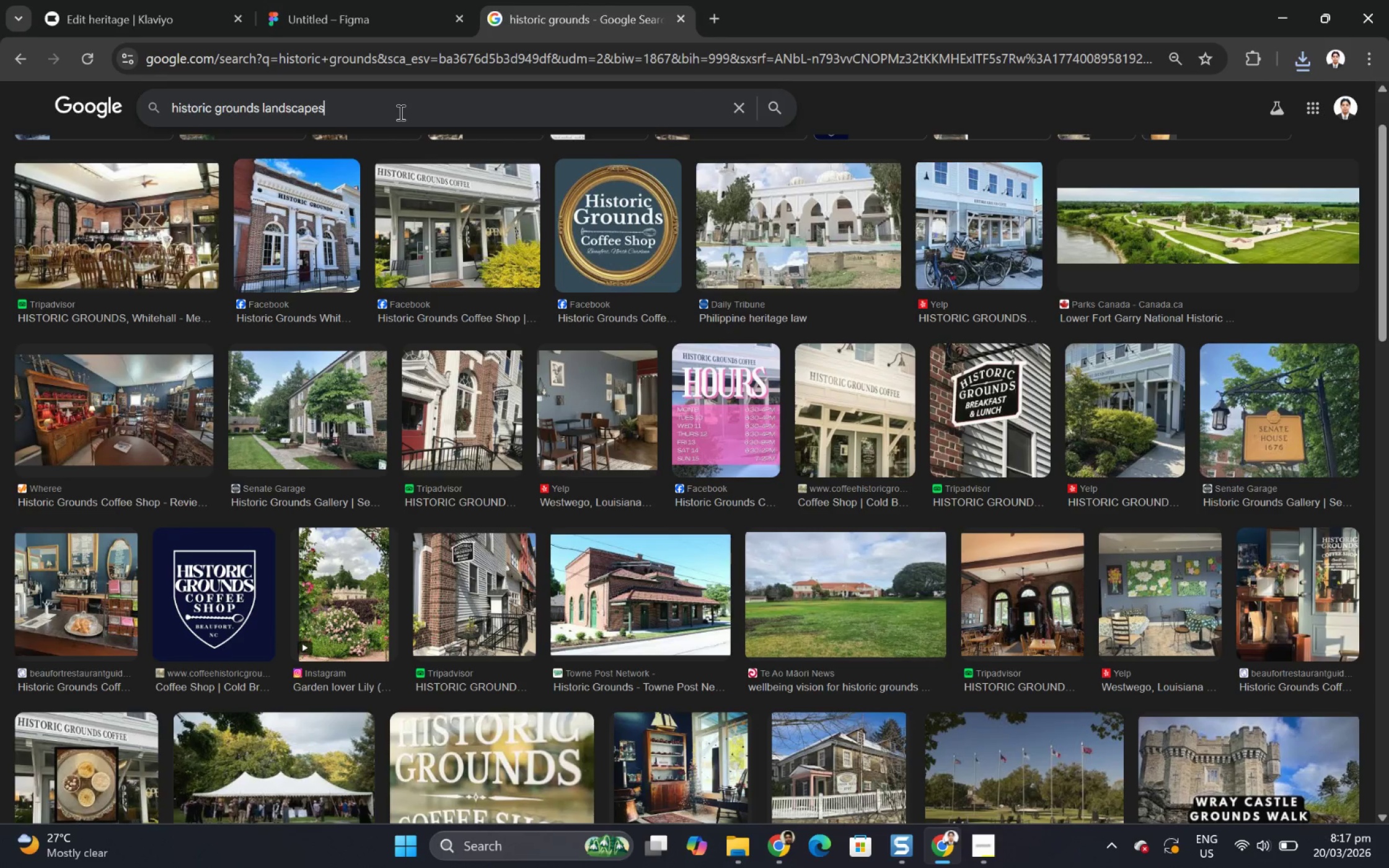 
key(Enter)
 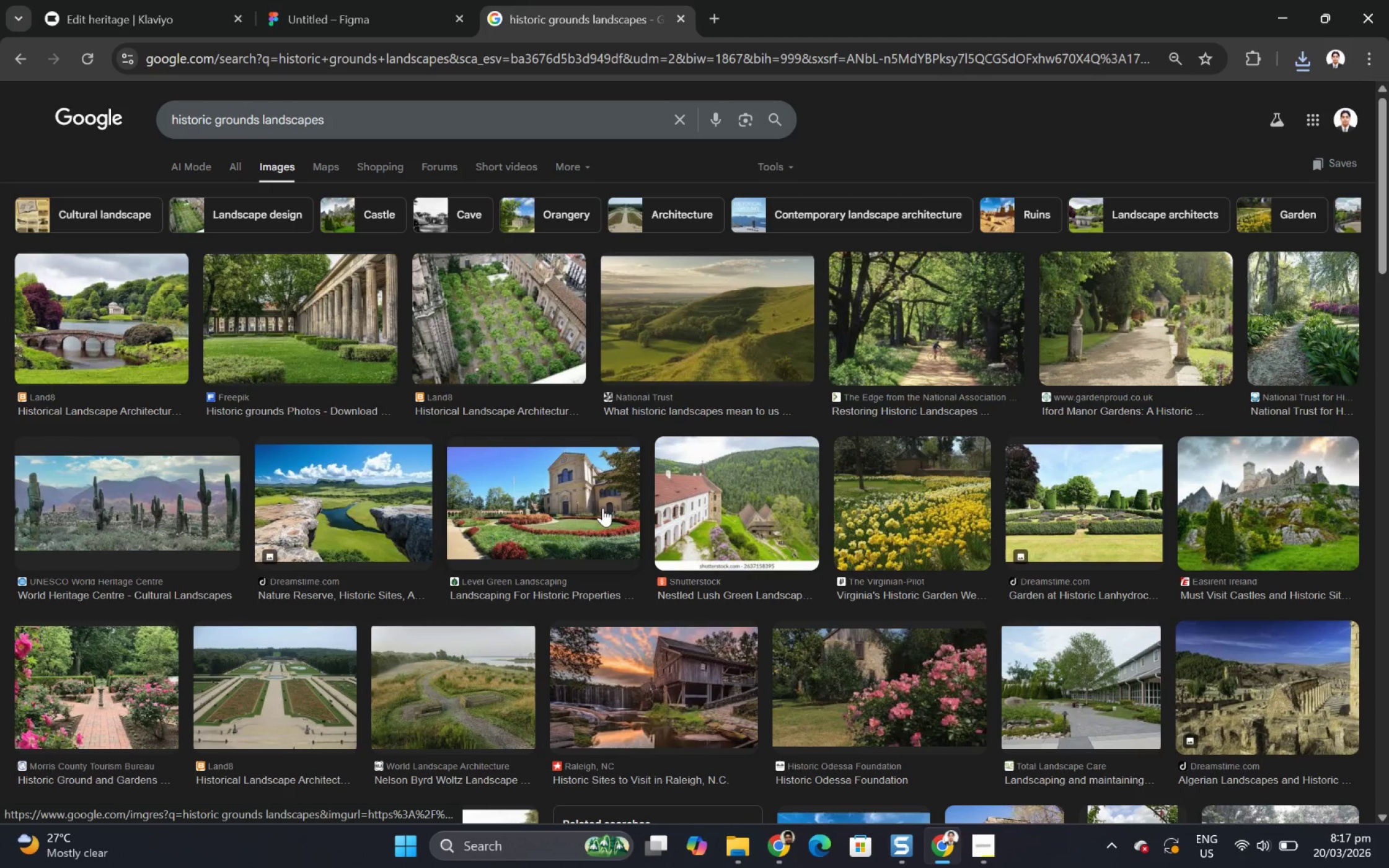 
wait(11.89)
 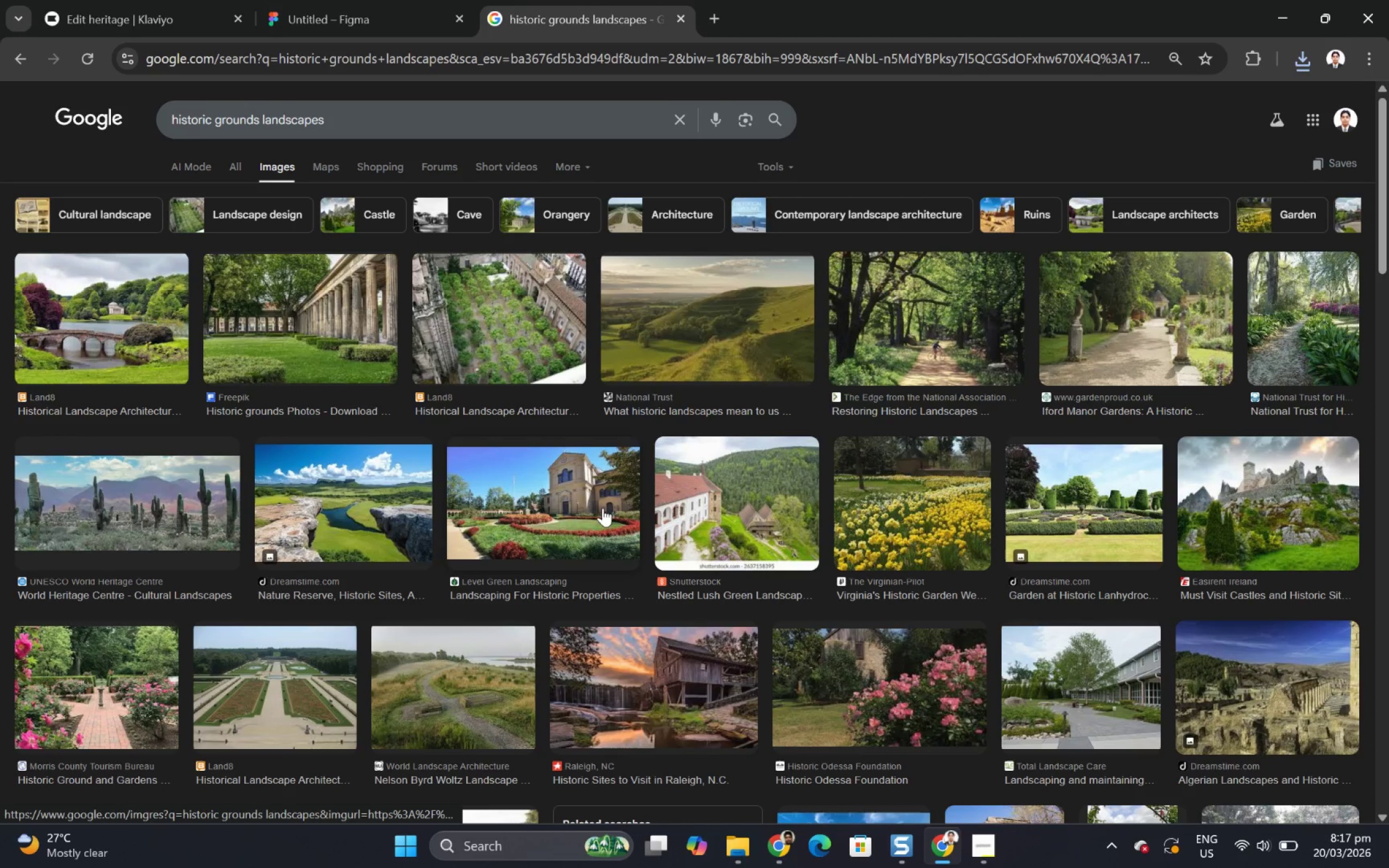 
right_click([1205, 359])
 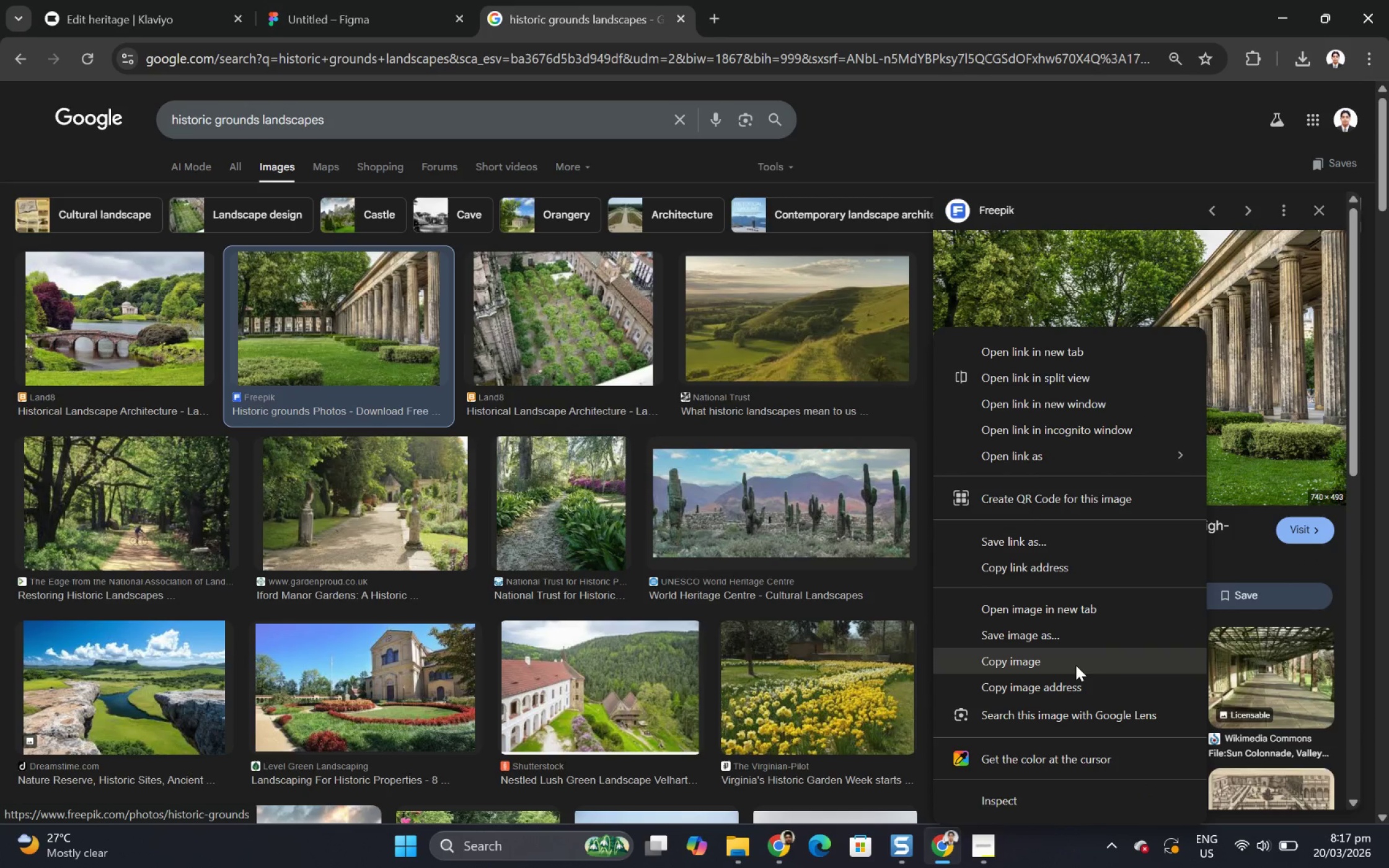 
left_click([1075, 665])
 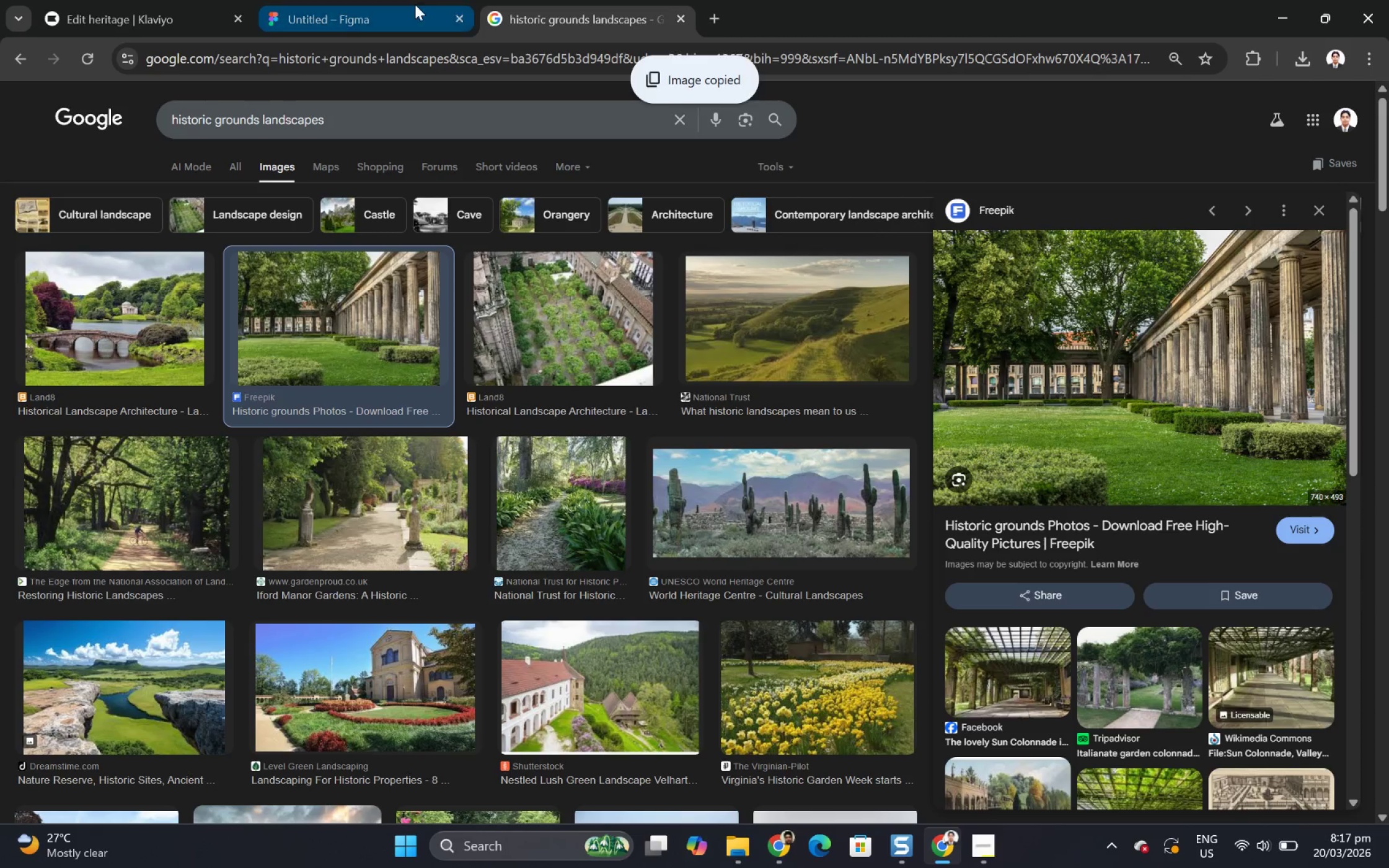 
left_click([414, 4])
 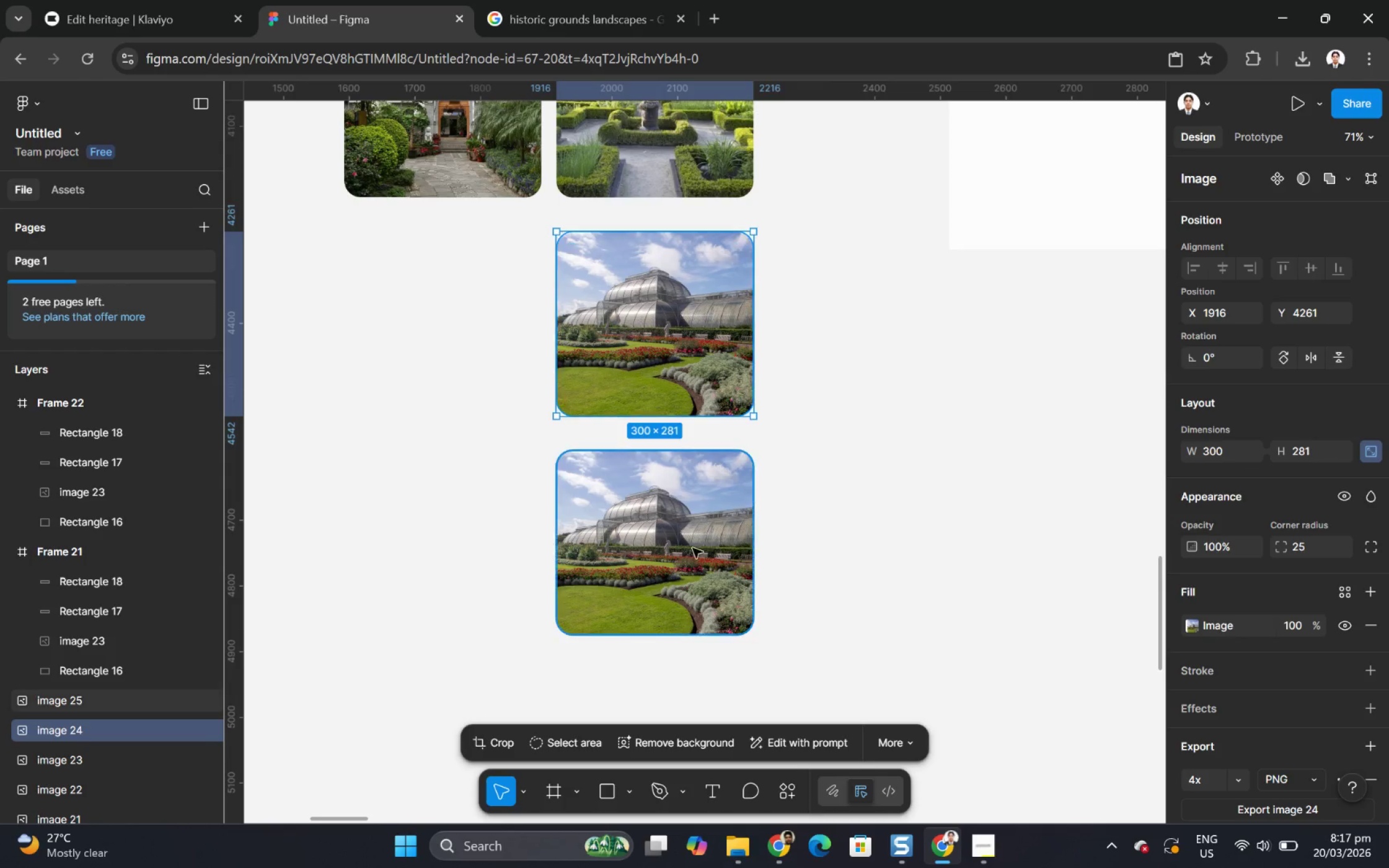 
left_click([691, 558])
 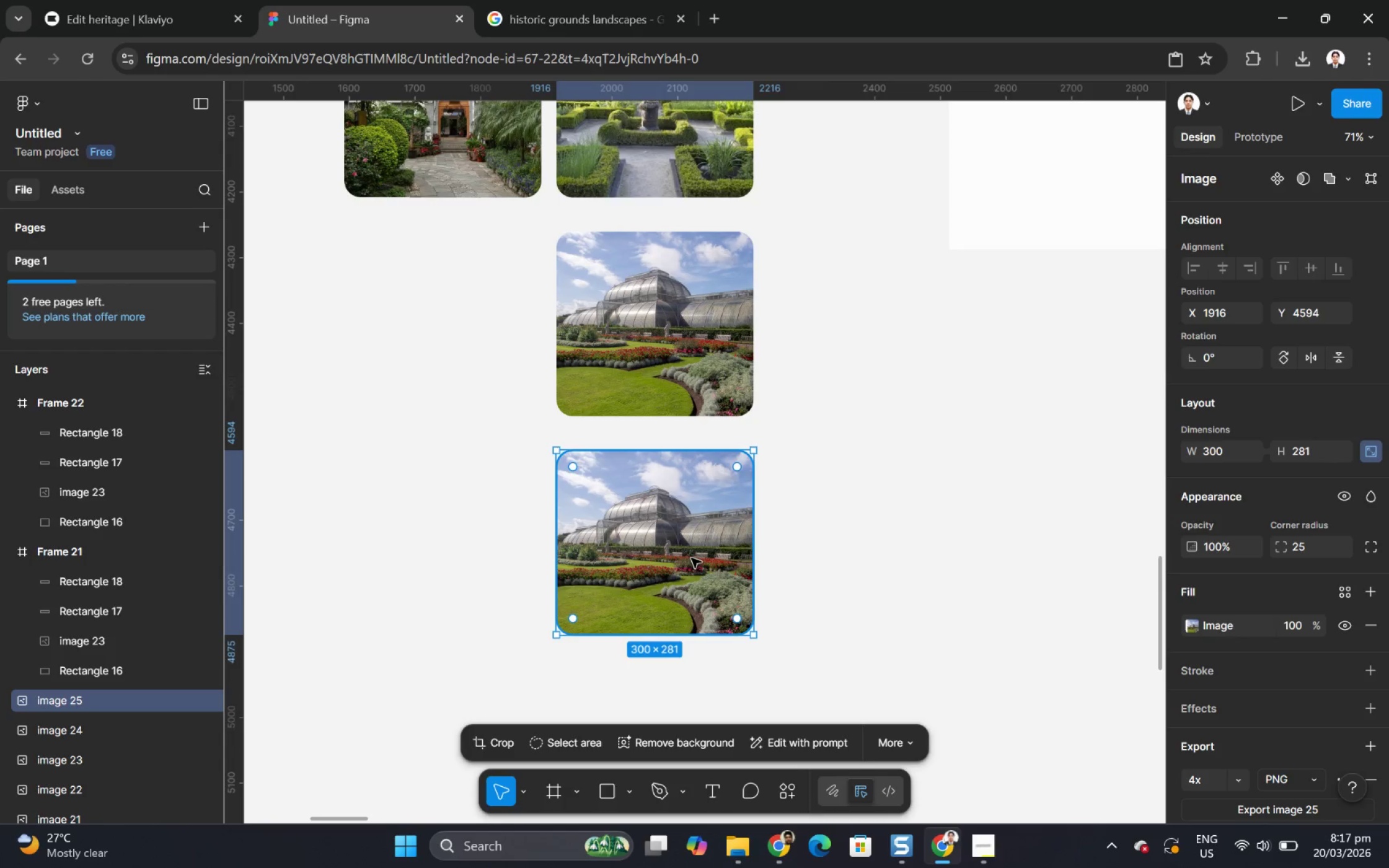 
key(Control+ControlLeft)
 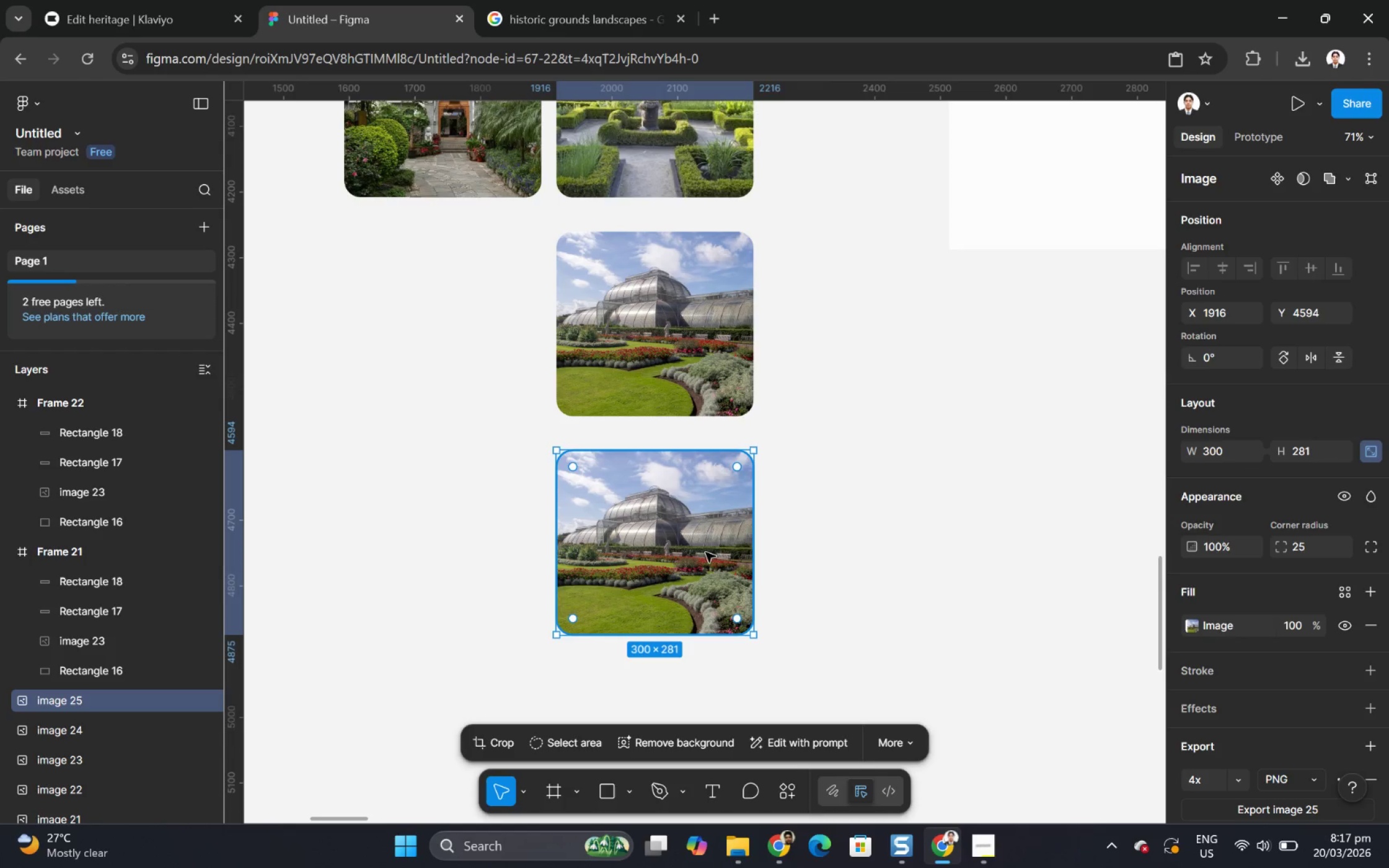 
key(Control+V)
 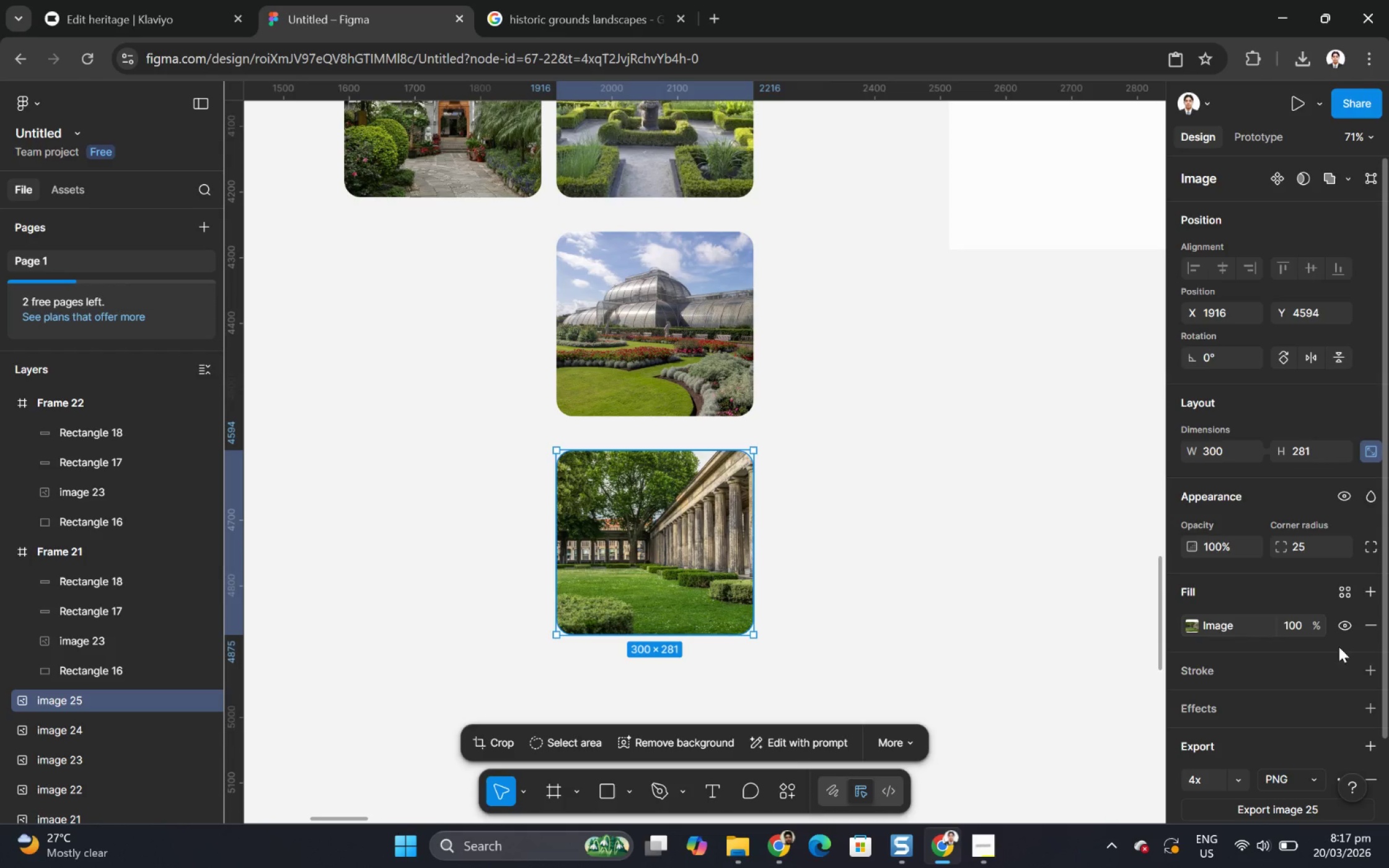 
scroll: coordinate [1300, 714], scroll_direction: down, amount: 3.0
 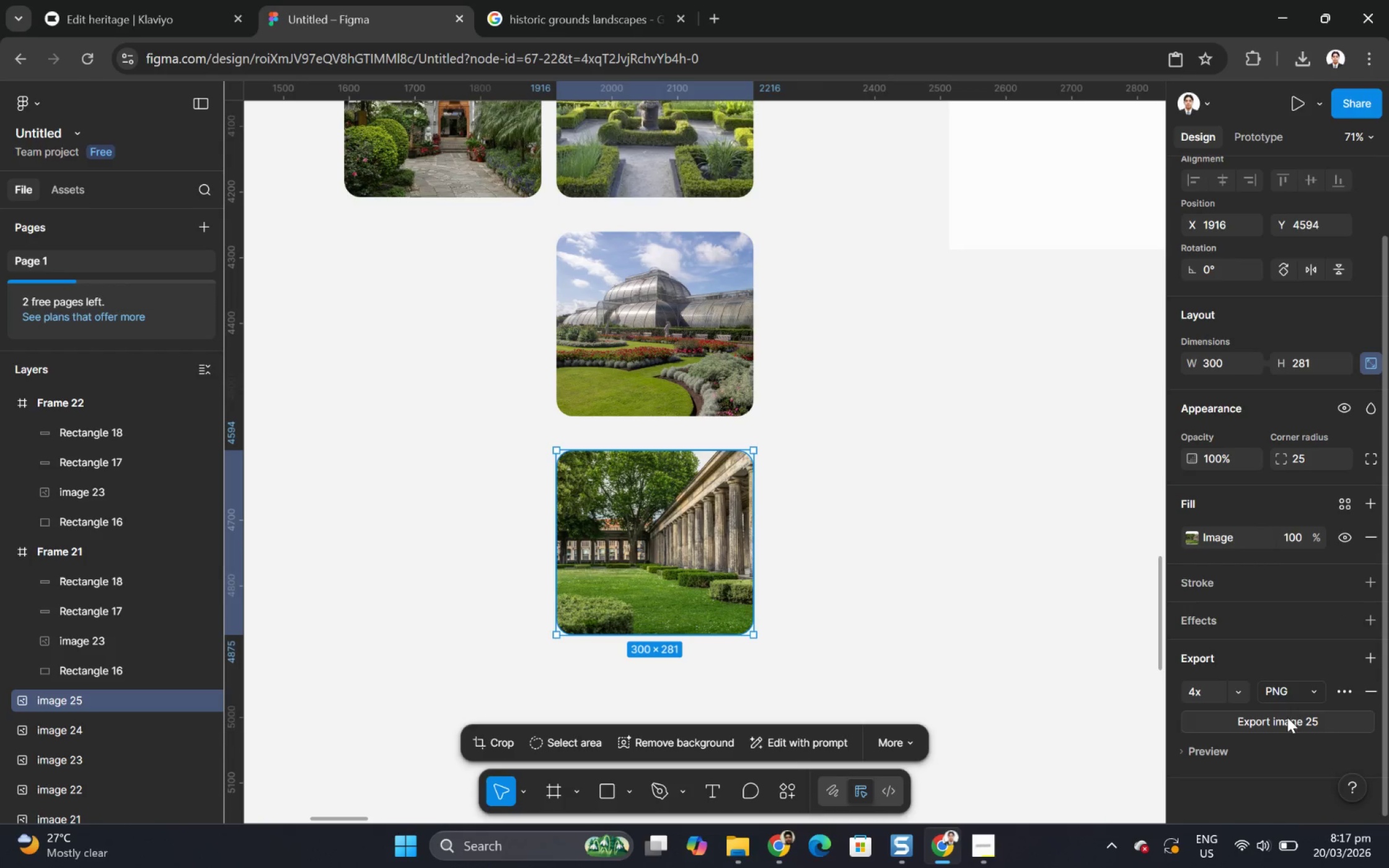 
left_click([1286, 715])
 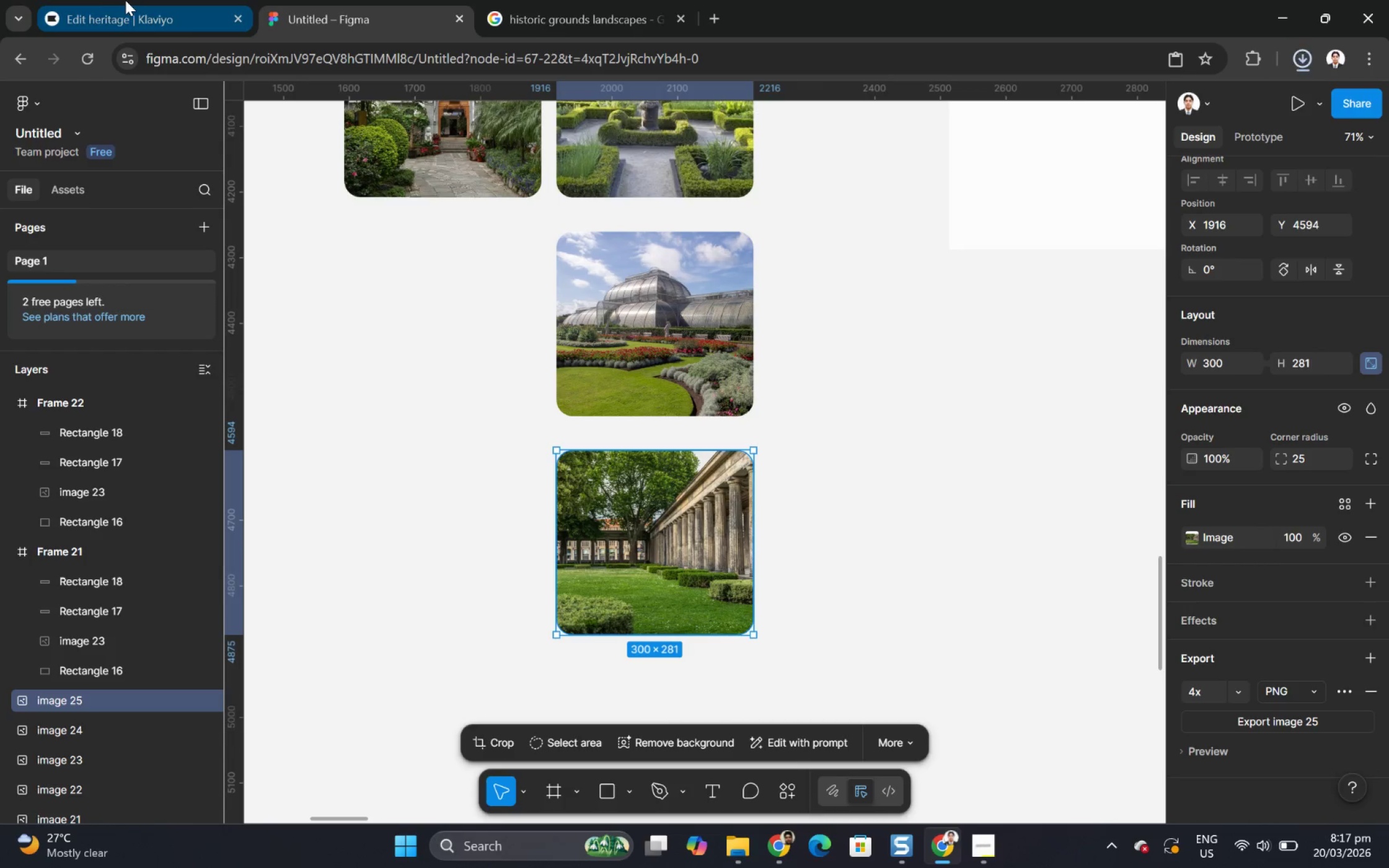 
left_click([131, 0])
 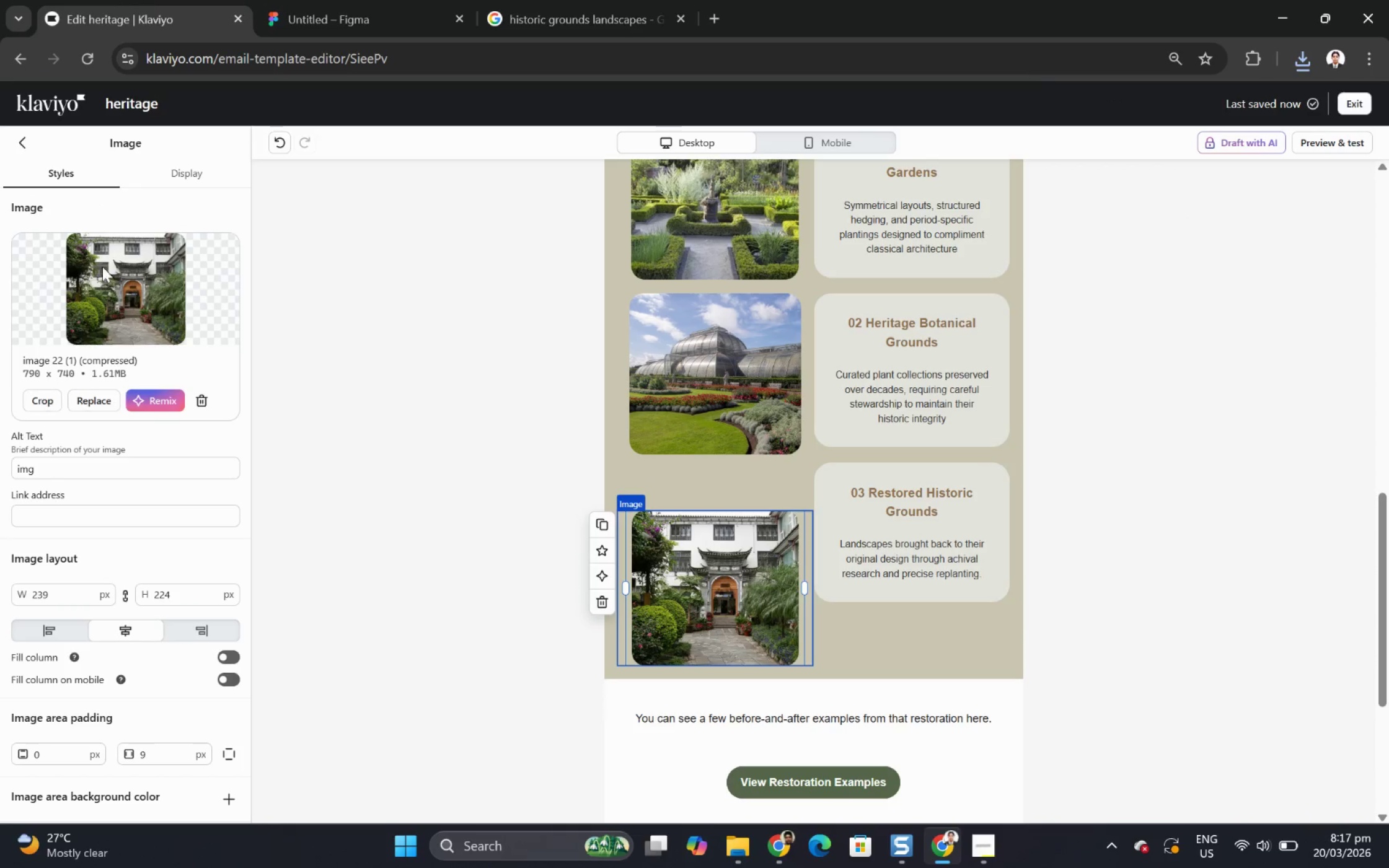 
left_click([120, 403])
 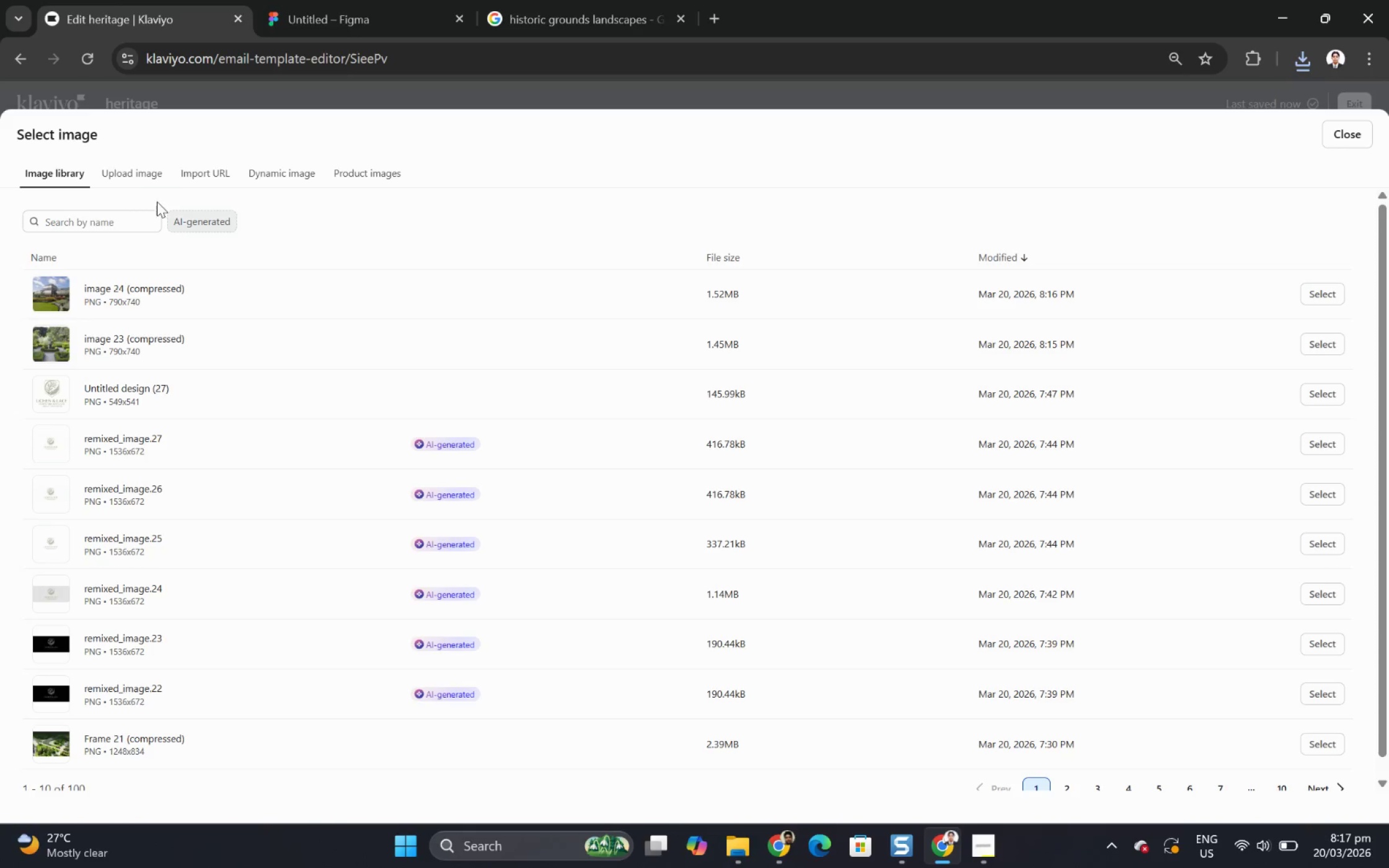 
left_click([134, 177])
 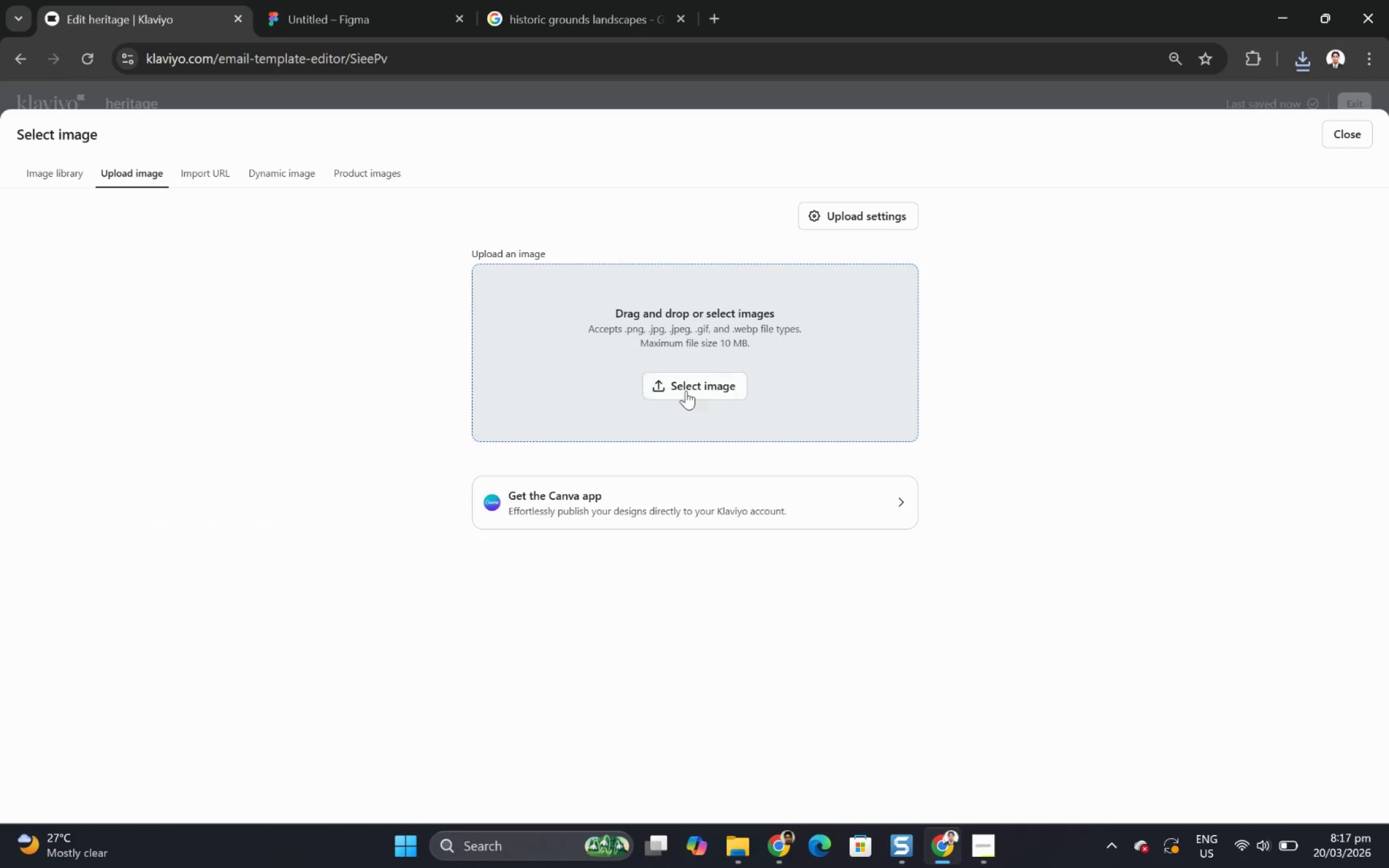 
left_click([698, 396])
 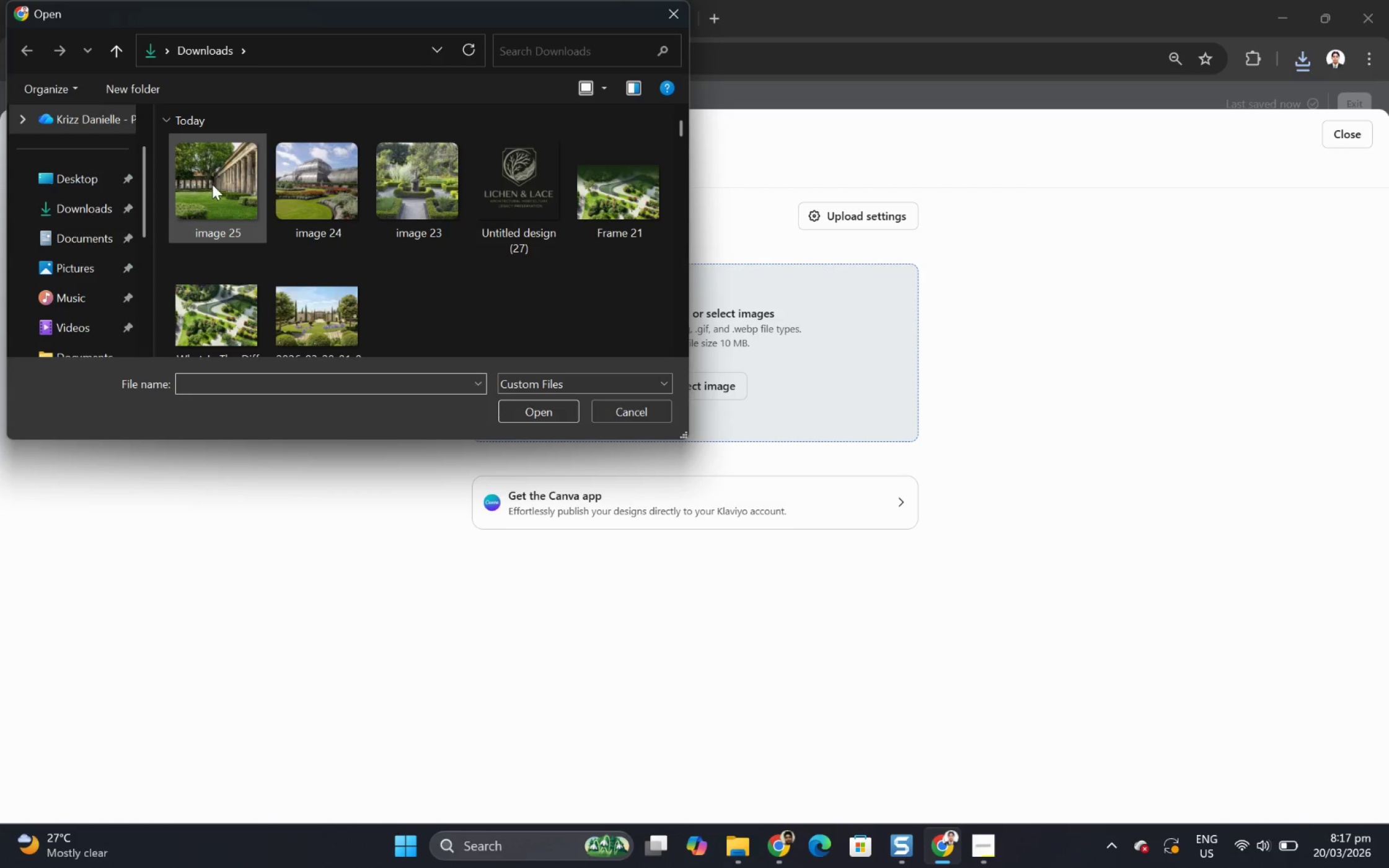 
double_click([213, 183])
 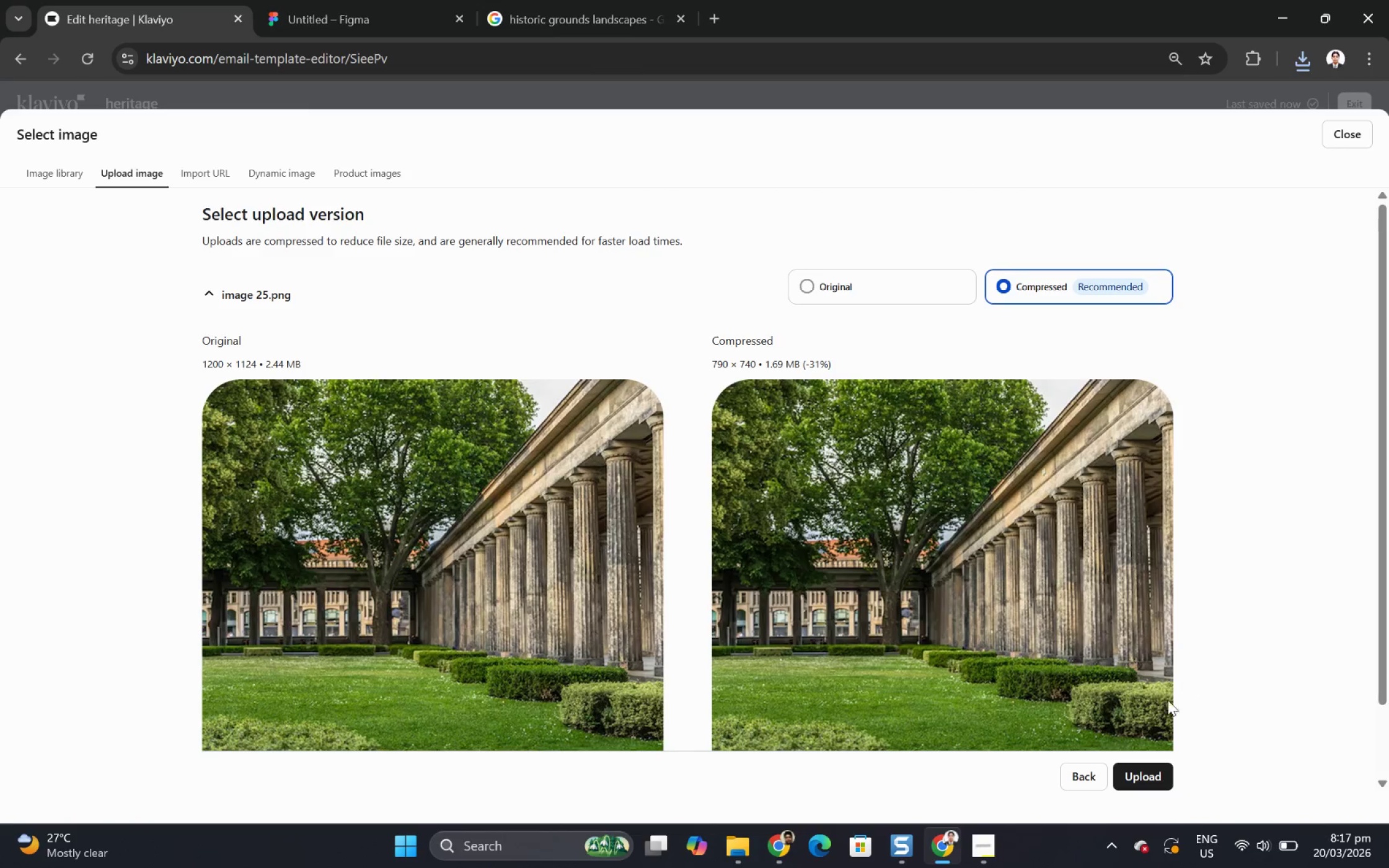 
left_click([1143, 779])
 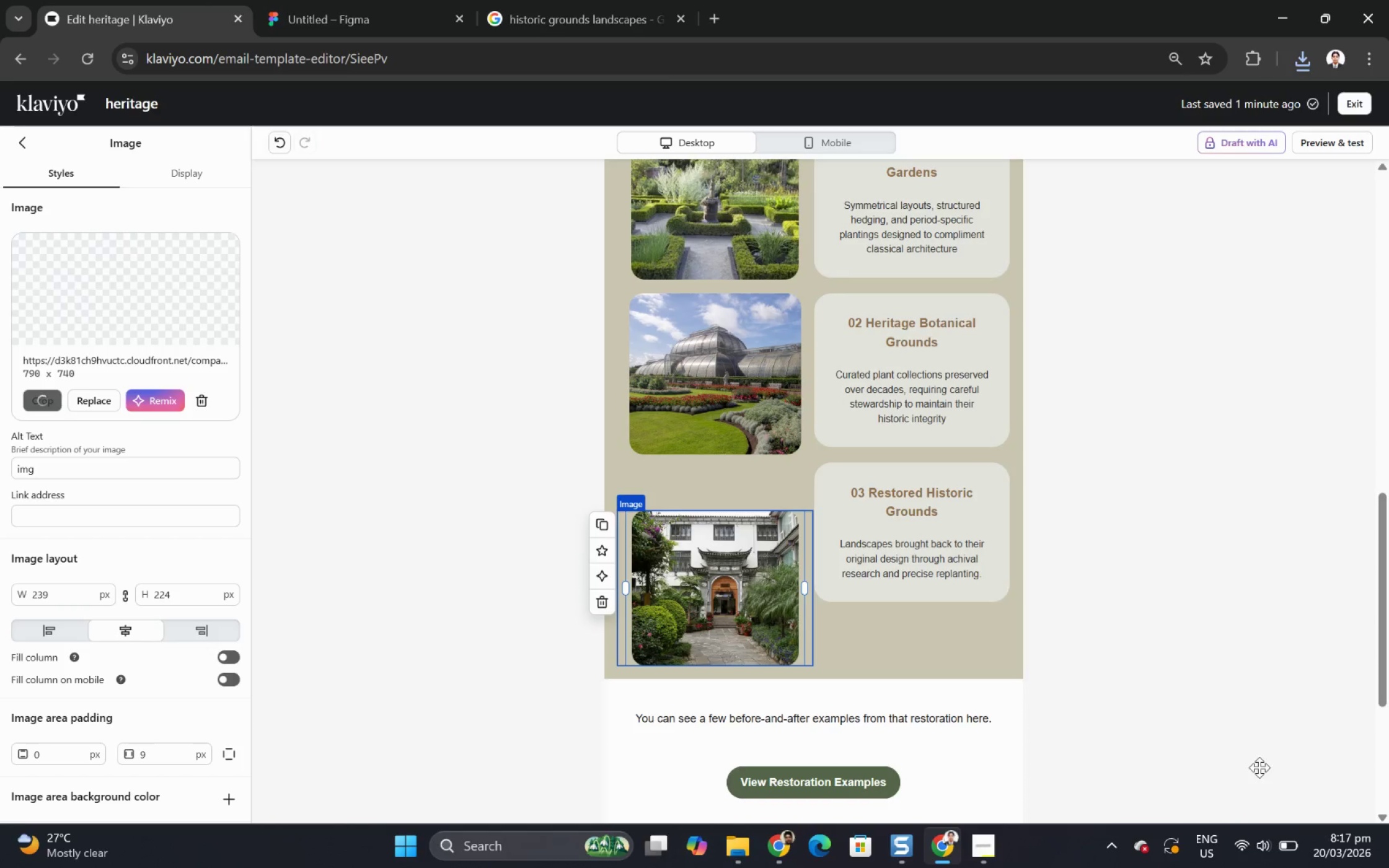 
wait(5.02)
 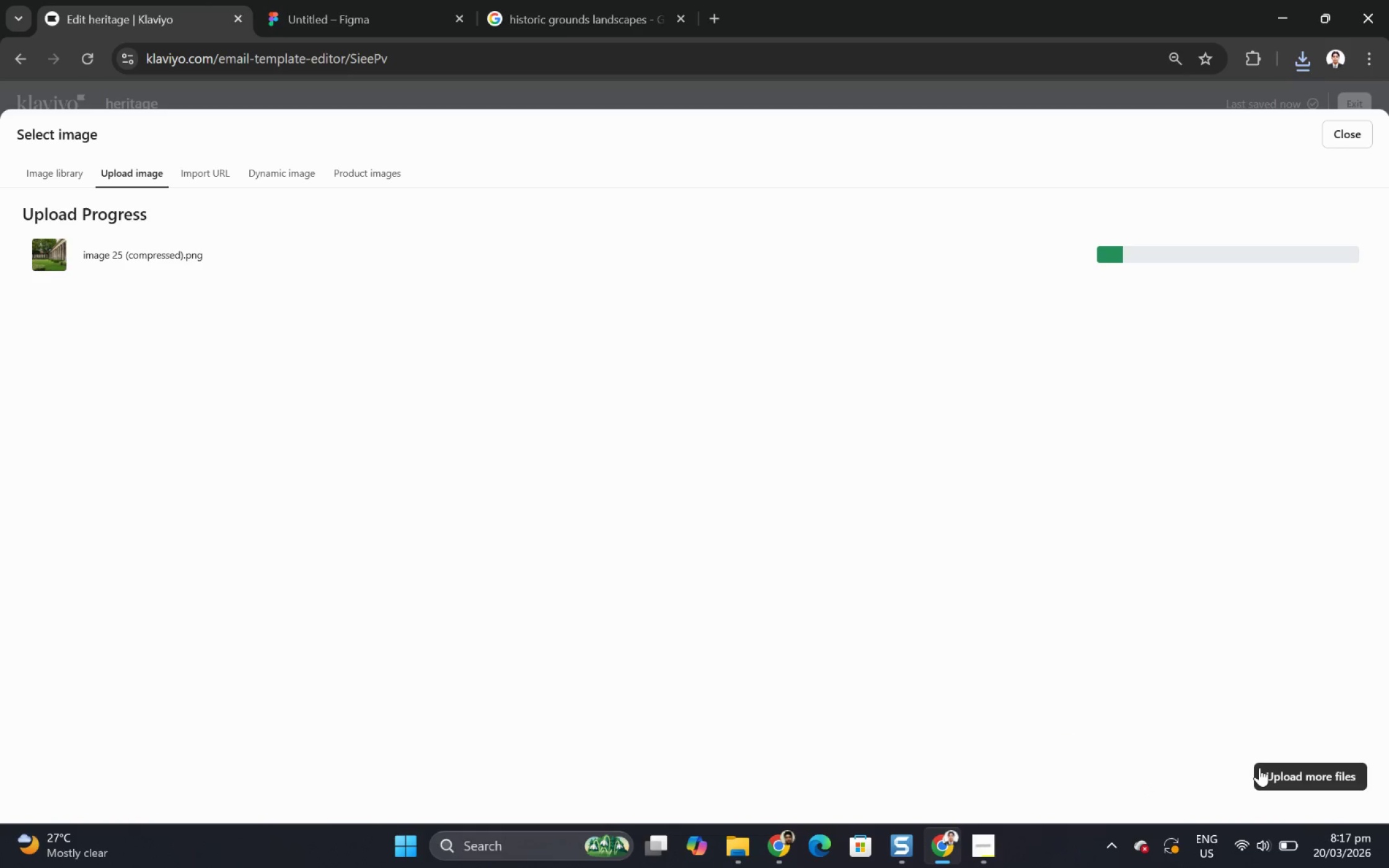 
left_click([713, 474])
 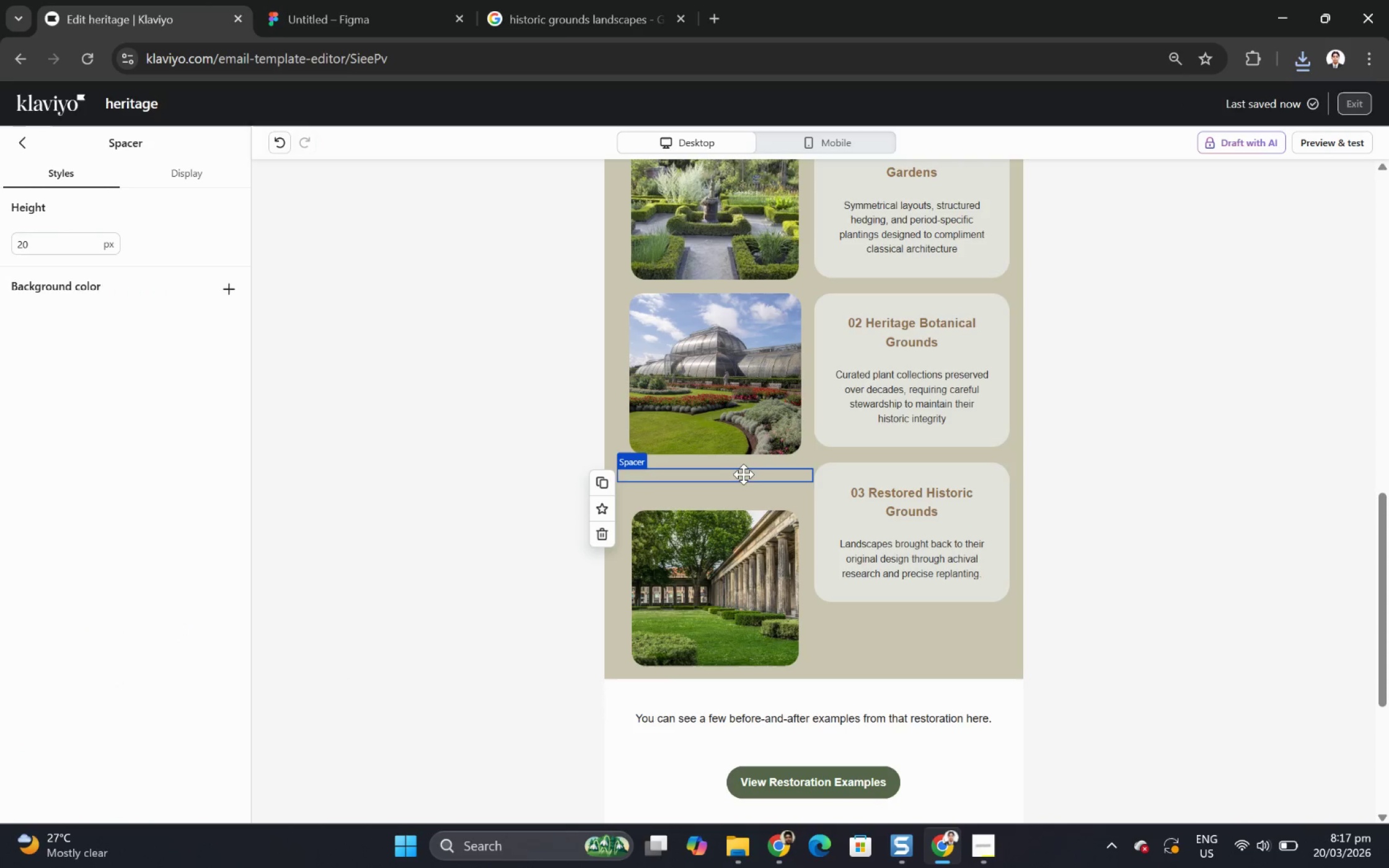 
left_click_drag(start_coordinate=[743, 472], to_coordinate=[759, 653])
 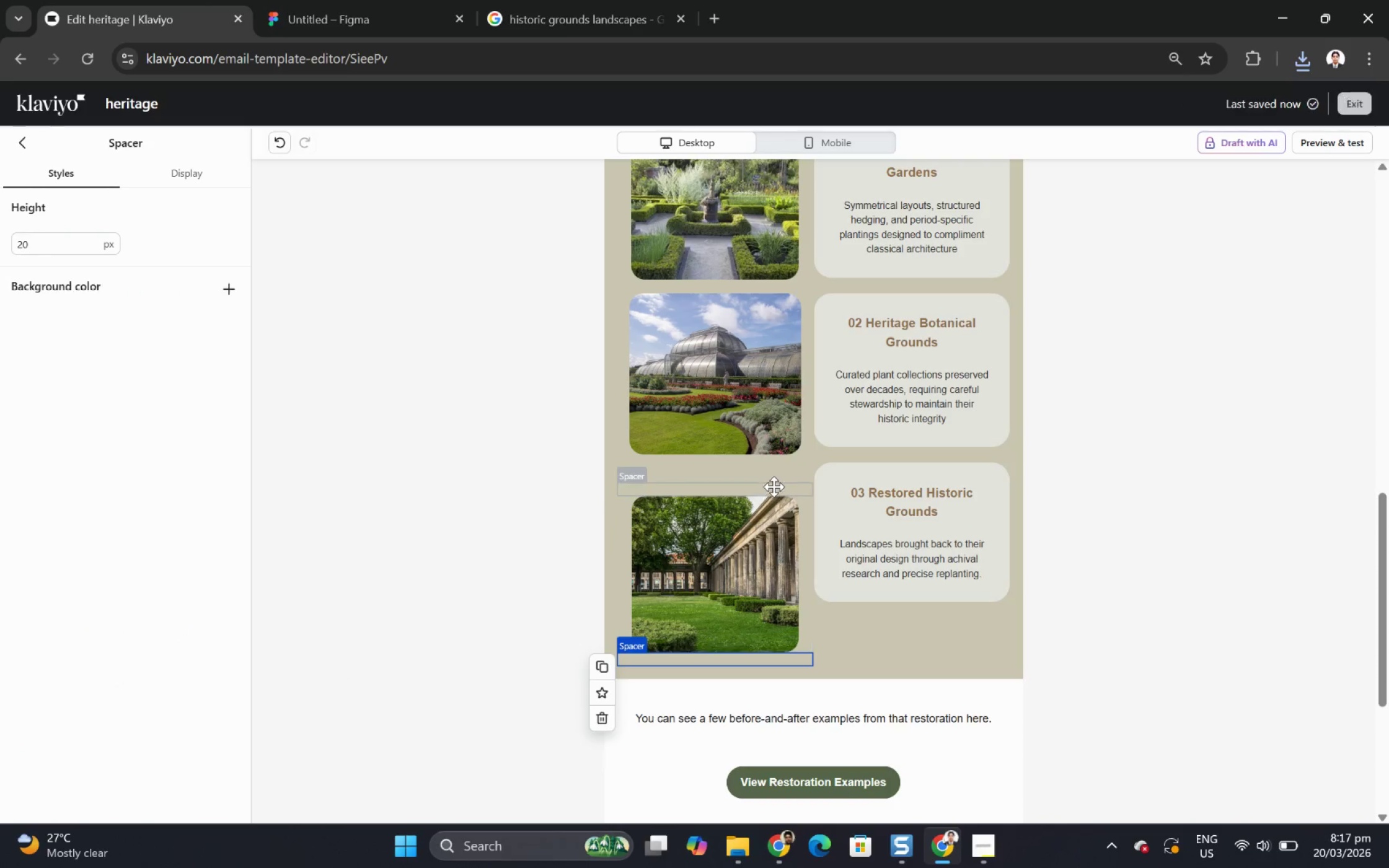 
left_click([774, 480])
 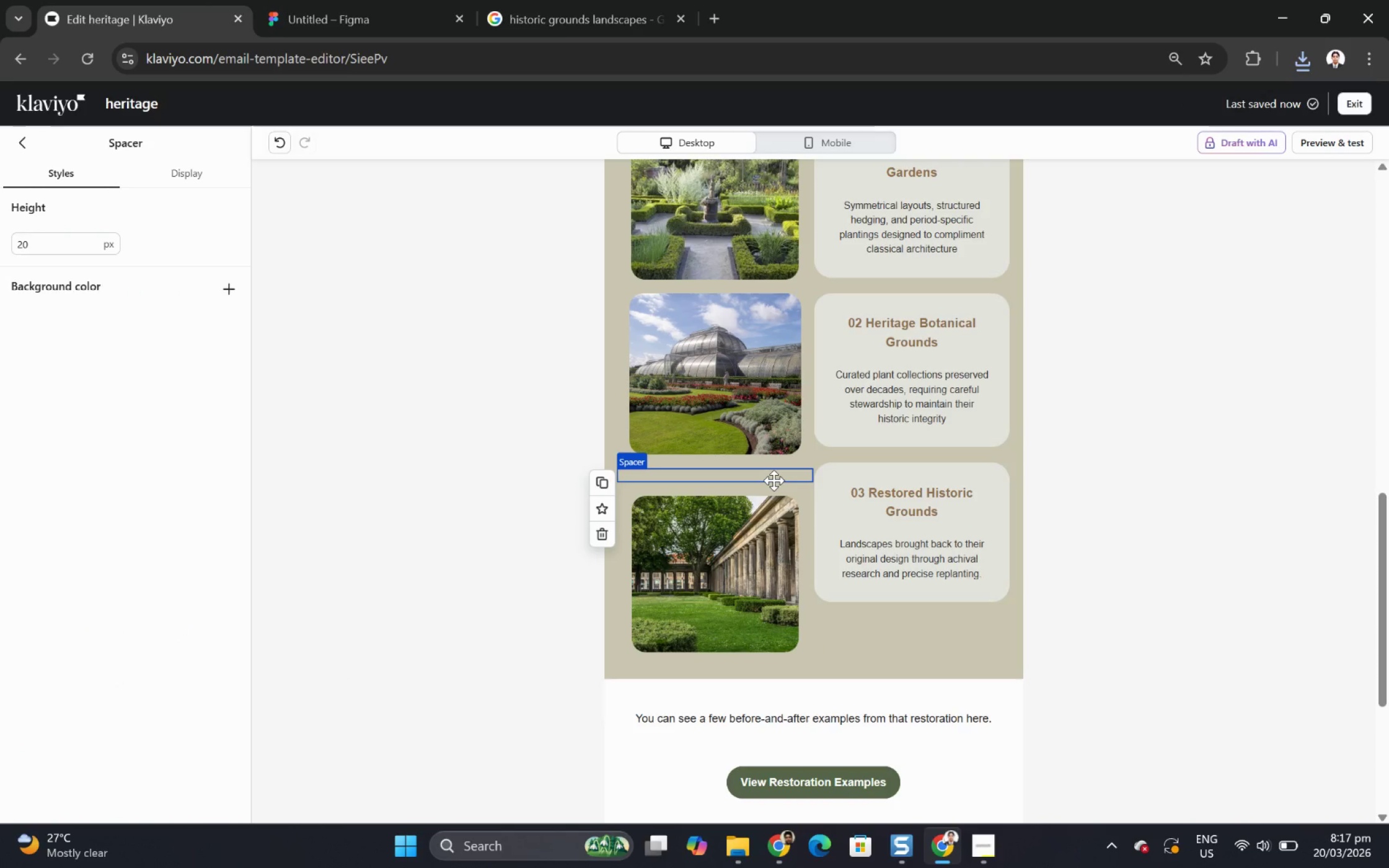 
left_click_drag(start_coordinate=[774, 480], to_coordinate=[786, 659])
 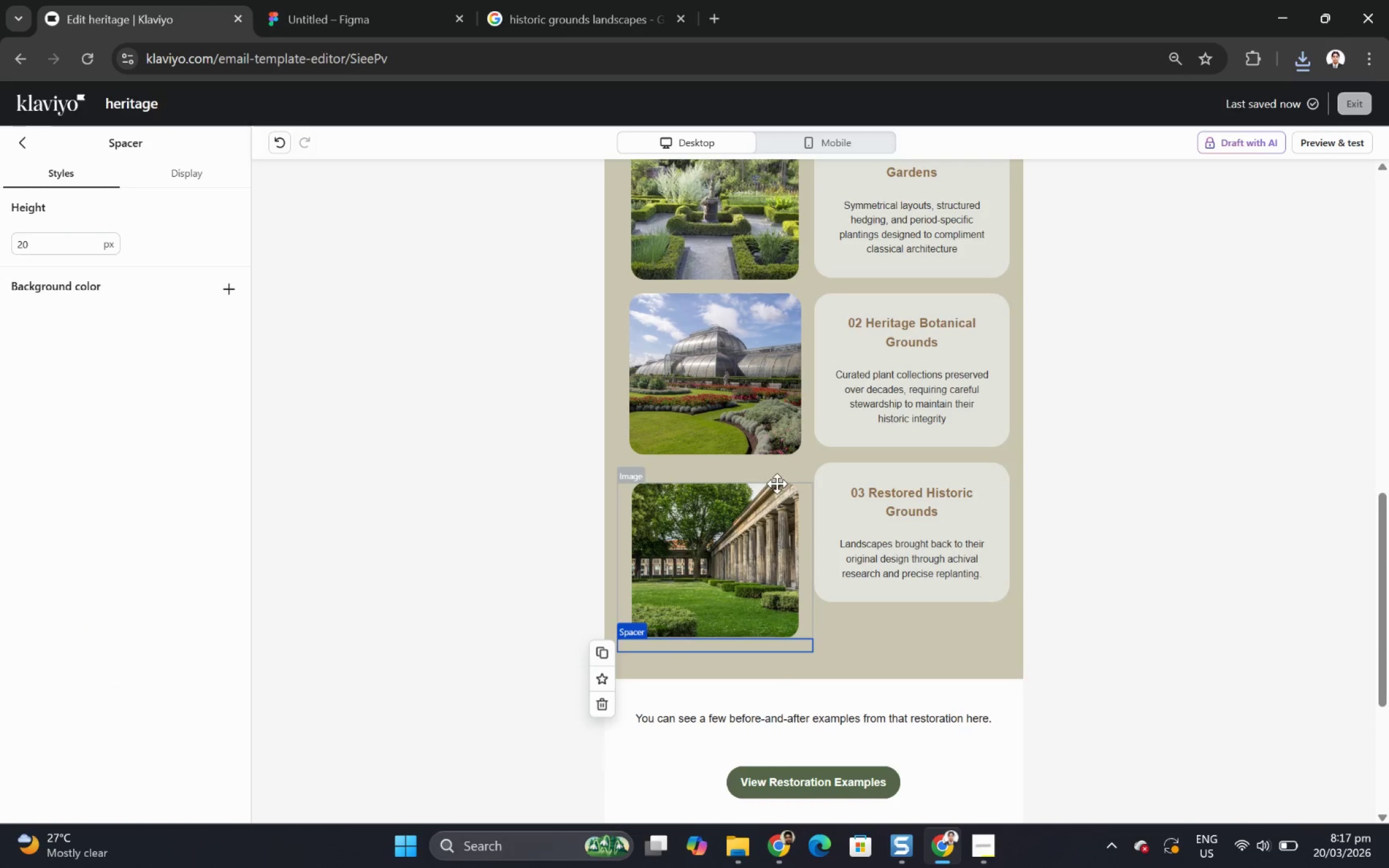 
left_click_drag(start_coordinate=[774, 470], to_coordinate=[798, 658])
 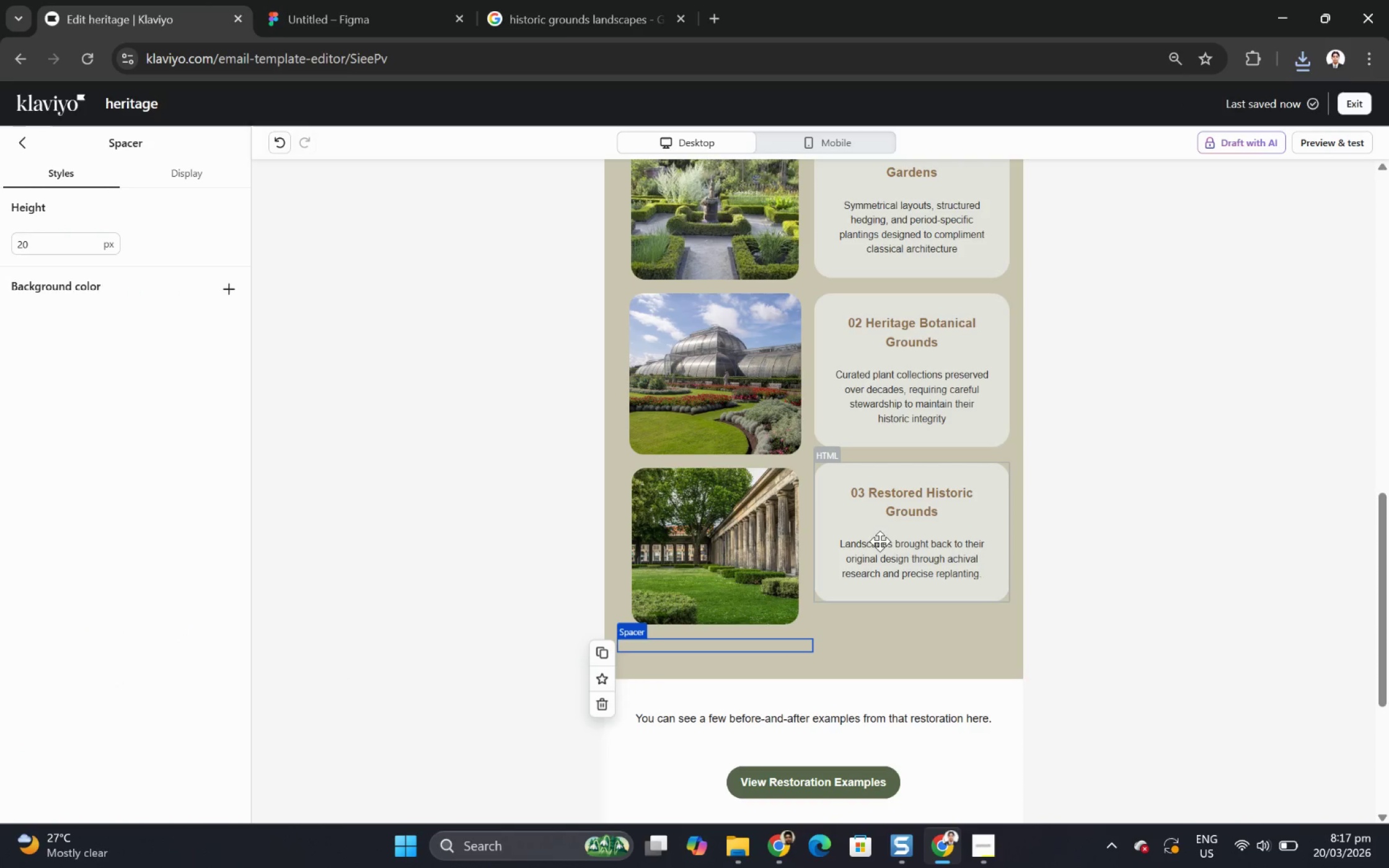 
left_click([974, 550])
 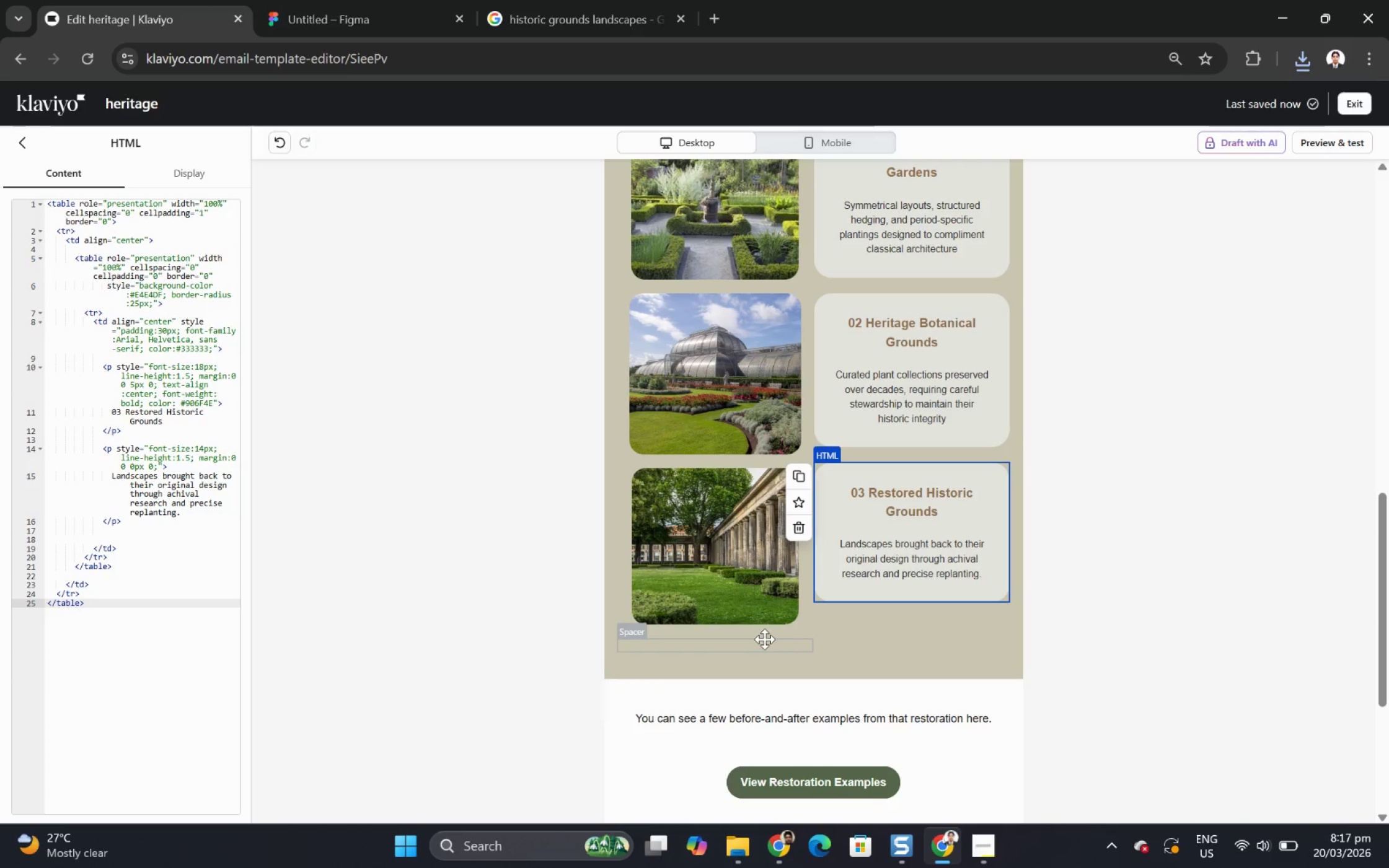 
left_click([764, 639])
 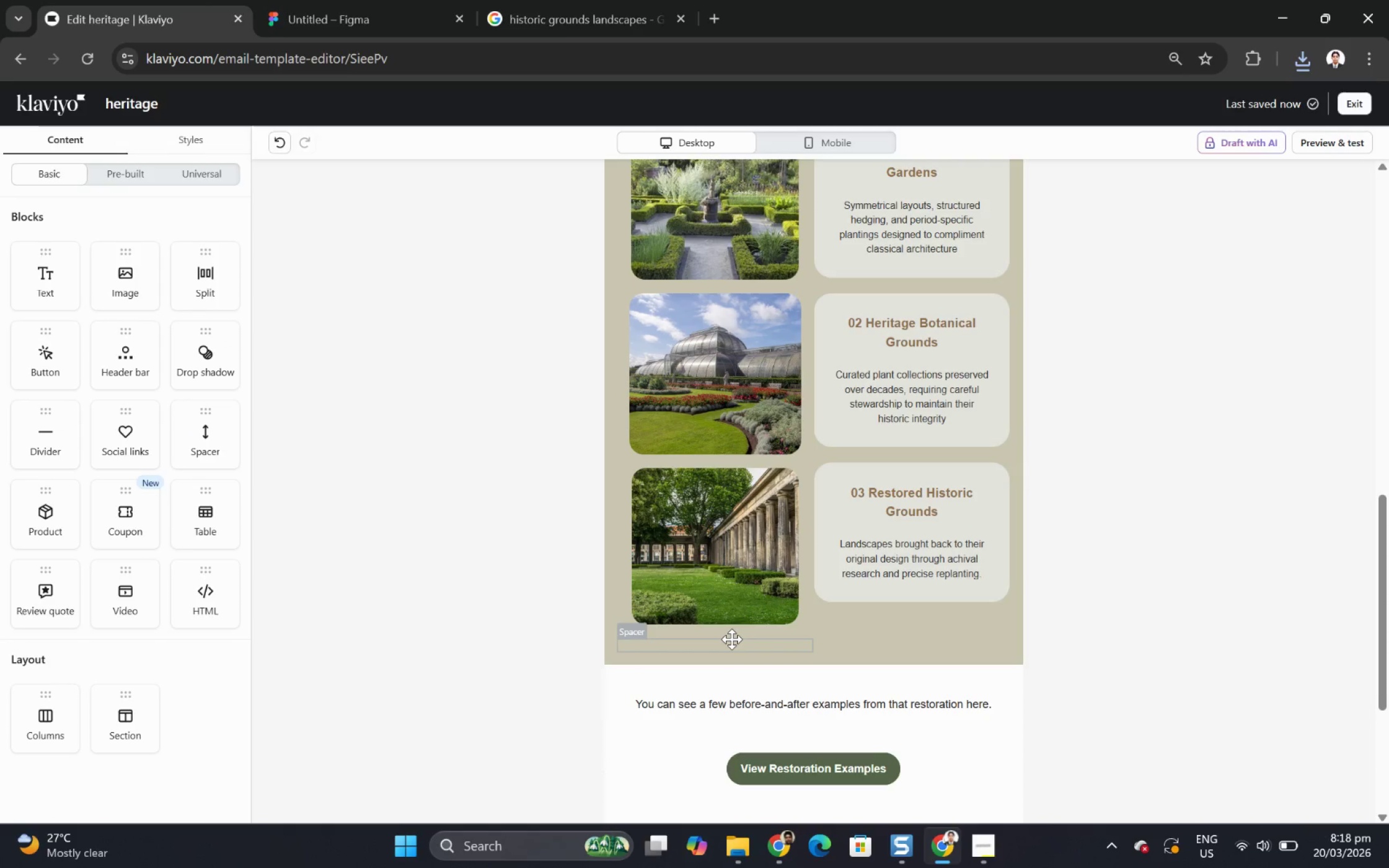 
left_click_drag(start_coordinate=[731, 639], to_coordinate=[920, 598])
 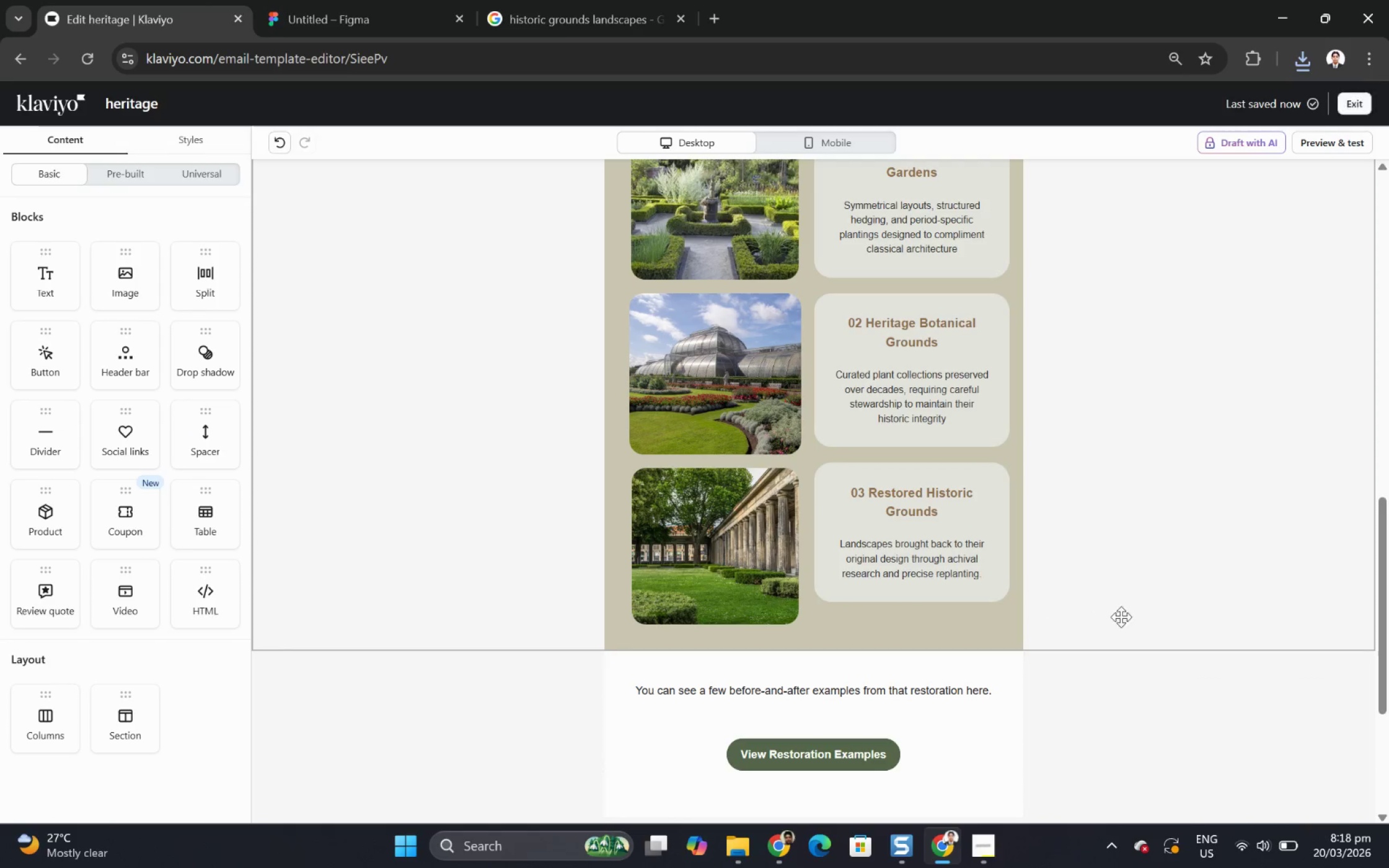 
left_click([1203, 607])
 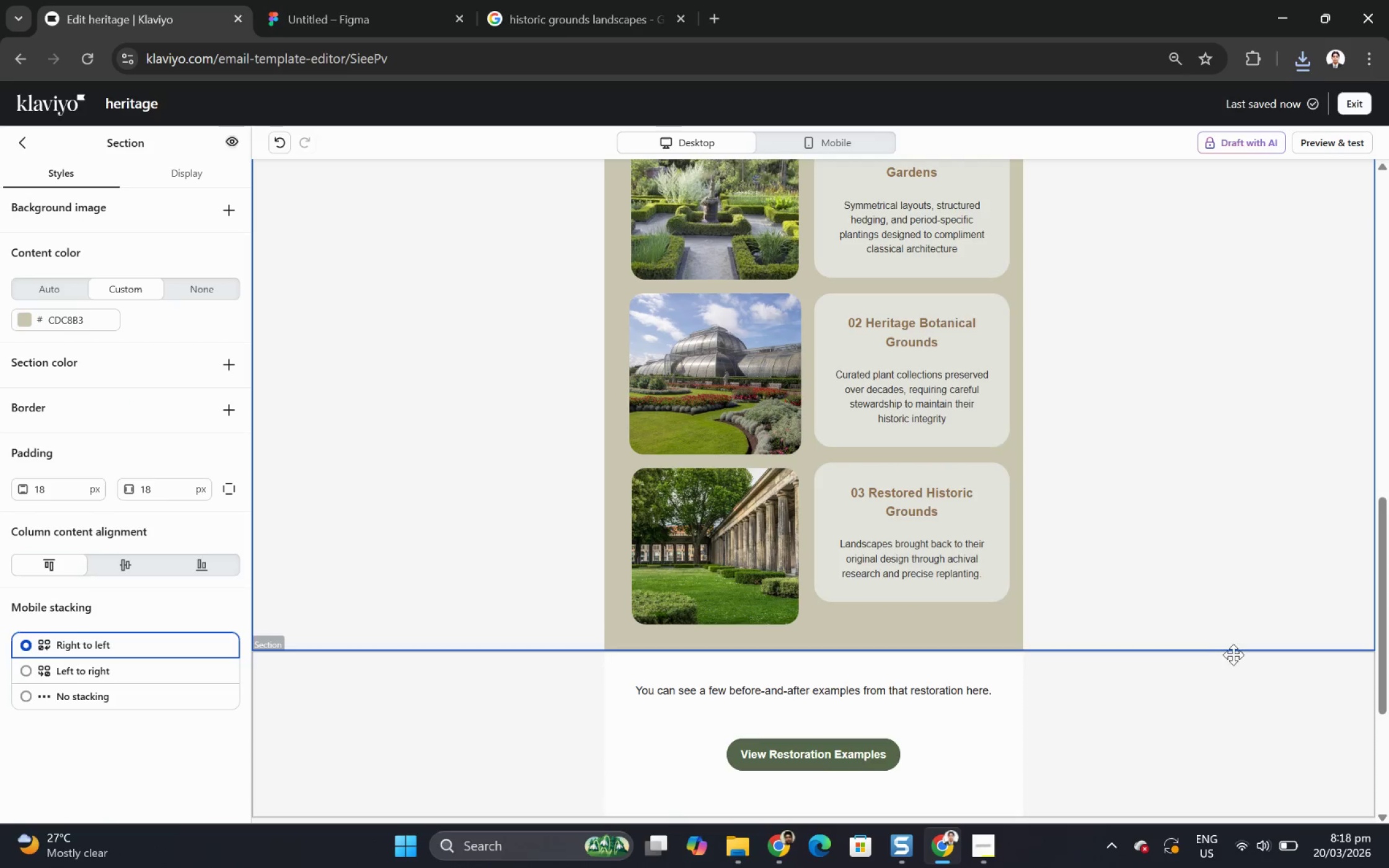 
scroll: coordinate [1235, 652], scroll_direction: up, amount: 1.0
 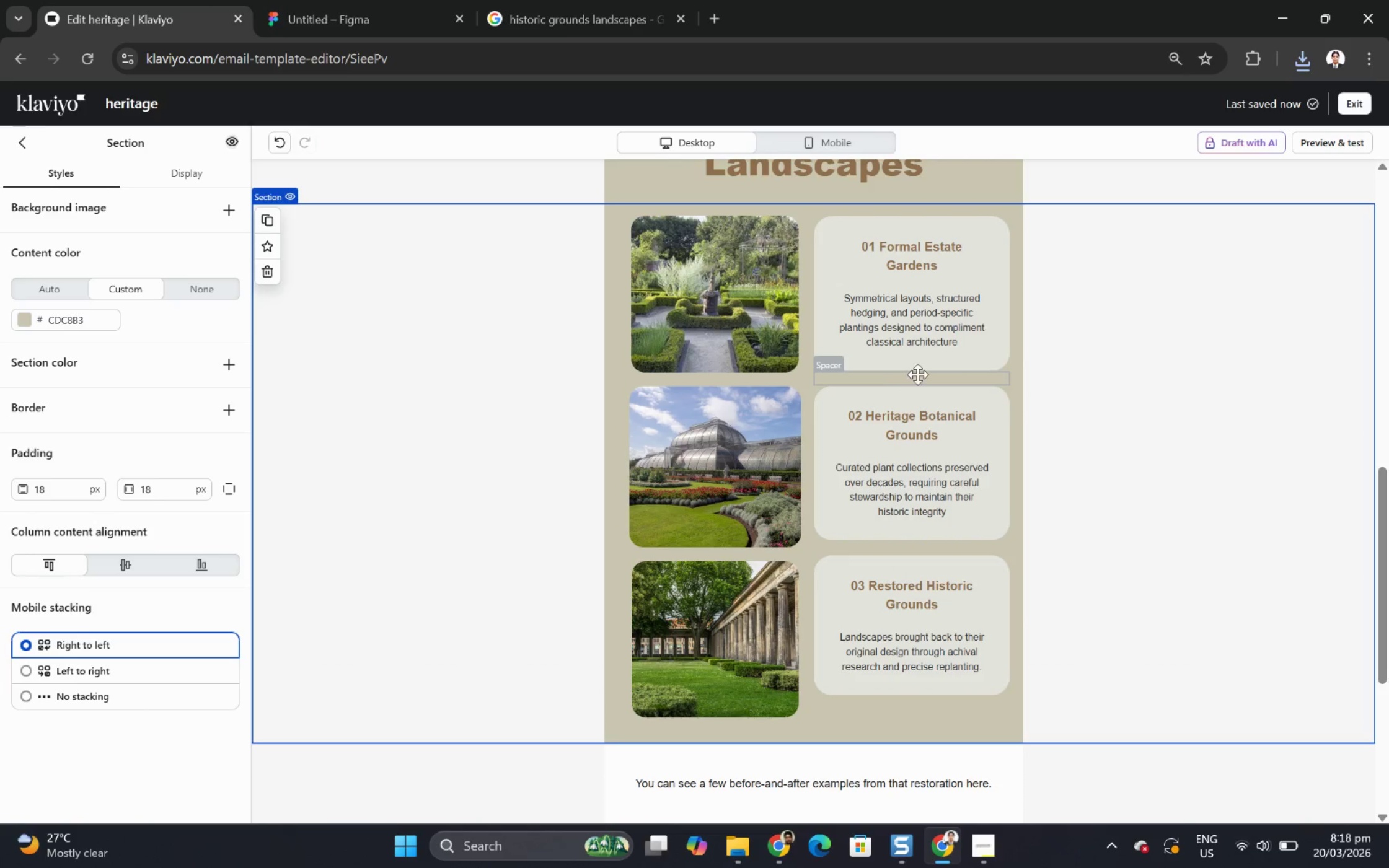 
wait(7.42)
 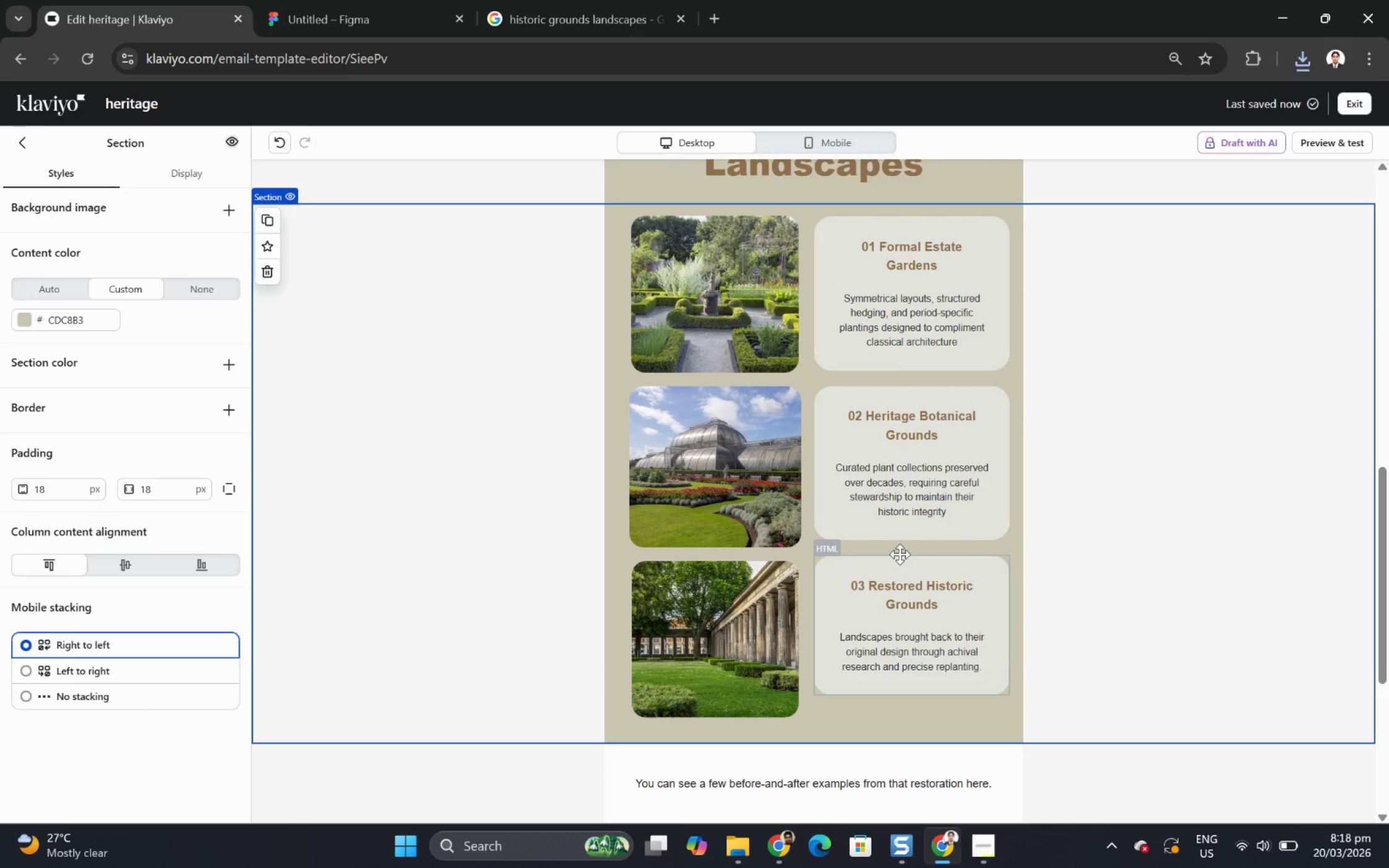 
left_click([976, 543])
 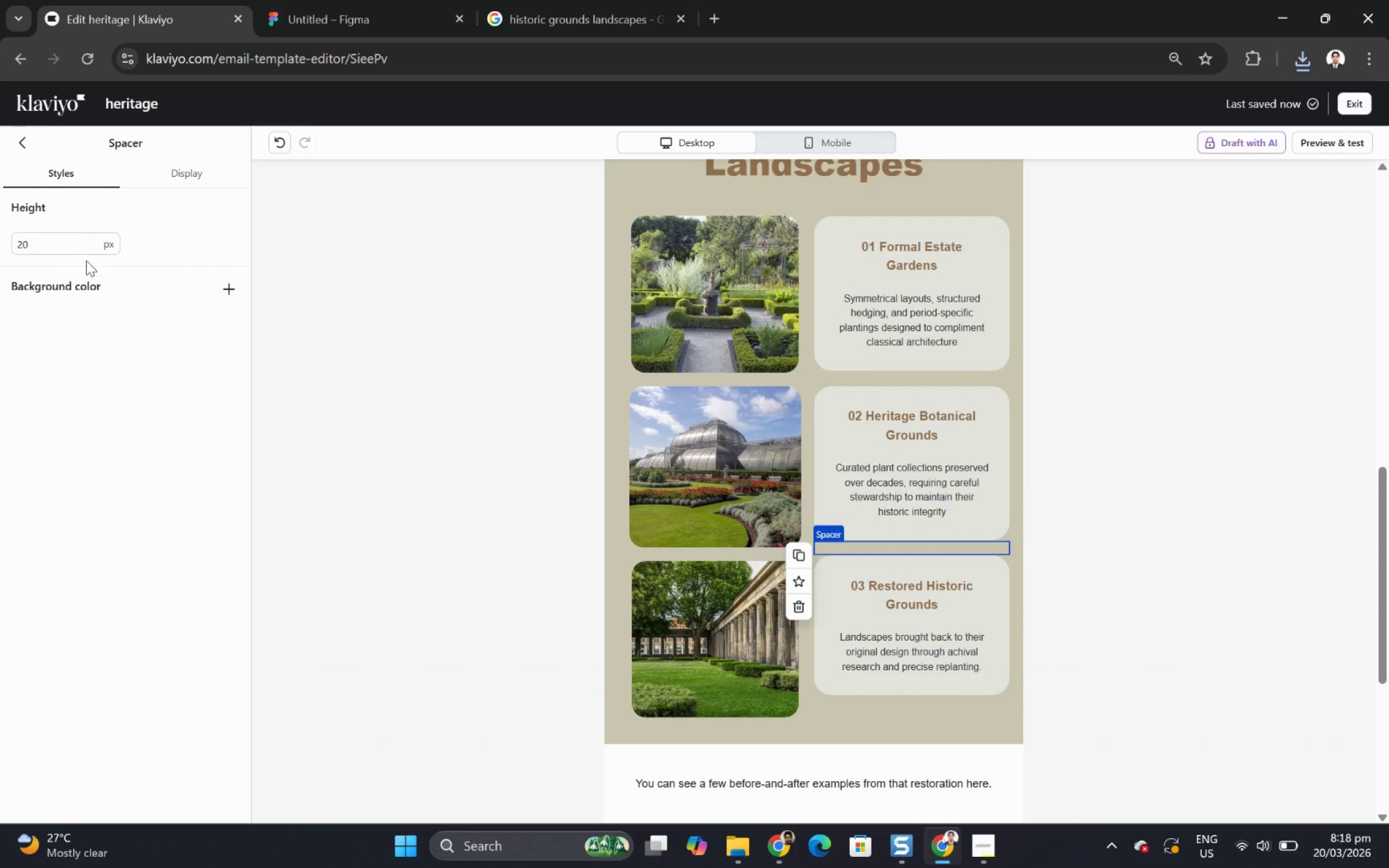 
double_click([64, 245])
 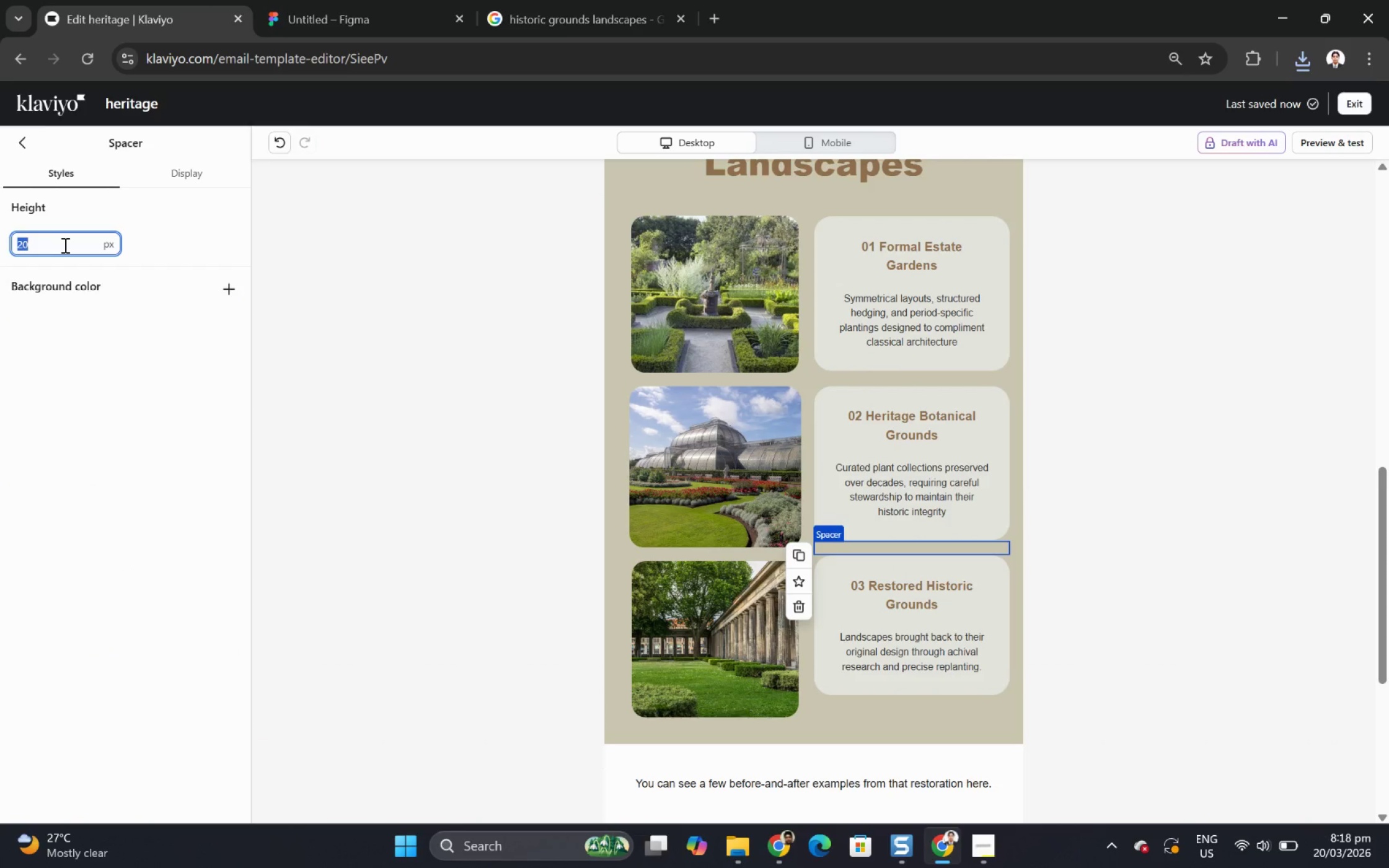 
key(Numpad4)
 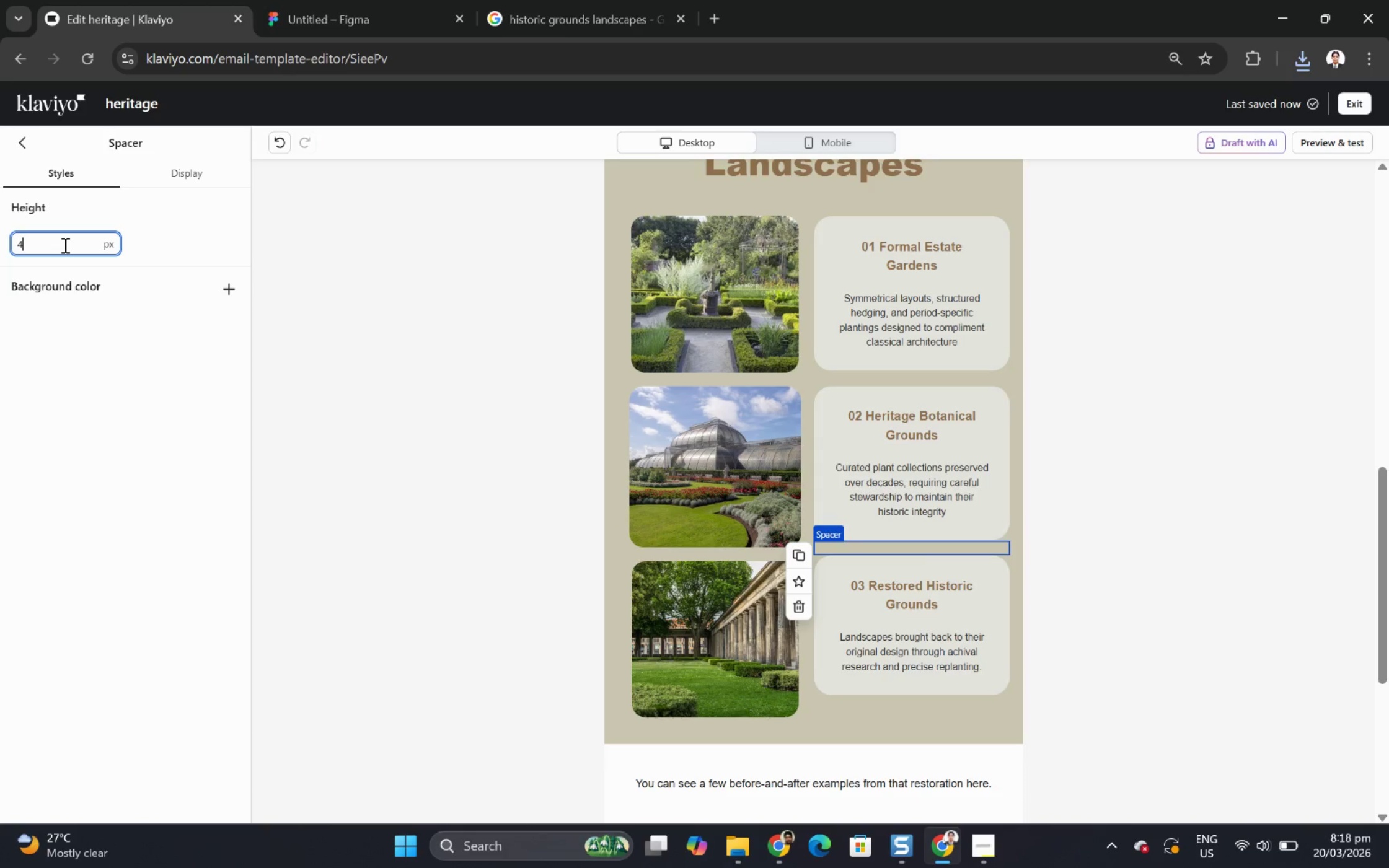 
key(Numpad0)
 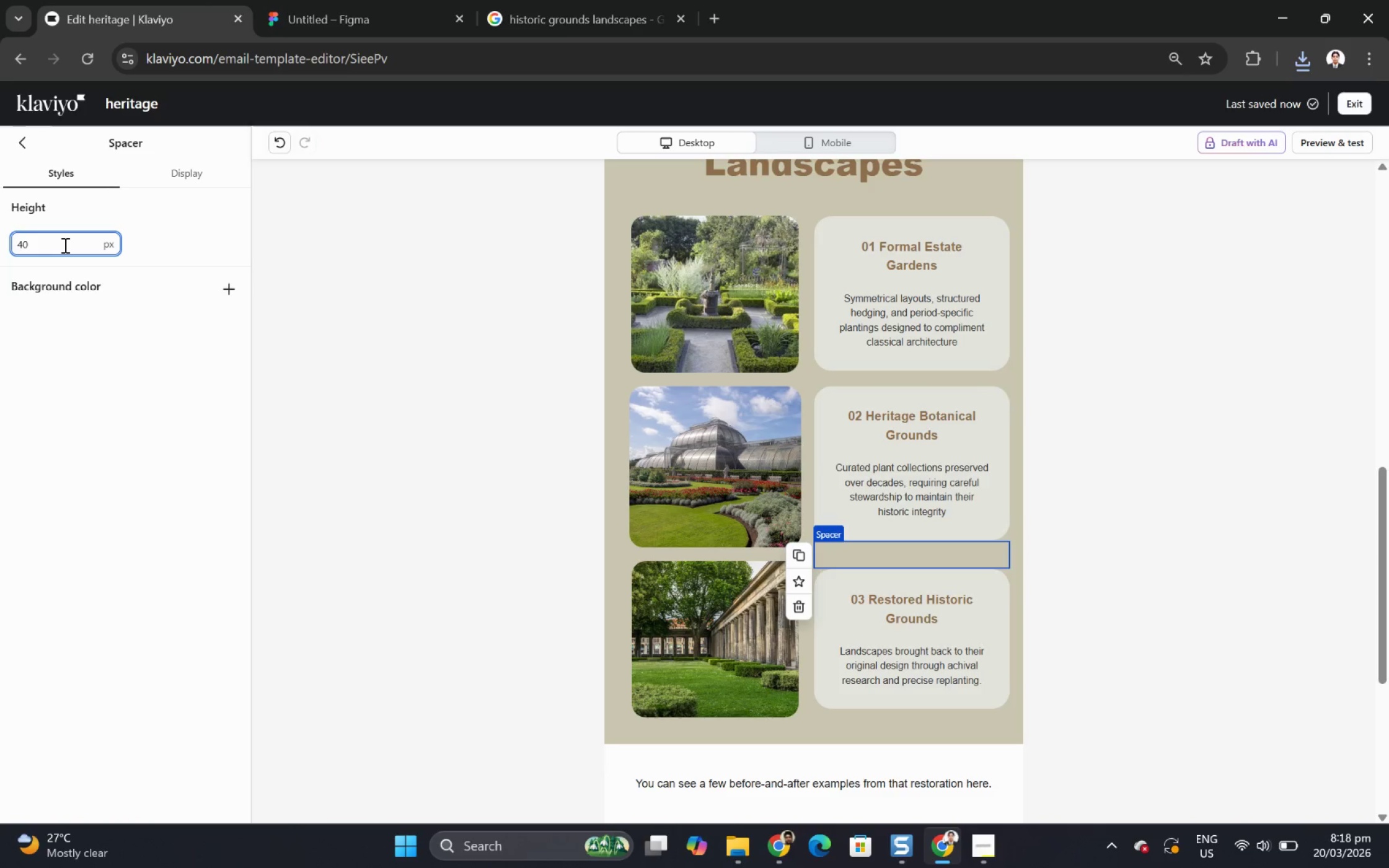 
key(Backspace)
 